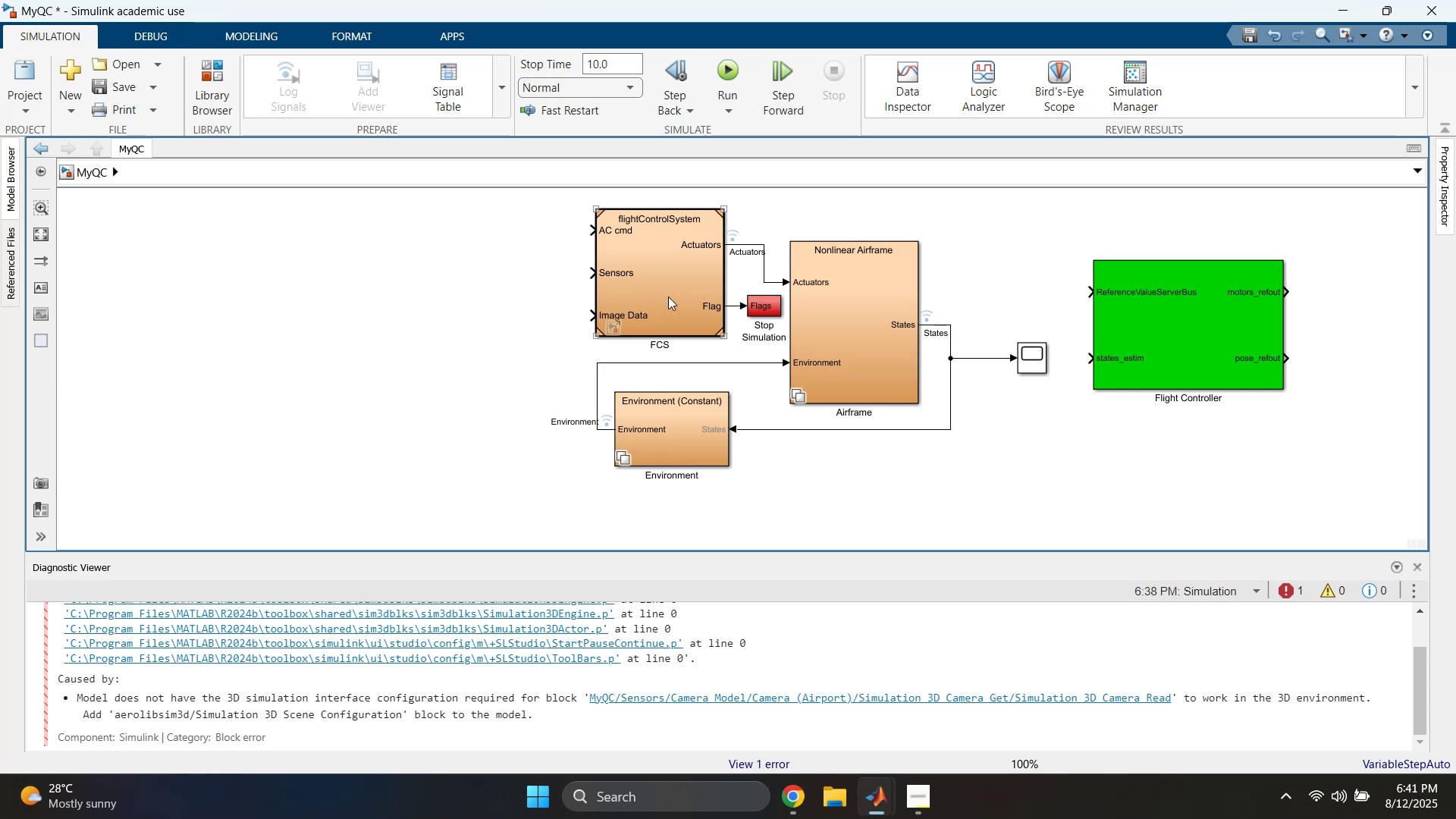 
wait(7.3)
 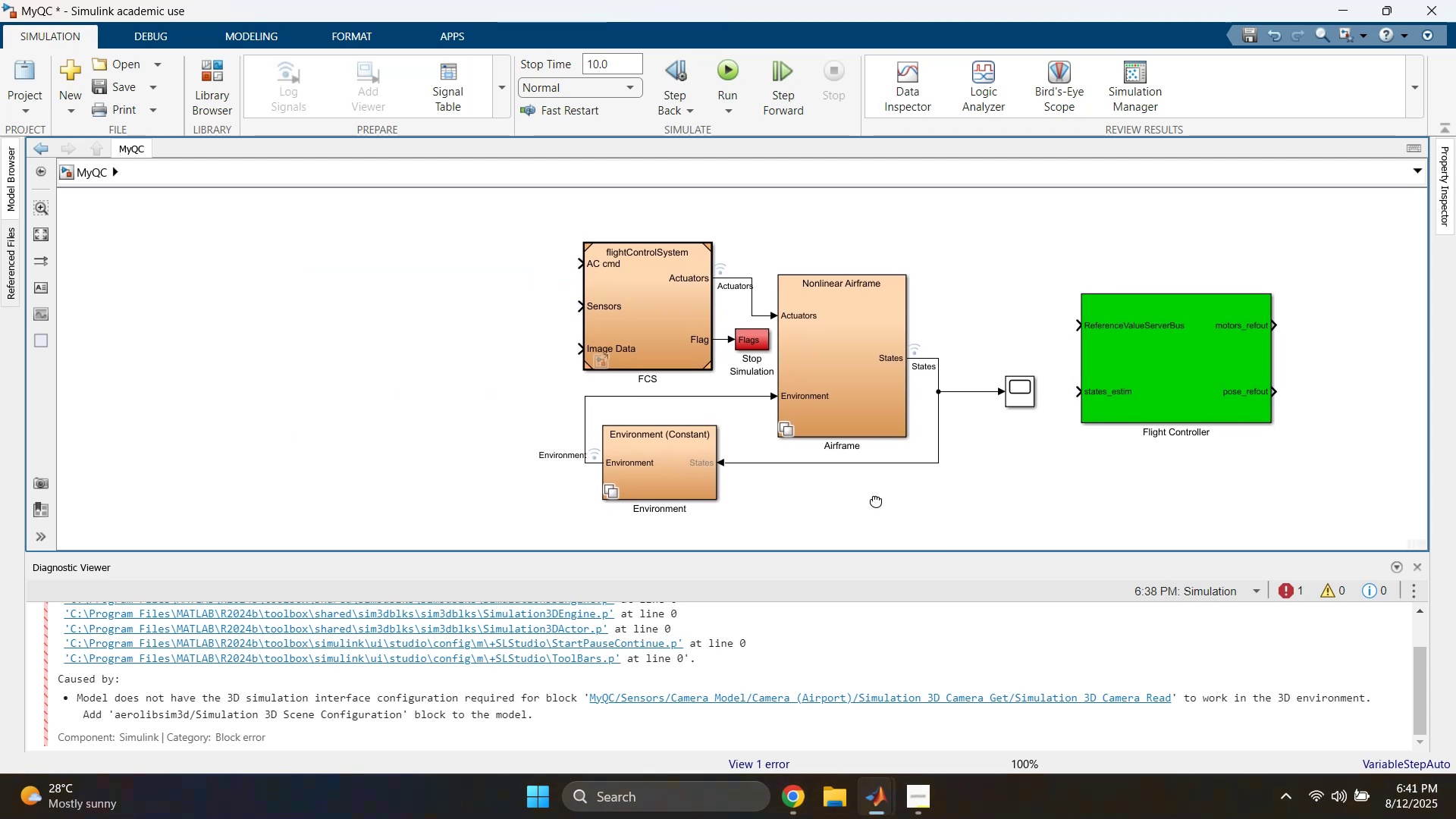 
left_click([668, 297])
 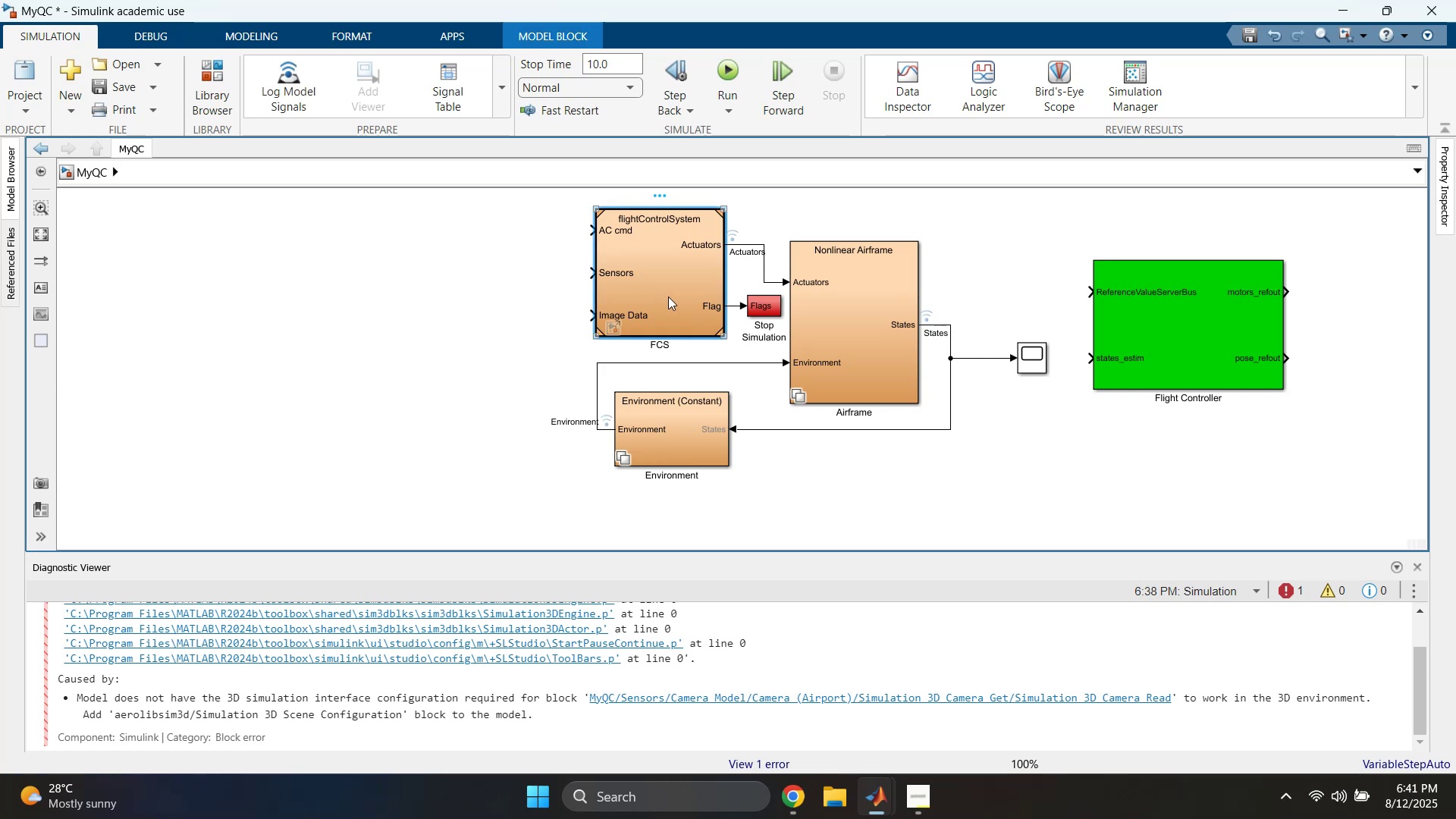 
key(Delete)
 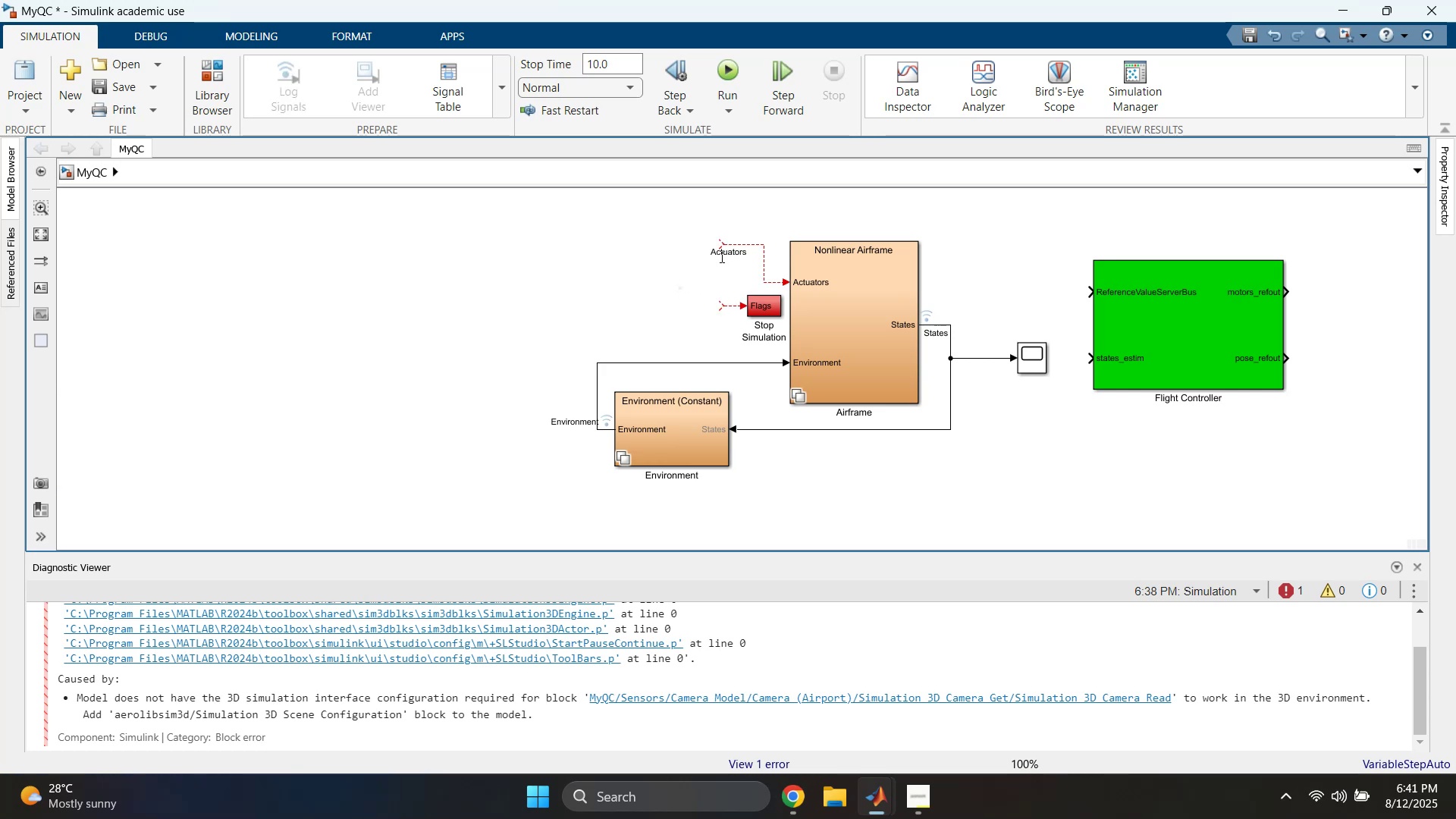 
left_click_drag(start_coordinate=[721, 242], to_coordinate=[674, 284])
 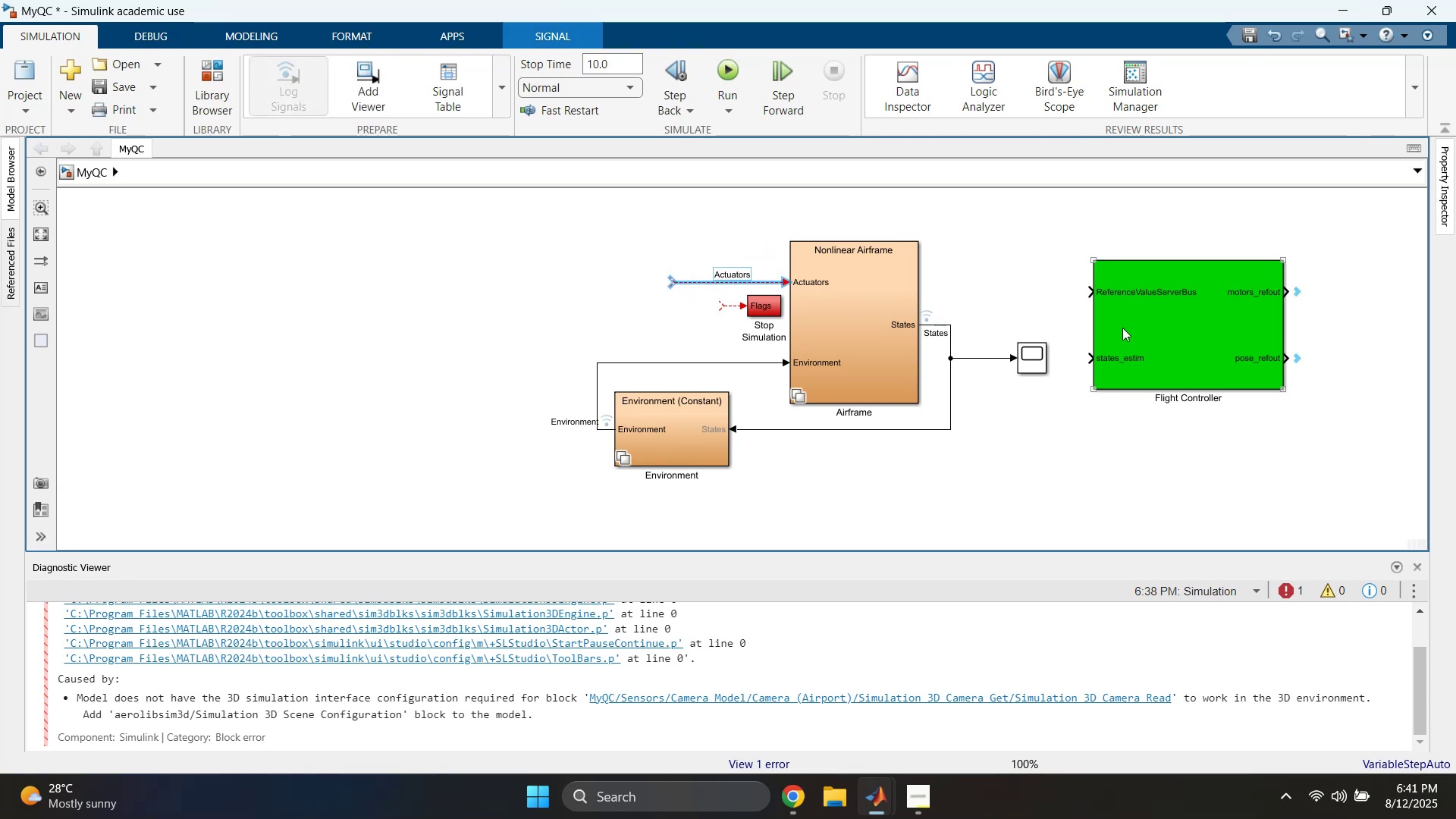 
left_click_drag(start_coordinate=[1223, 328], to_coordinate=[466, 322])
 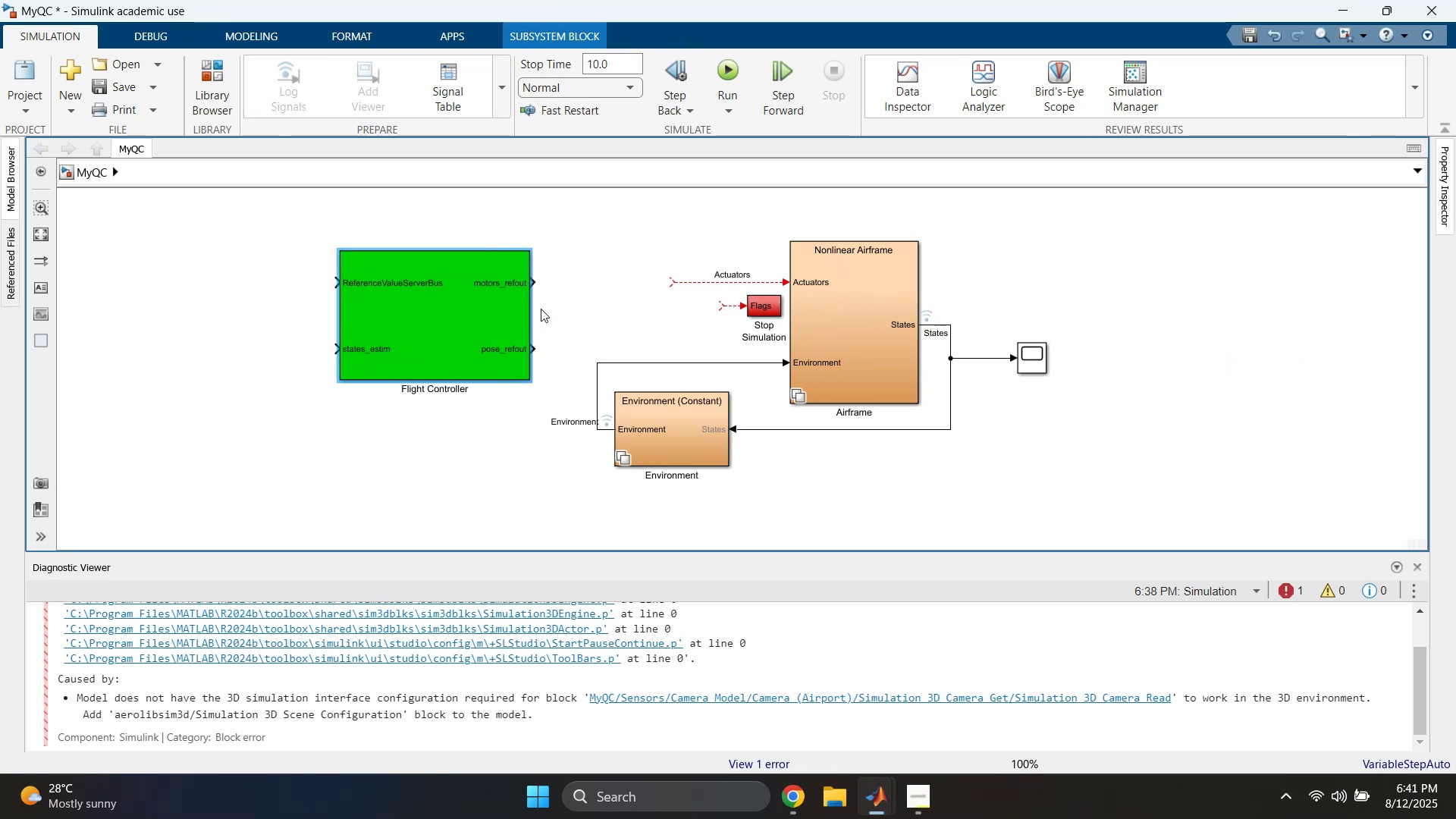 
left_click([638, 306])
 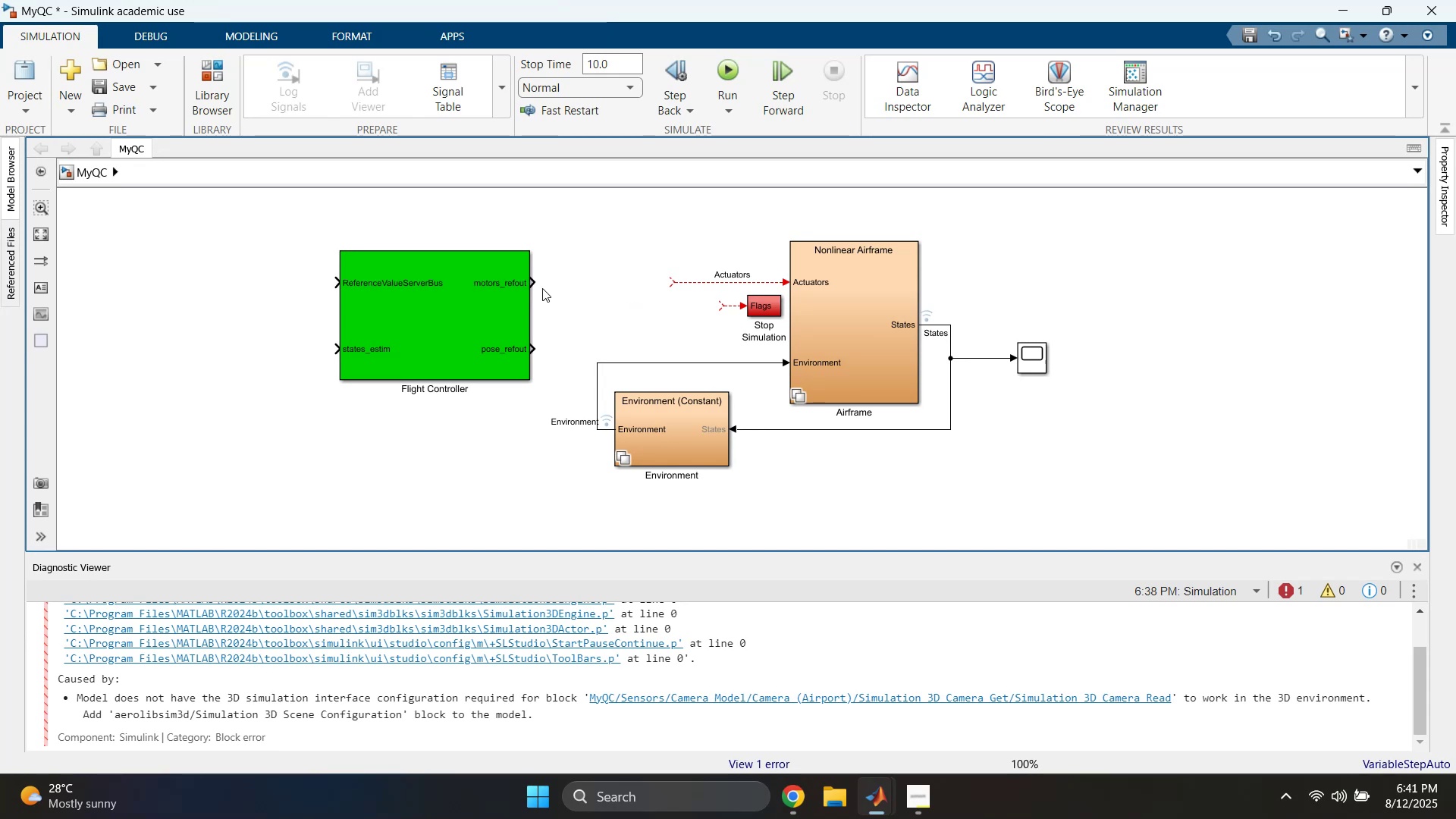 
left_click_drag(start_coordinate=[535, 284], to_coordinate=[675, 284])
 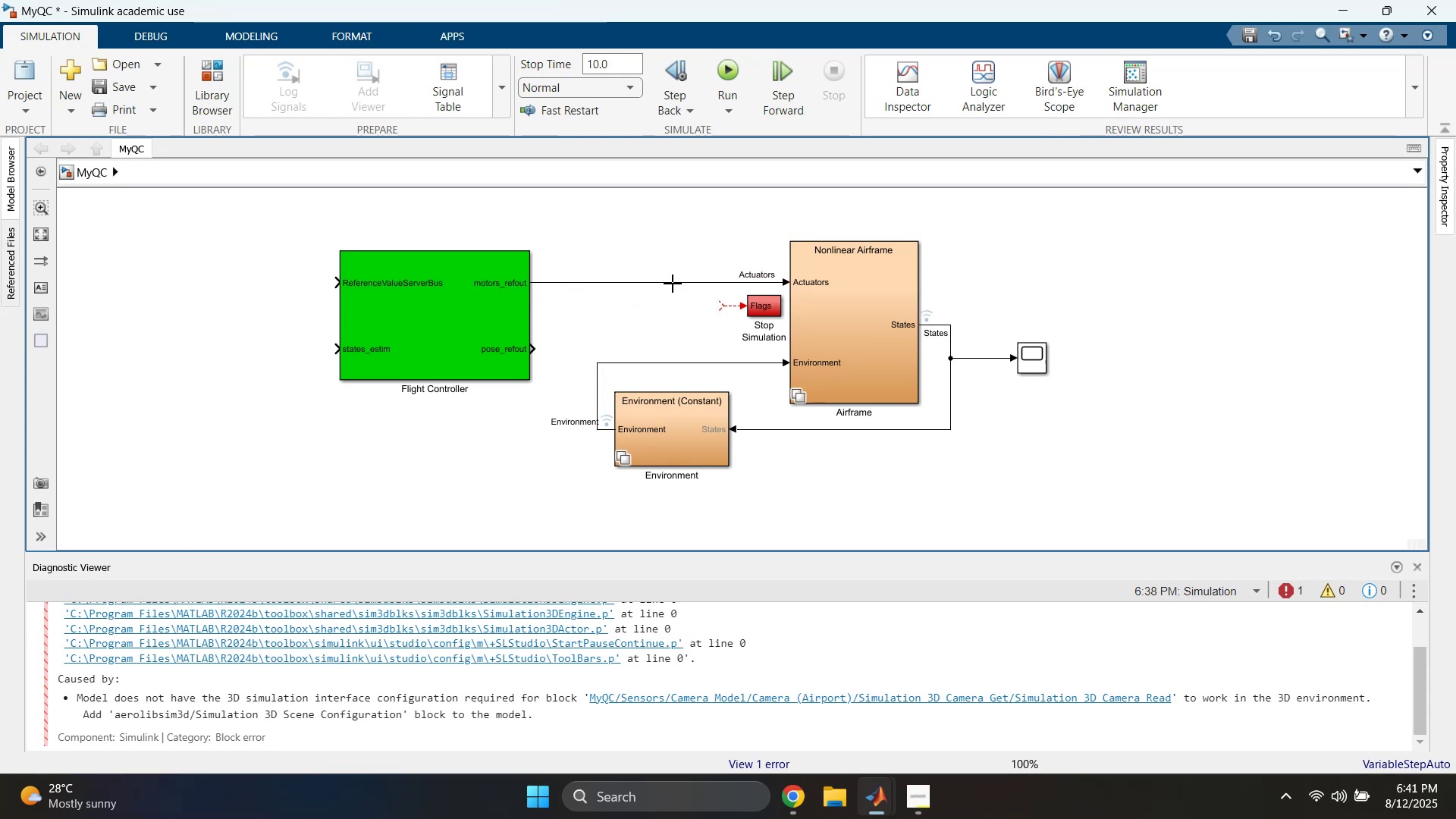 
left_click([610, 319])
 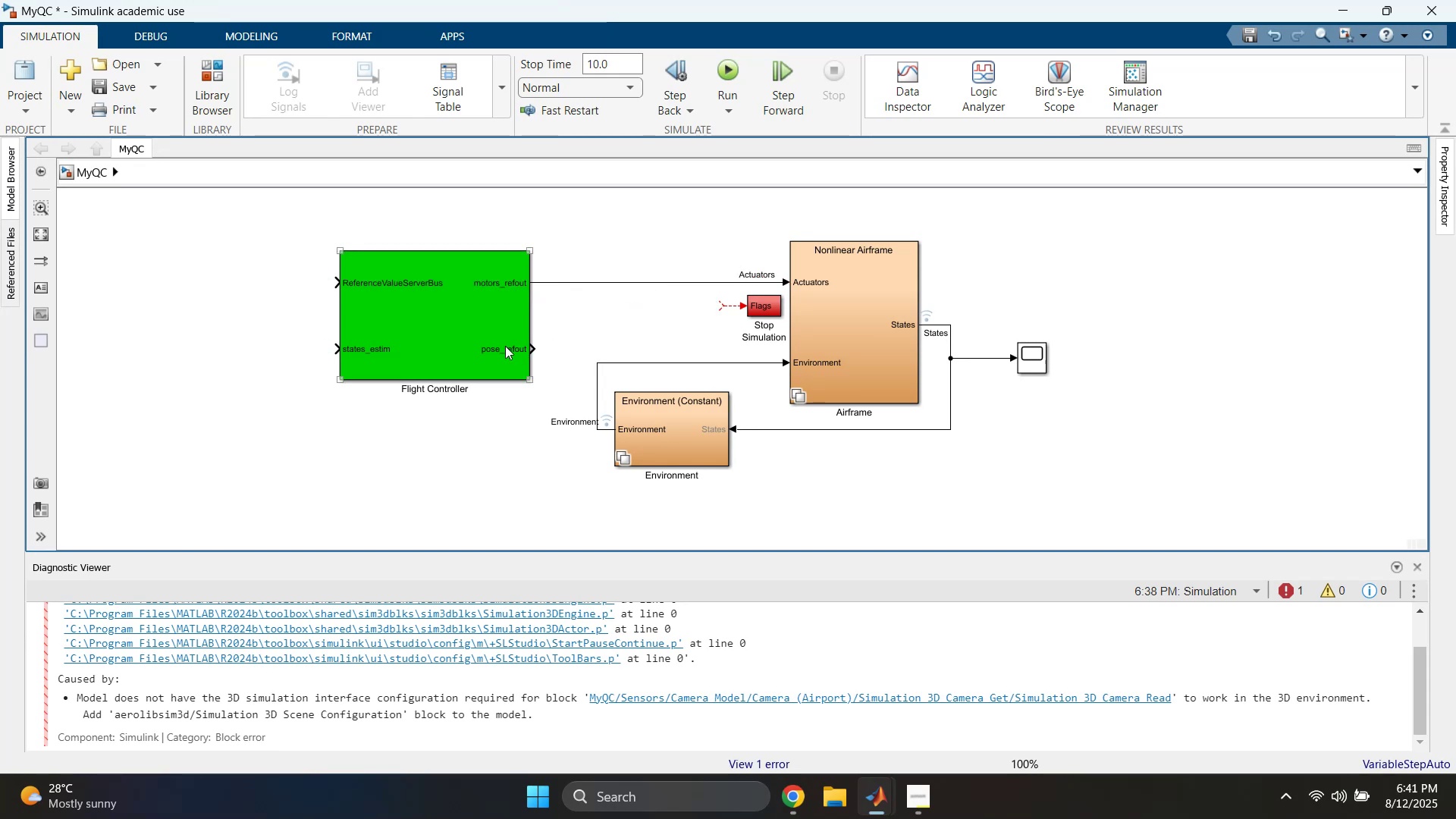 
double_click([484, 334])
 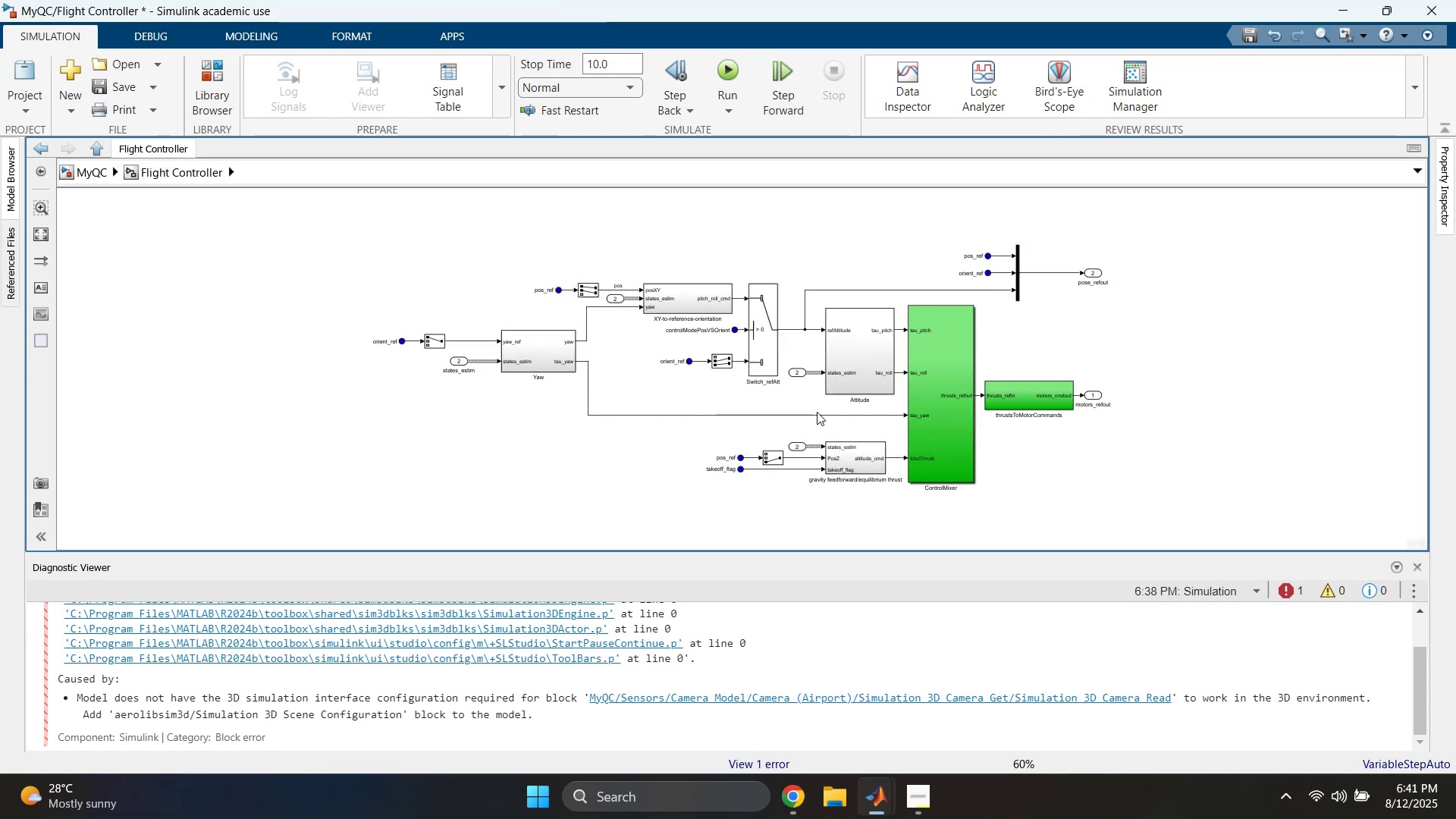 
scroll: coordinate [1053, 415], scroll_direction: up, amount: 2.0
 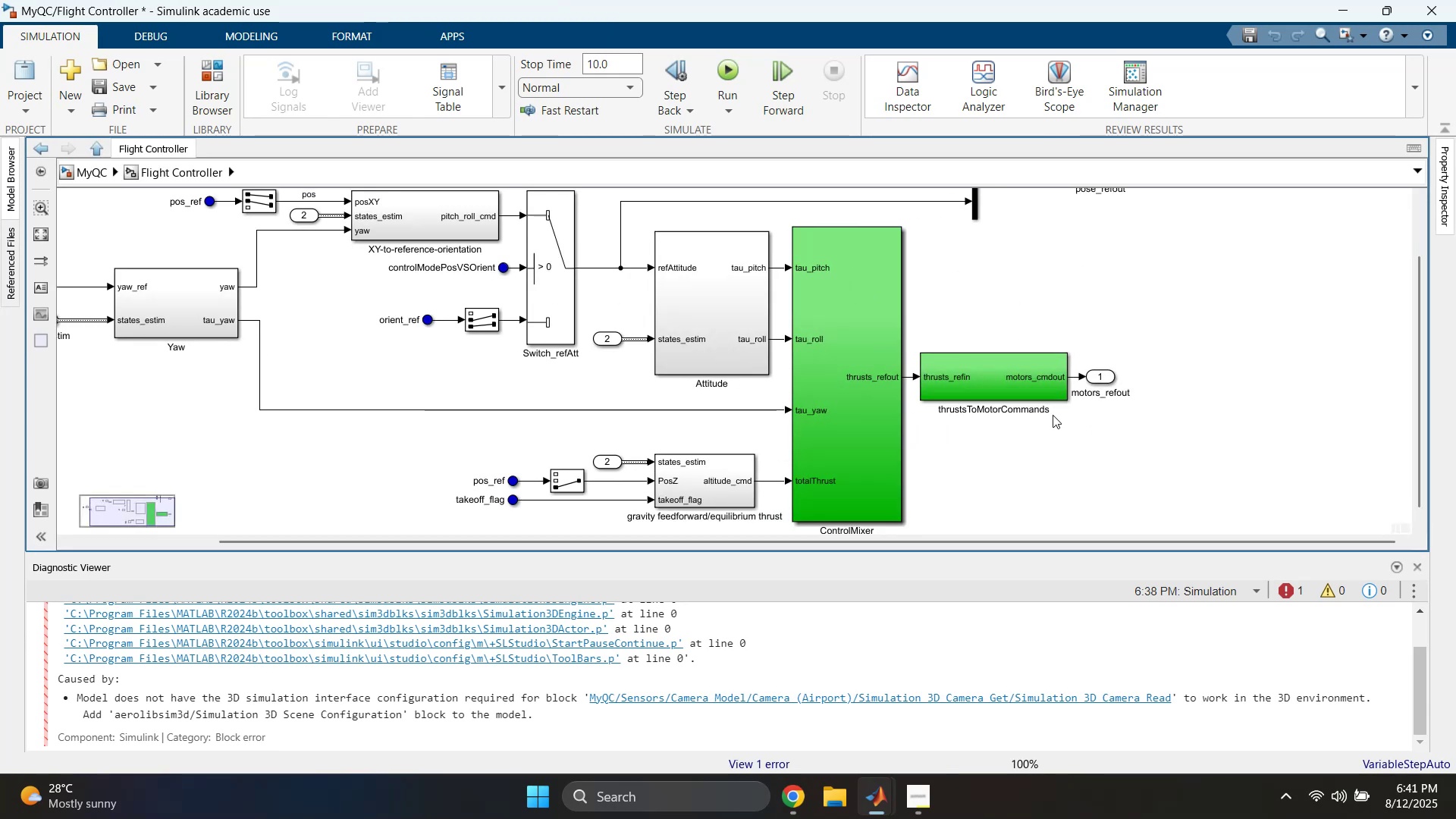 
scroll: coordinate [1031, 367], scroll_direction: down, amount: 1.0
 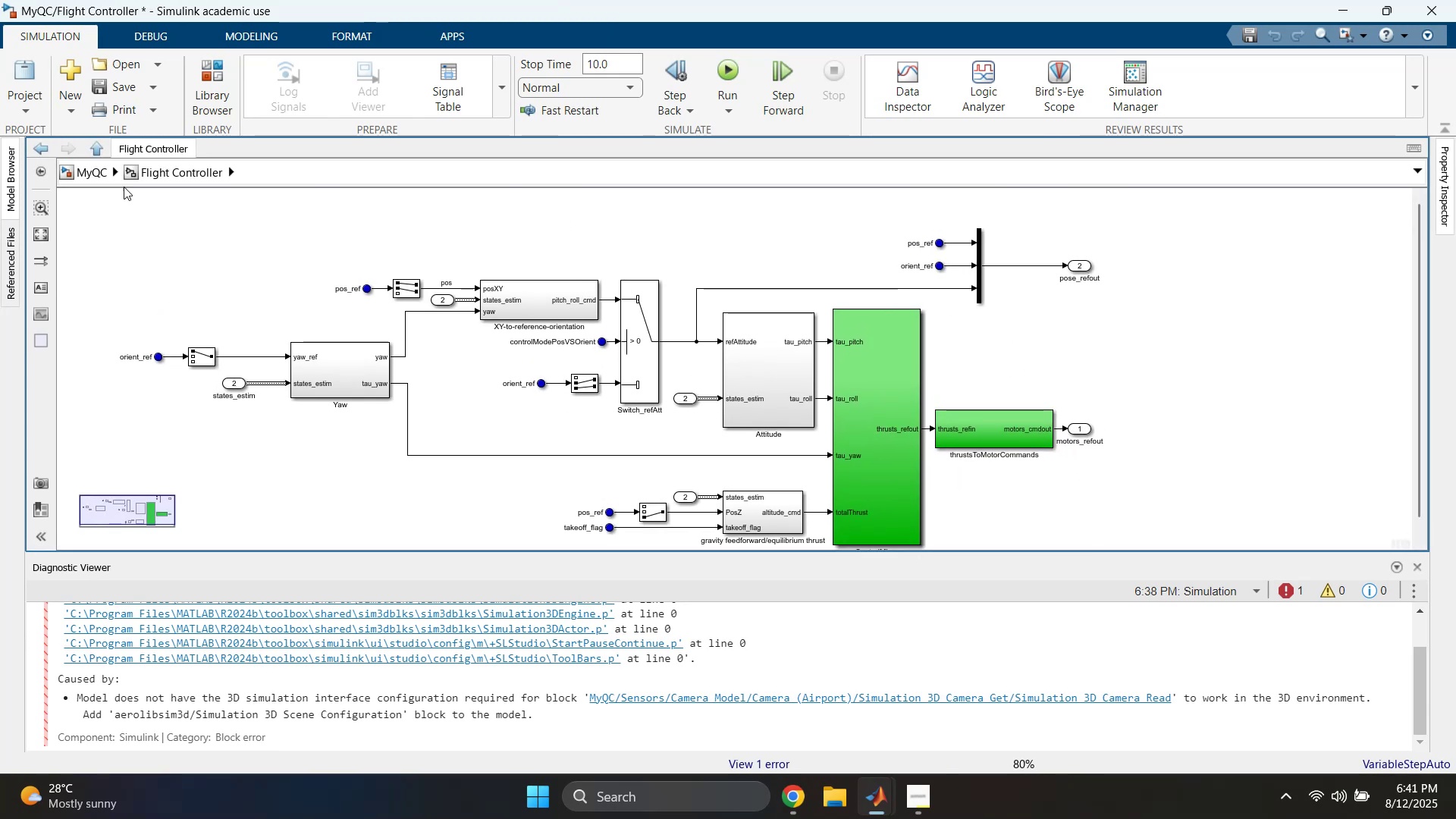 
left_click([75, 171])
 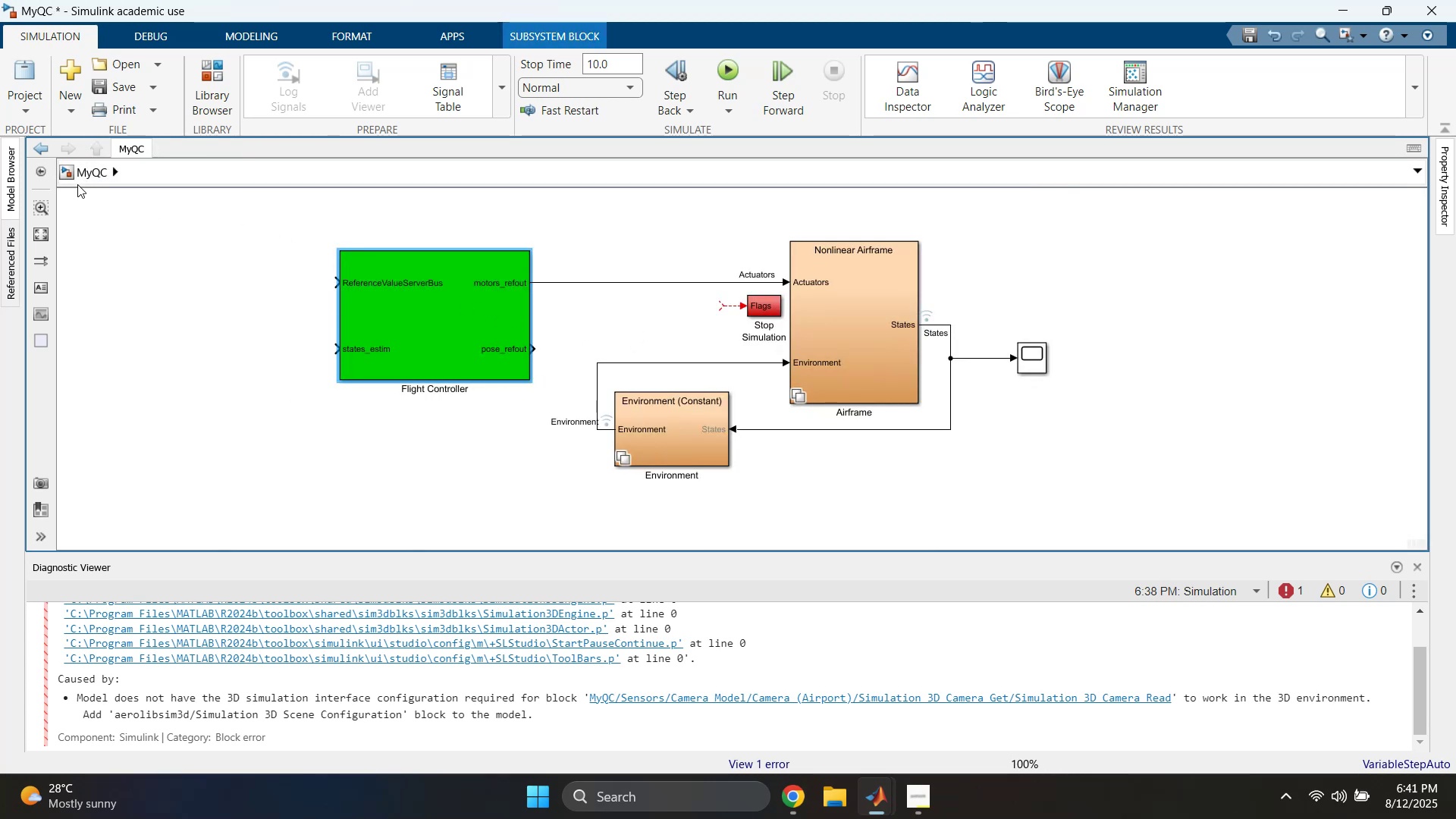 
double_click([461, 318])
 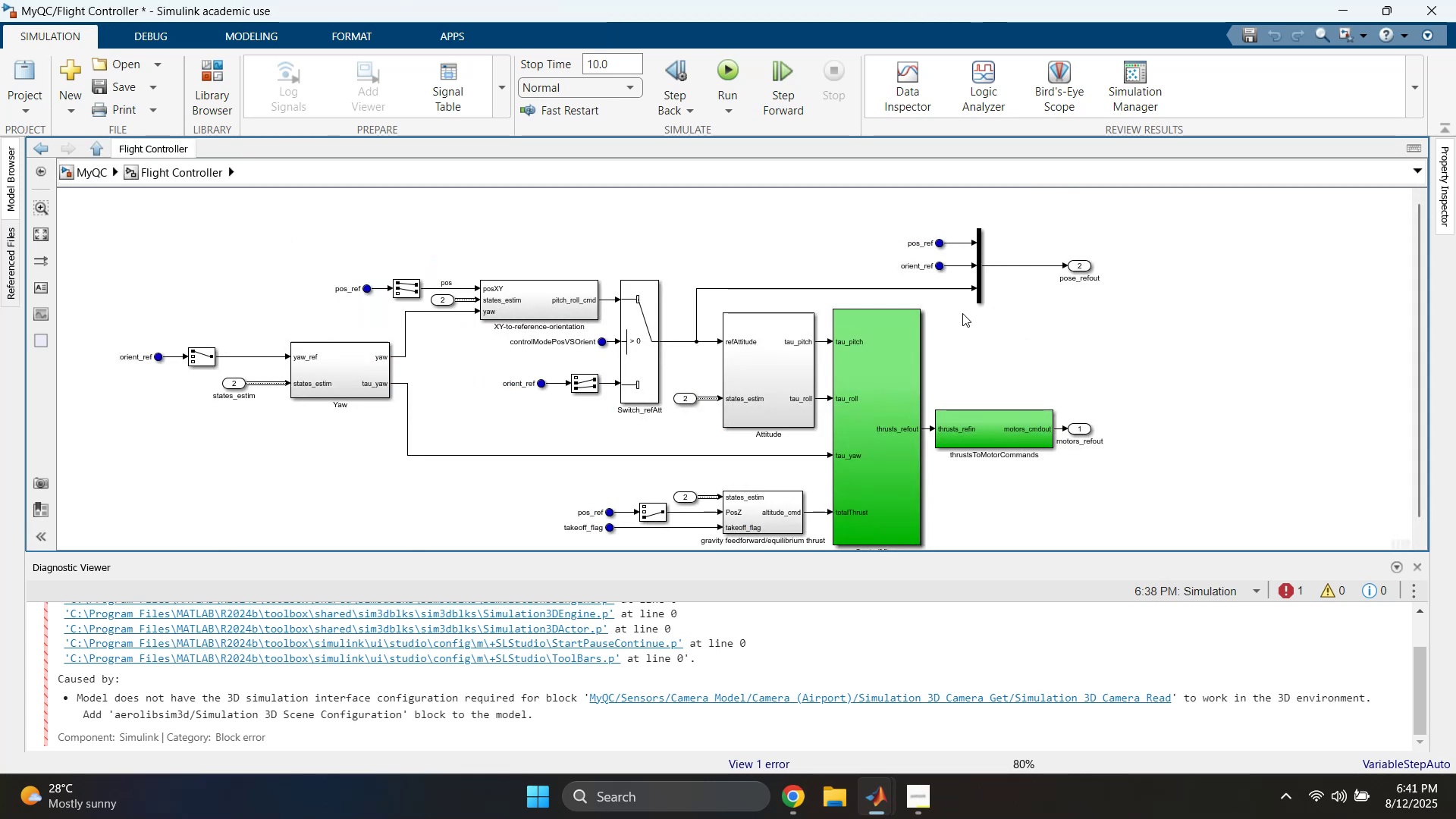 
left_click_drag(start_coordinate=[1161, 234], to_coordinate=[889, 294])
 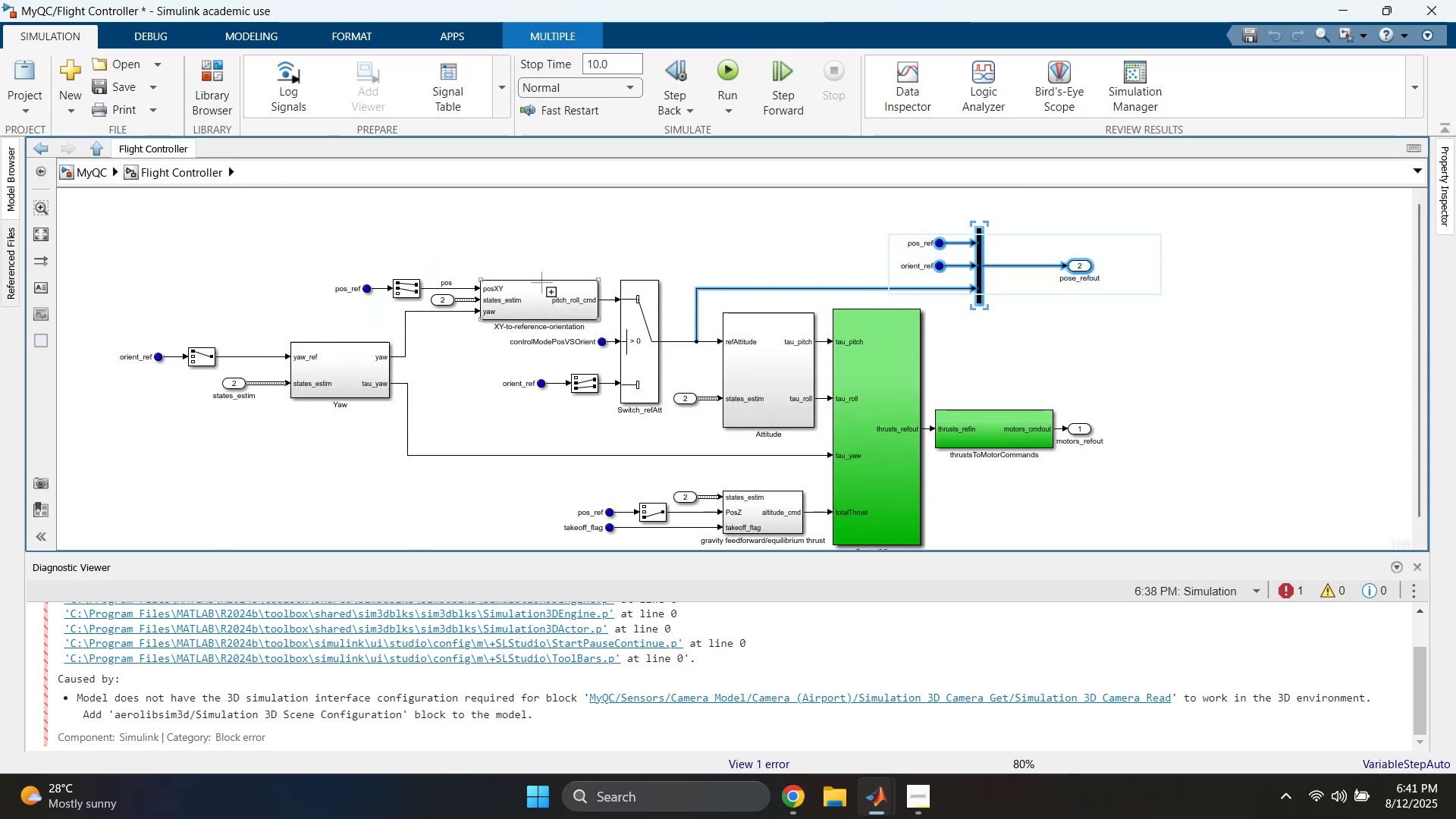 
key(Delete)
 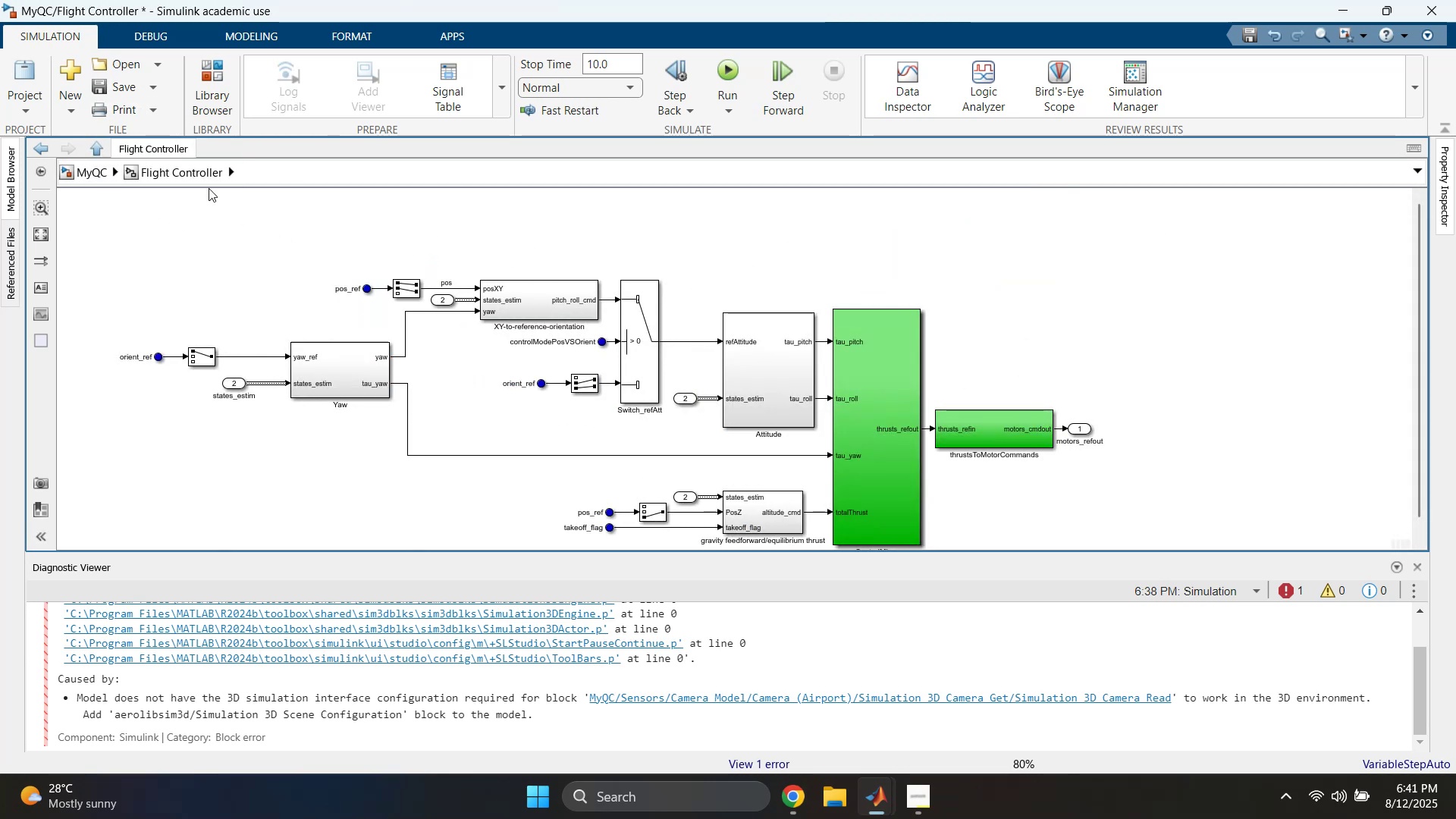 
left_click([93, 165])
 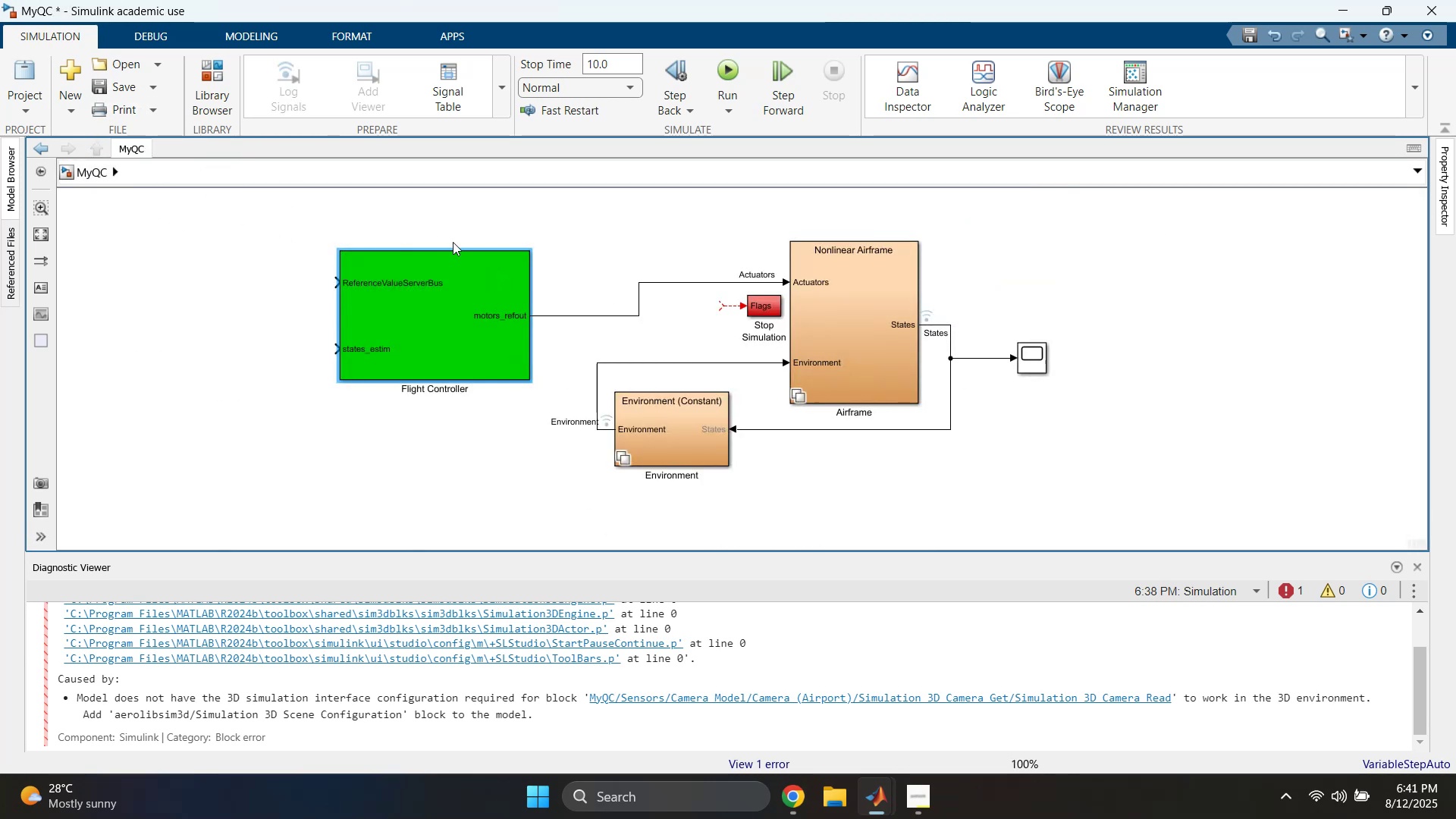 
left_click([645, 257])
 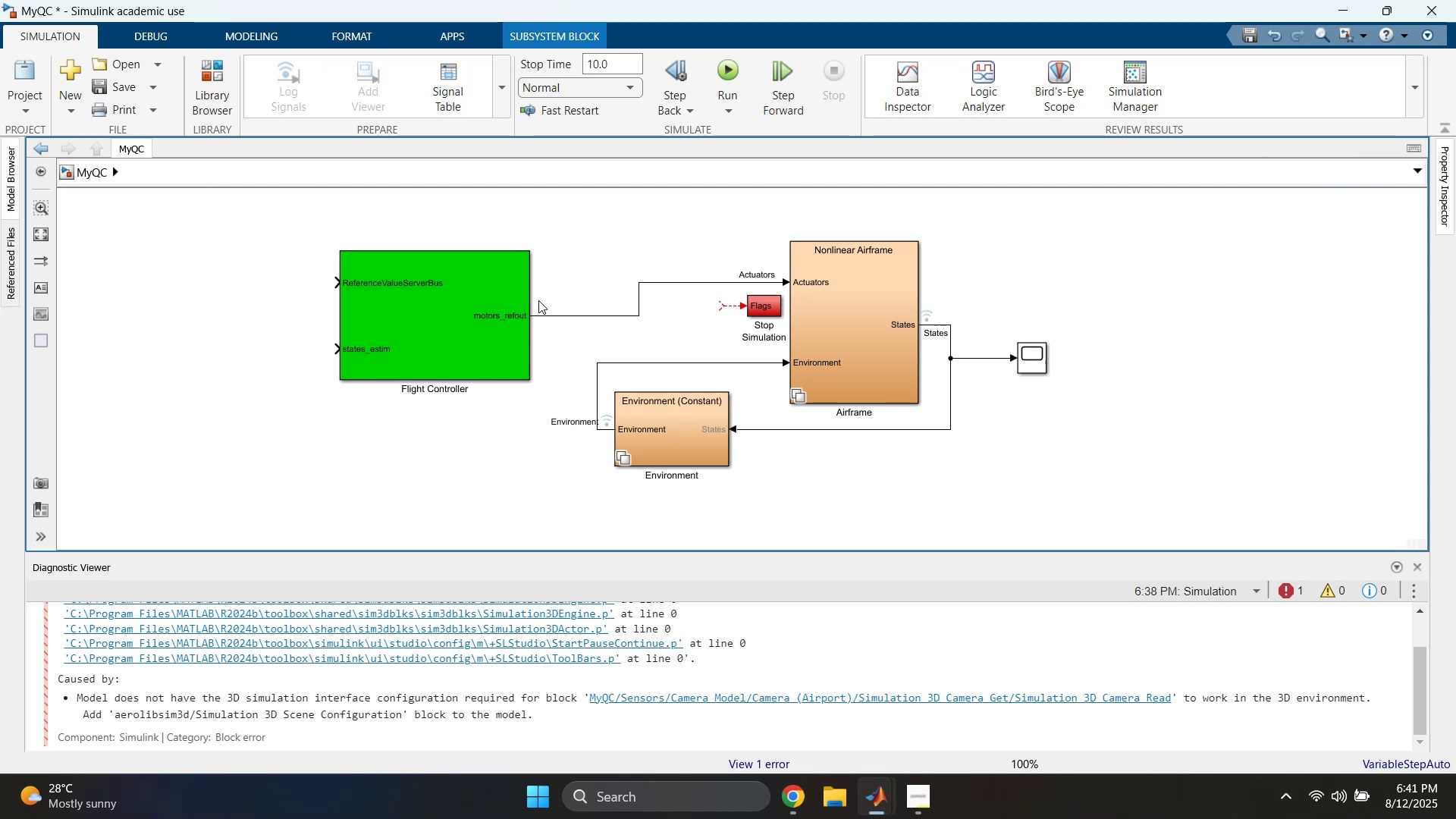 
left_click_drag(start_coordinate=[483, 318], to_coordinate=[512, 289])
 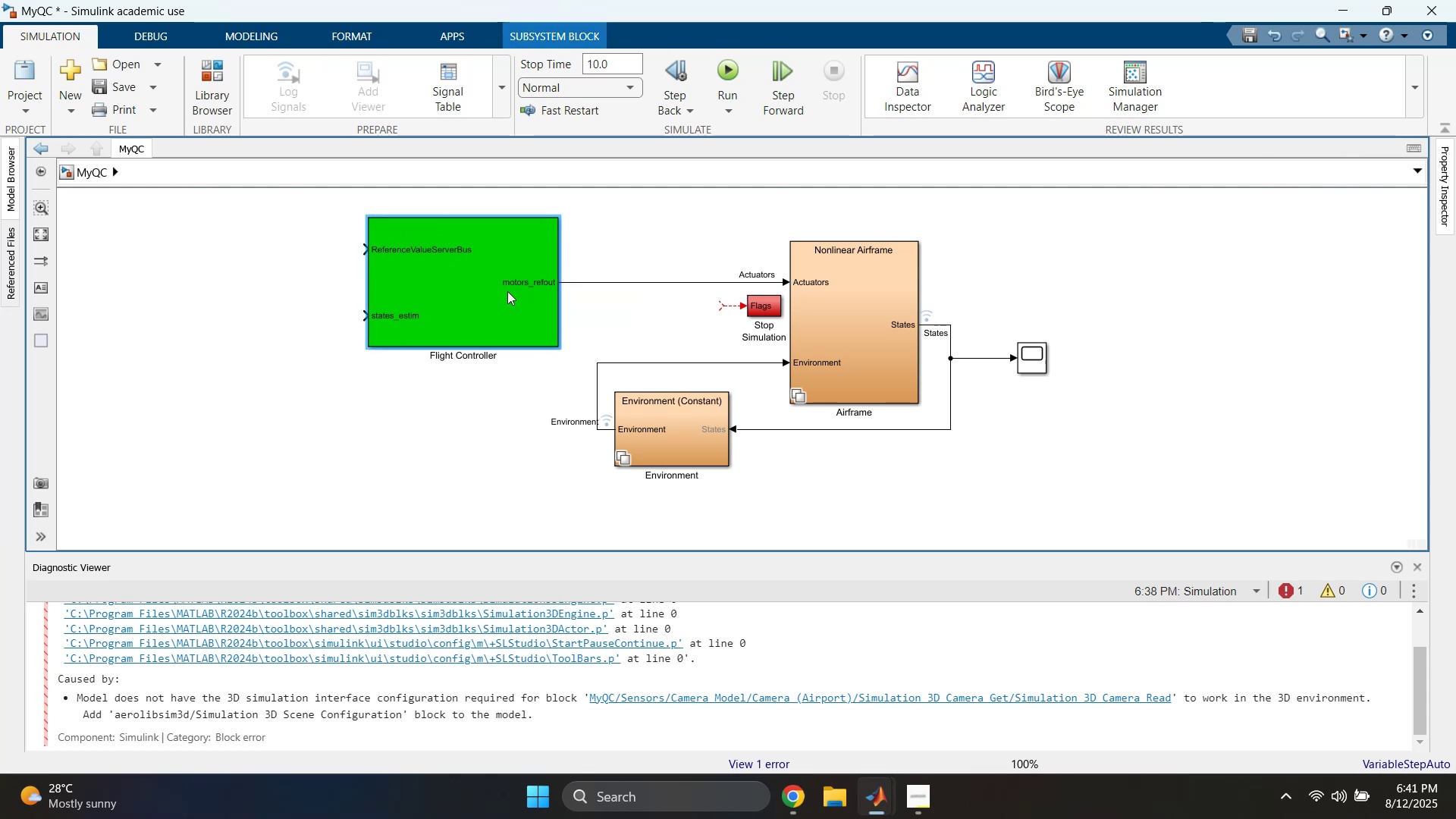 
left_click([348, 359])
 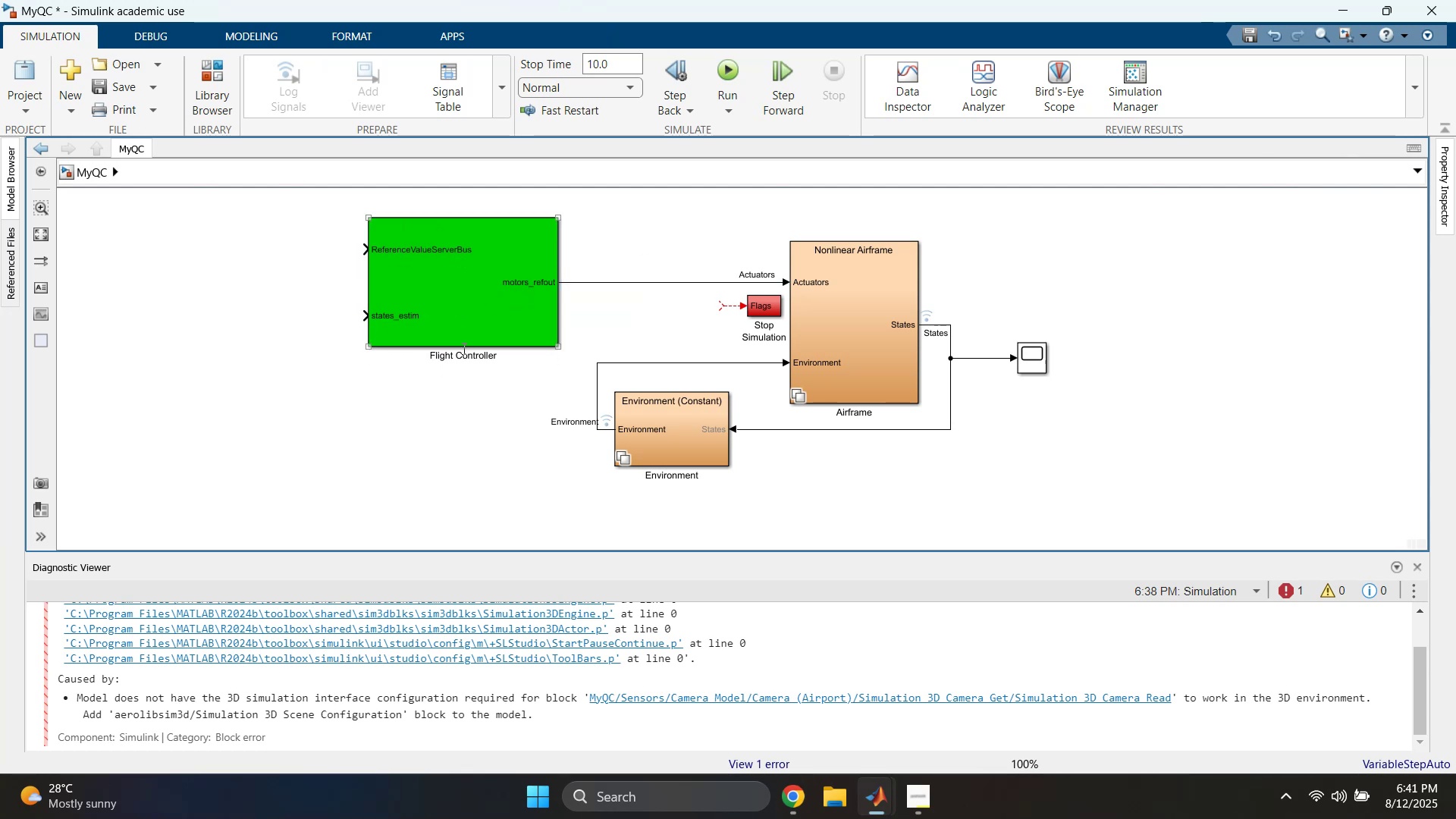 
double_click([457, 312])
 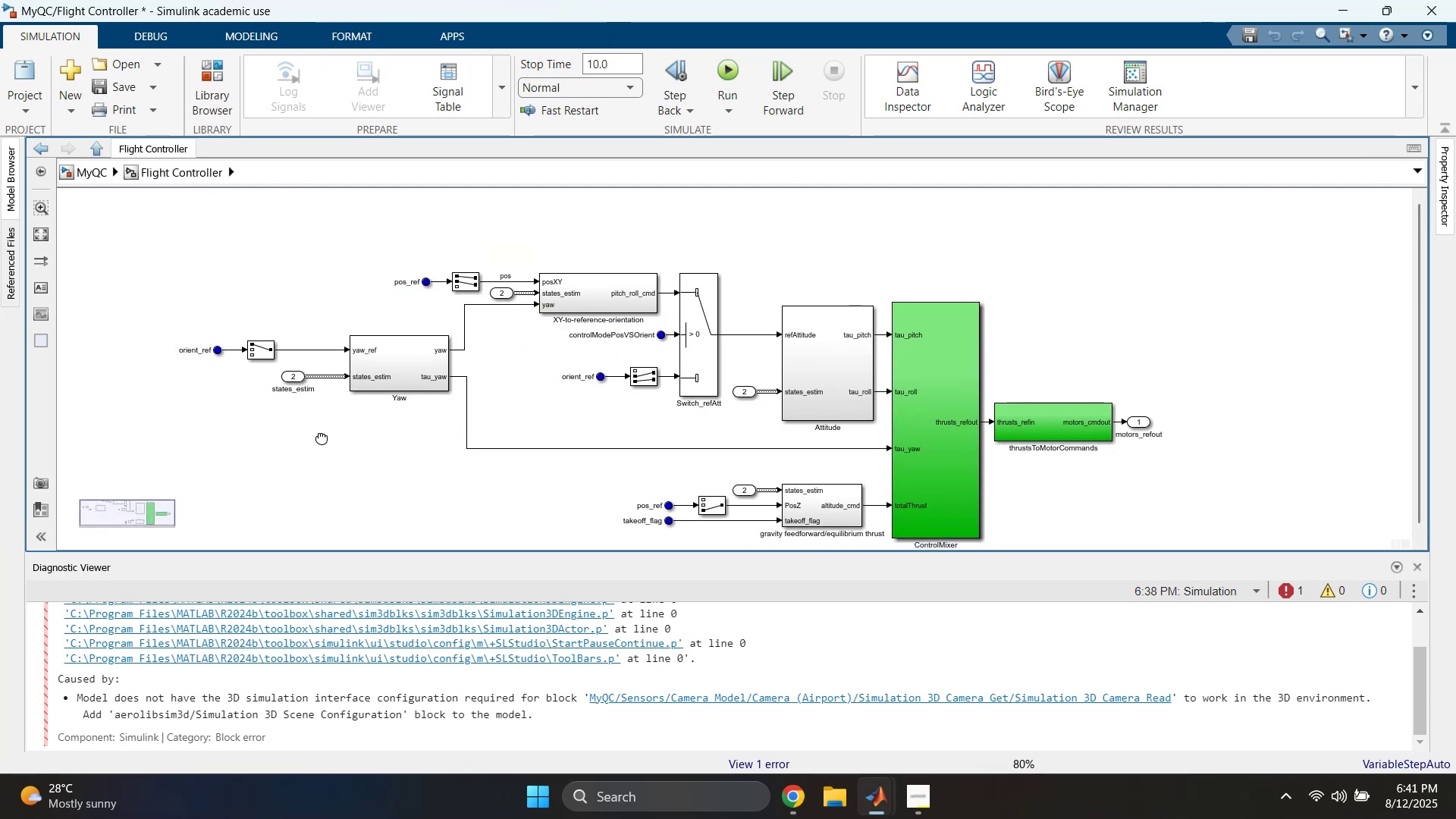 
scroll: coordinate [325, 428], scroll_direction: up, amount: 1.0
 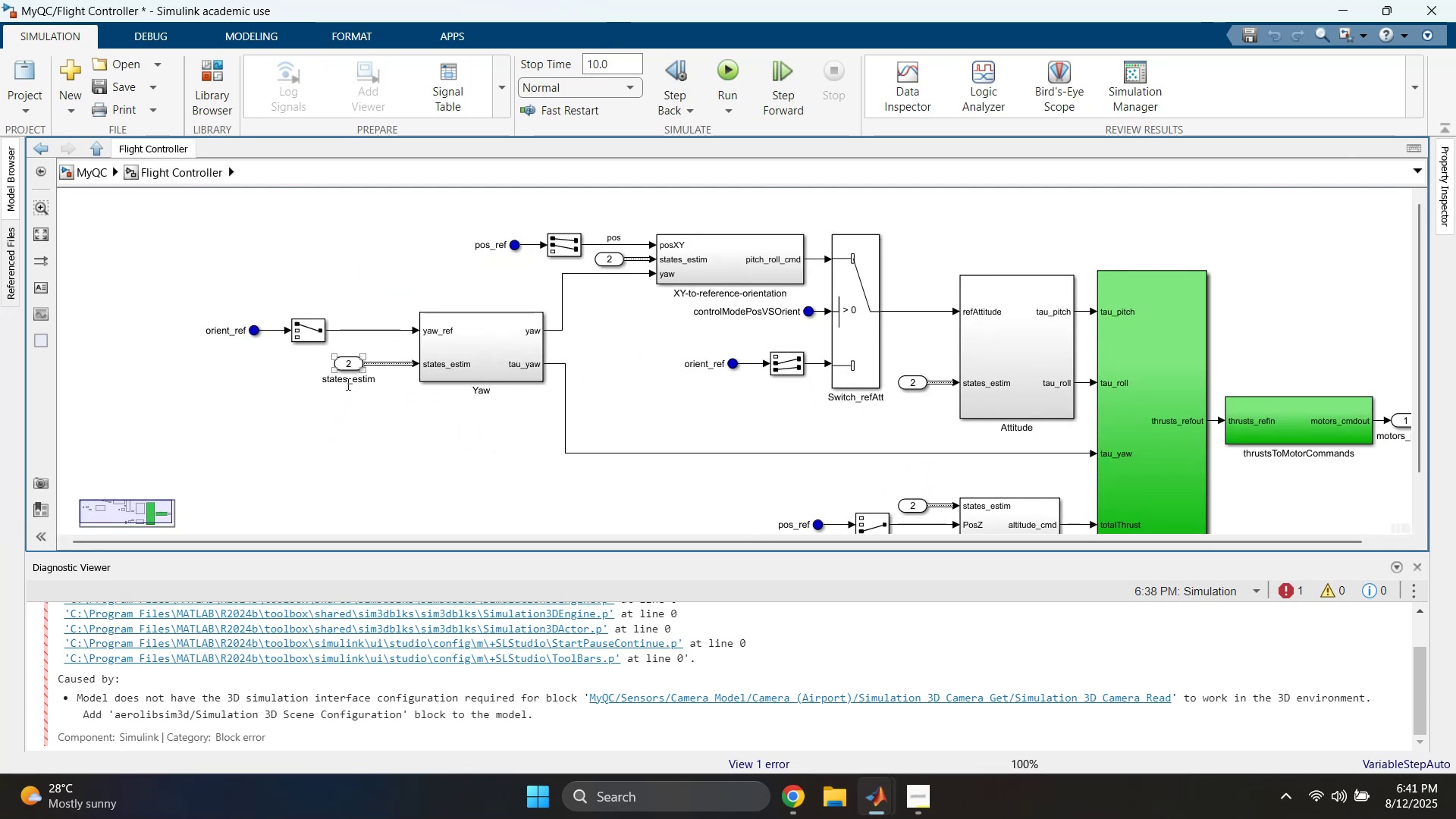 
double_click([347, 382])
 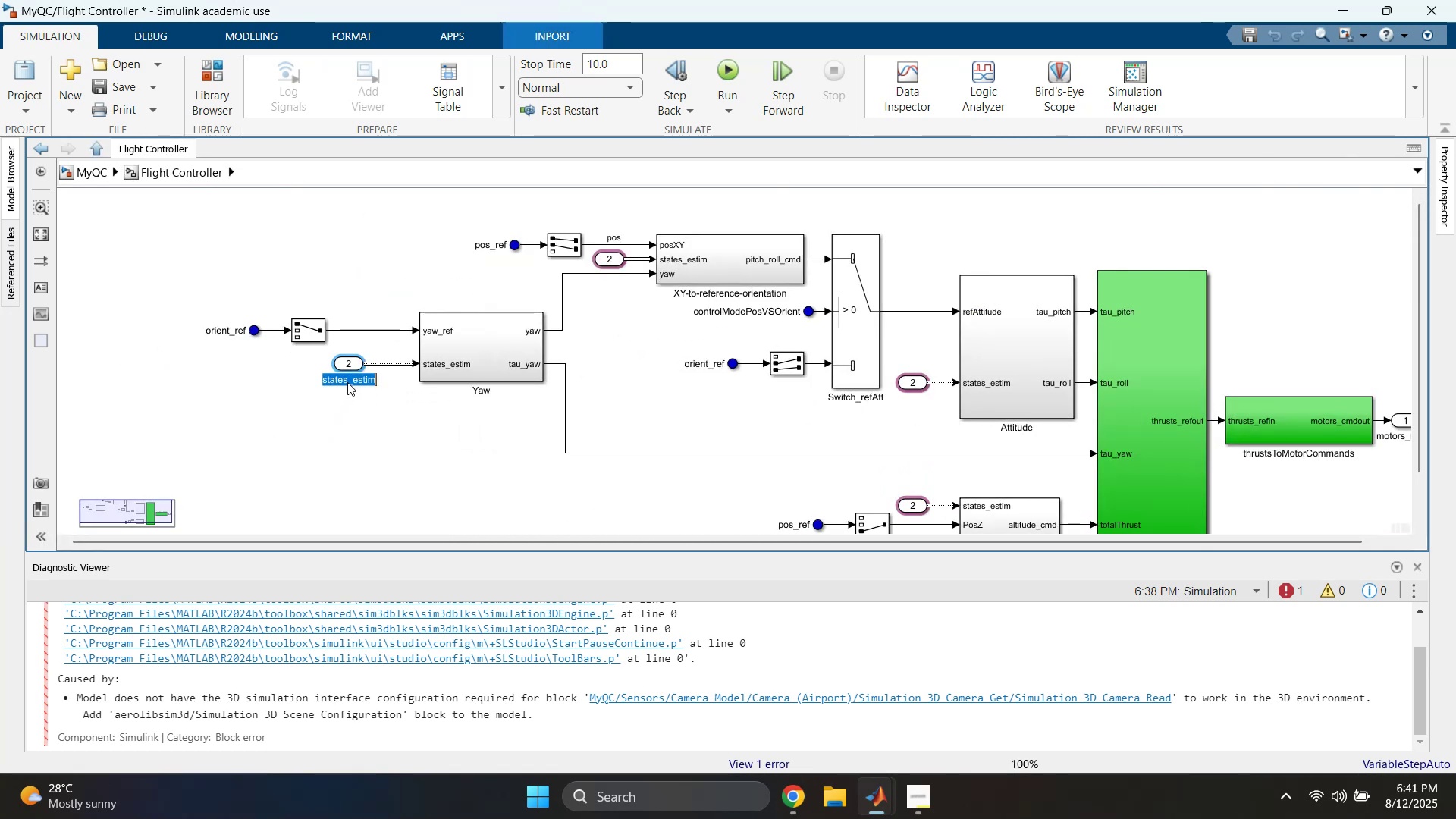 
type(State)
 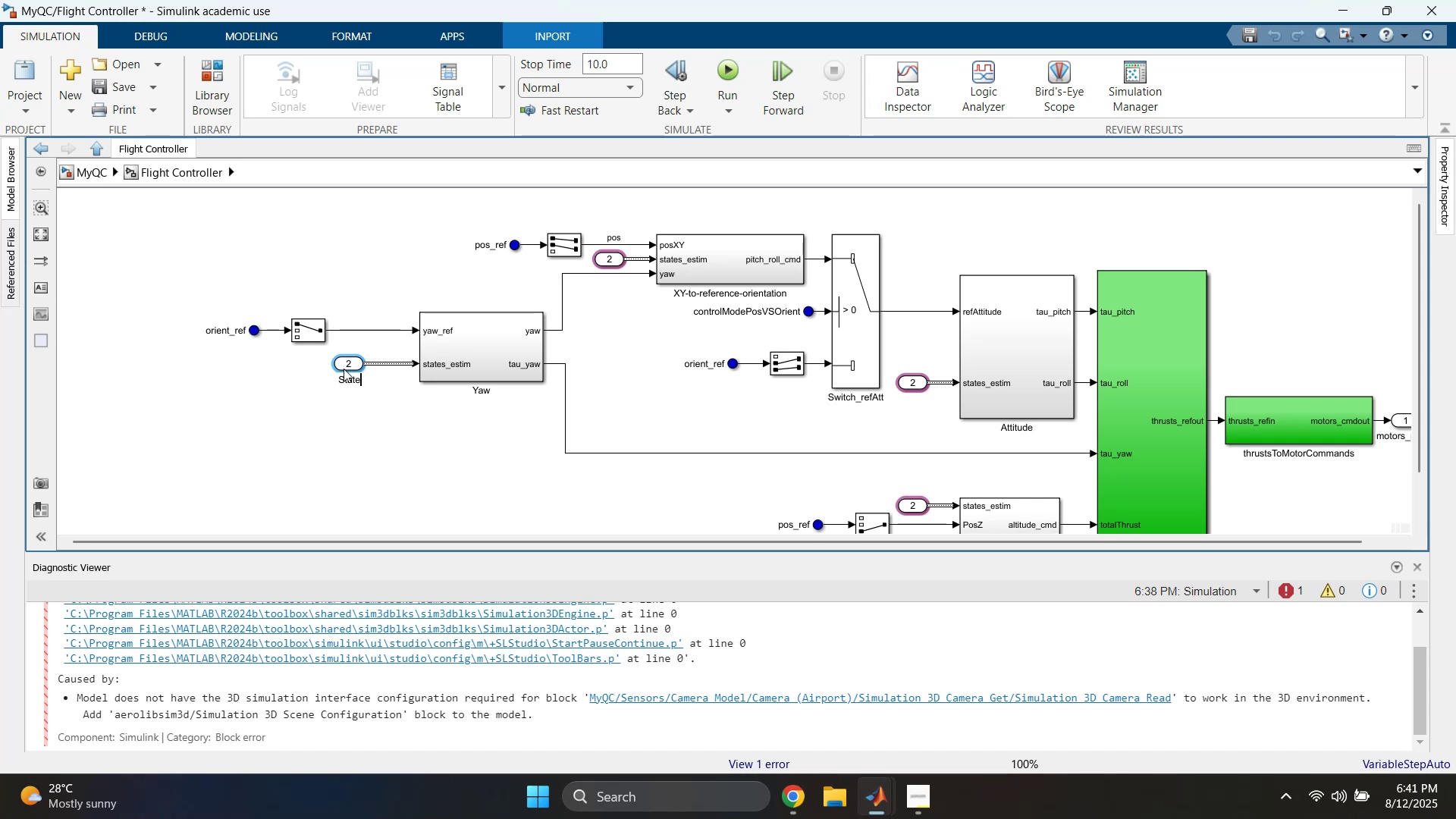 
left_click([337, 379])
 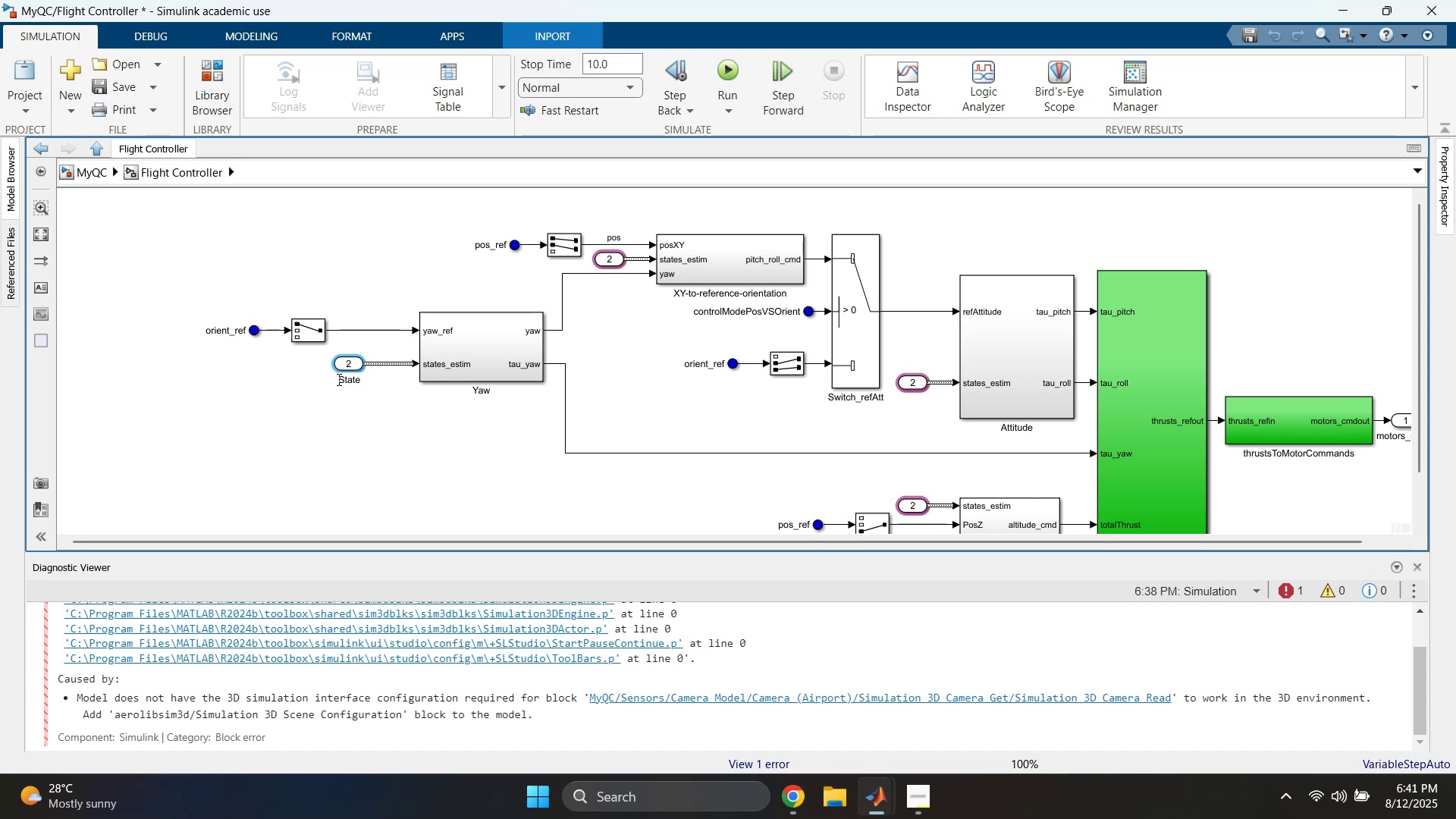 
hold_key(key=ShiftLeft, duration=0.38)
 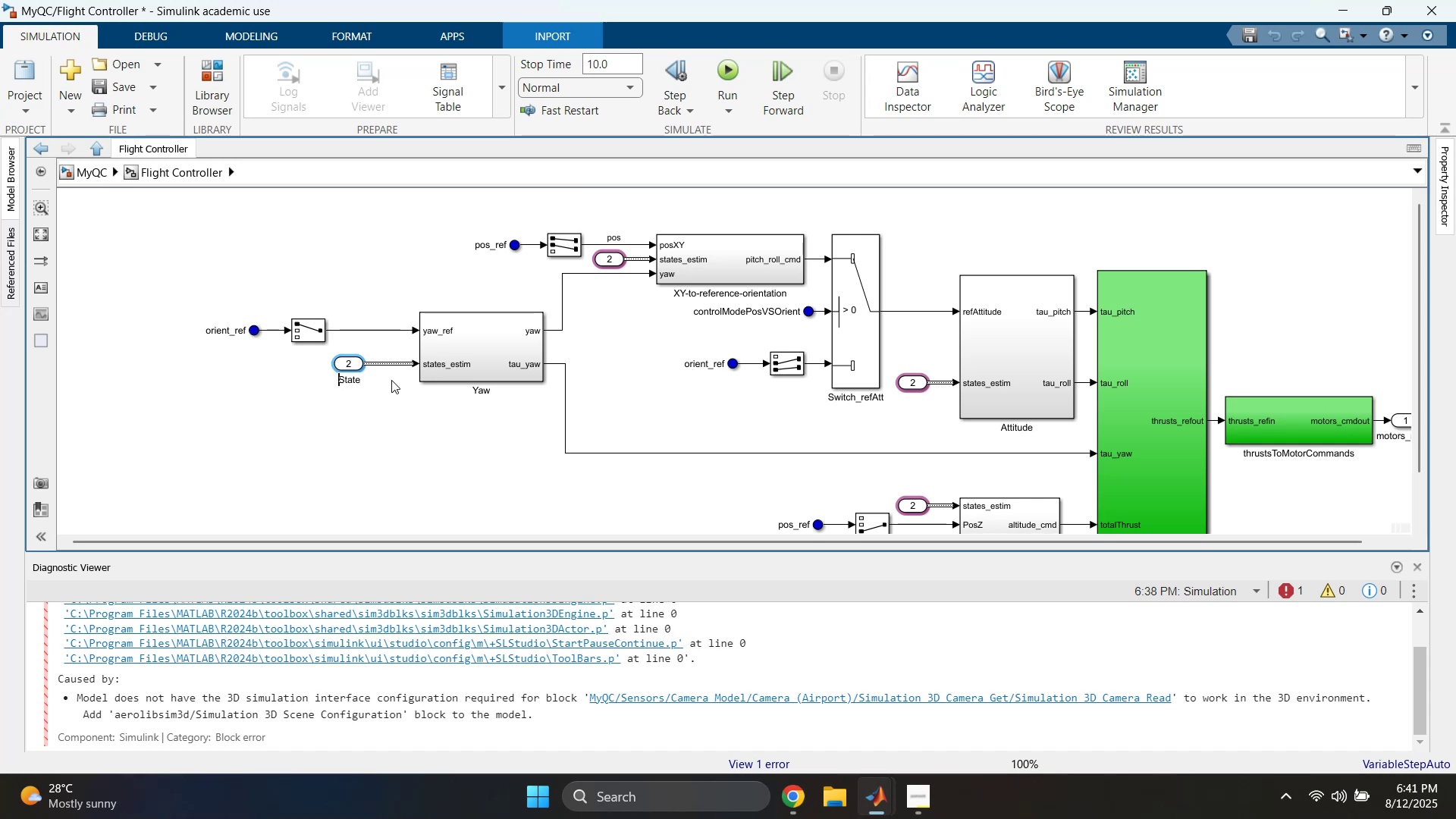 
type([Delete][Delete][Delete][Delete][Delete][Delete]Drone )
key(Backspace)
type(_Feedbak)
key(Backspace)
type(ck)
 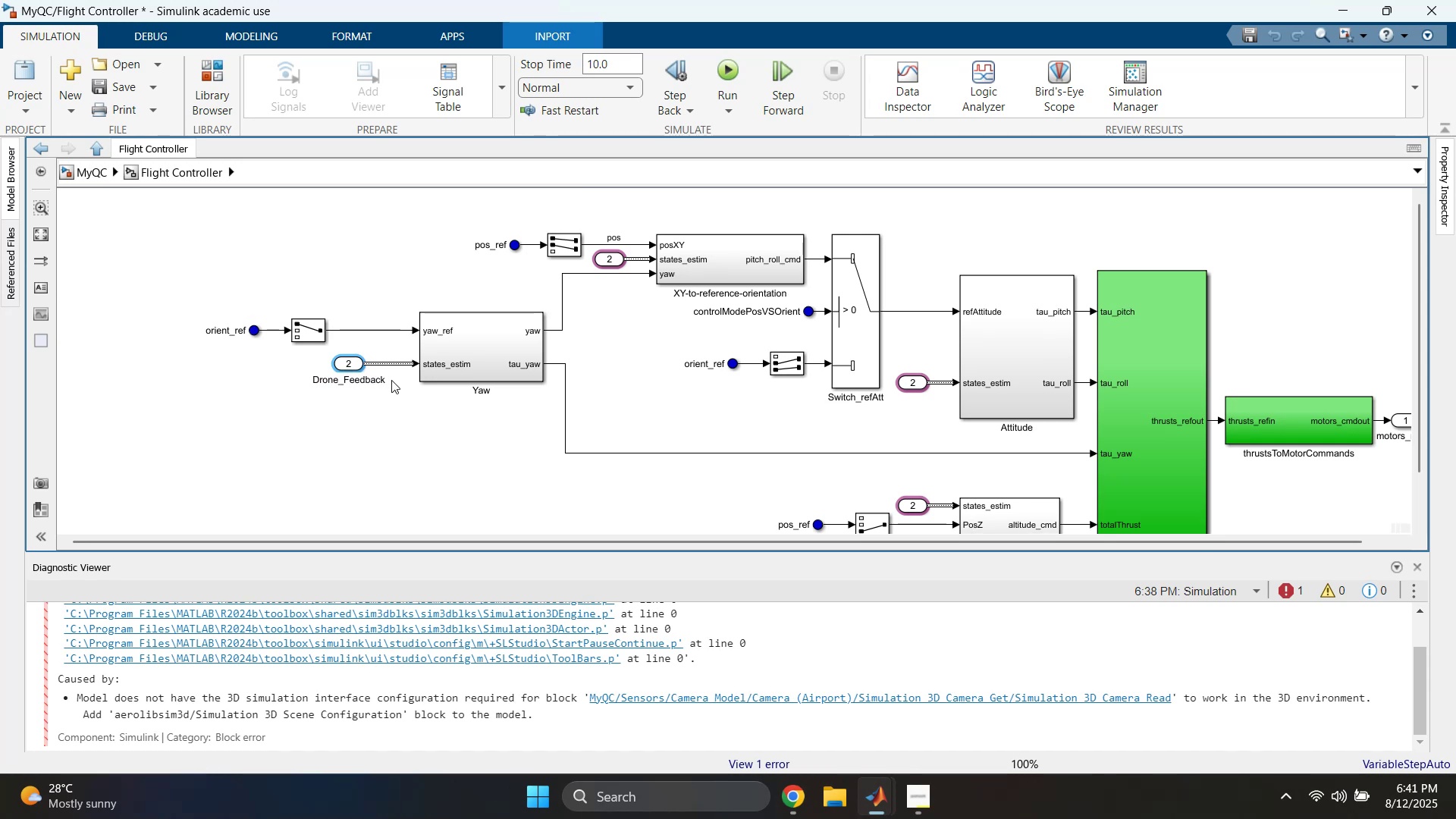 
left_click([256, 249])
 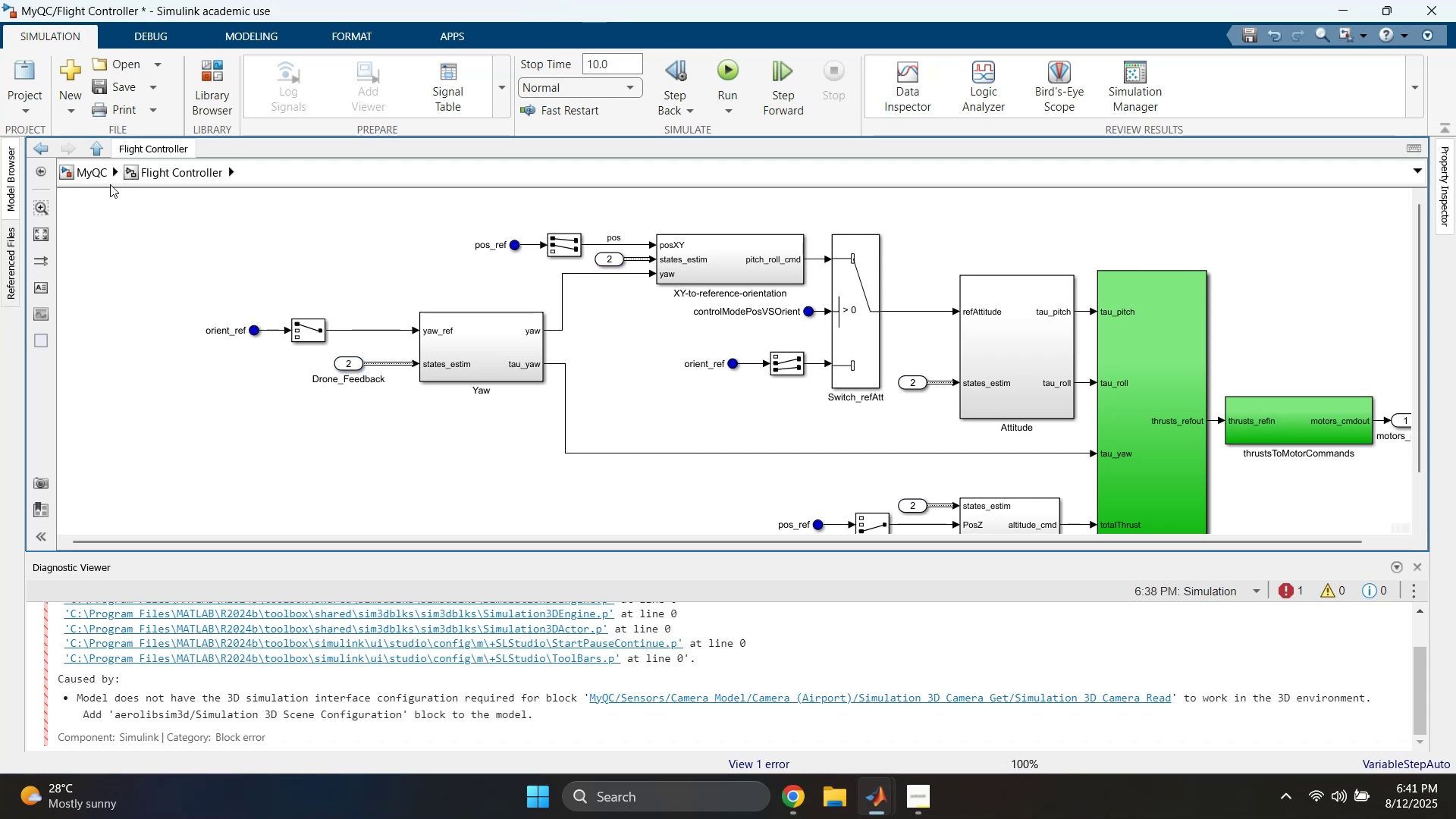 
left_click([100, 177])
 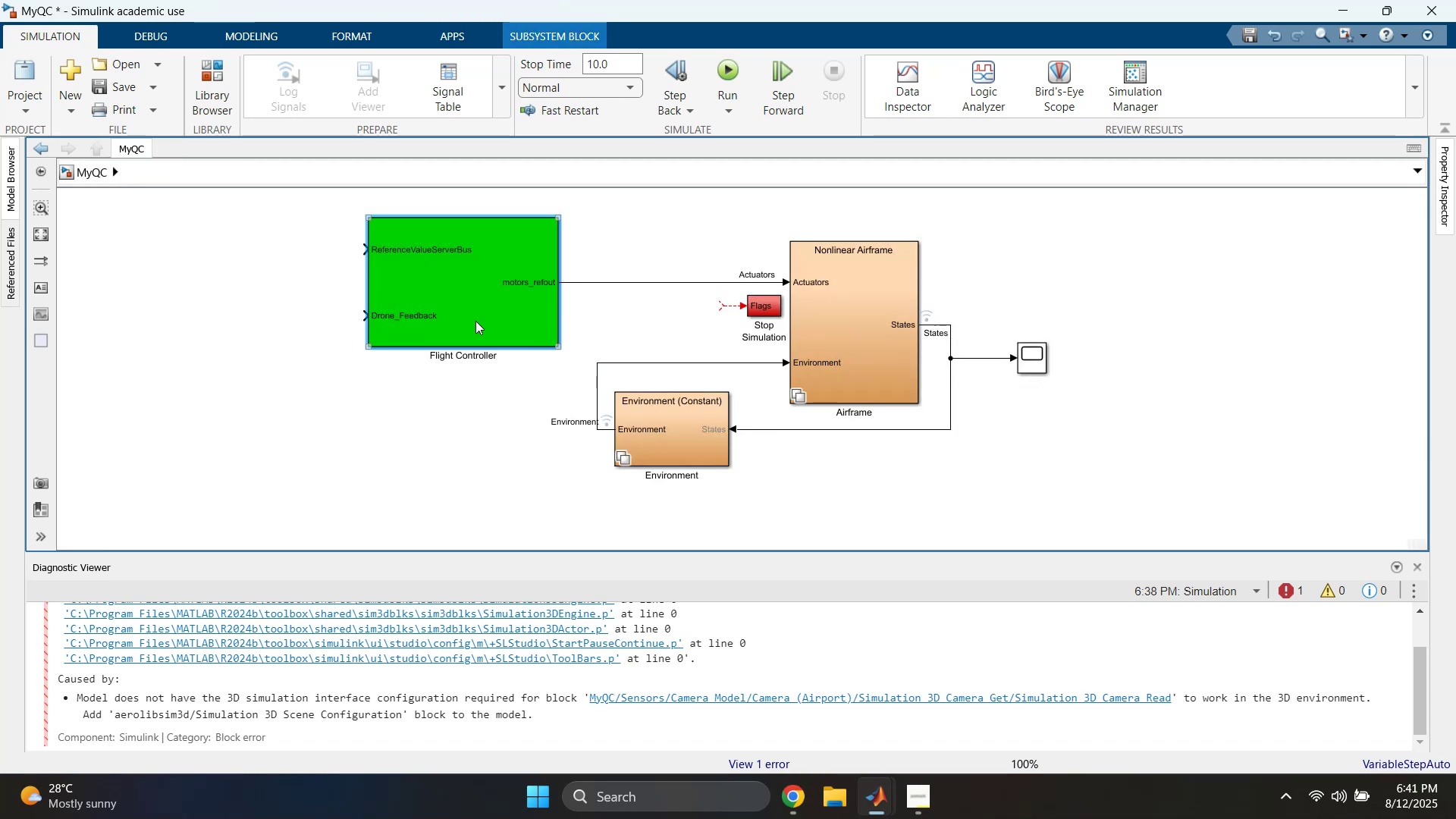 
double_click([472, 306])
 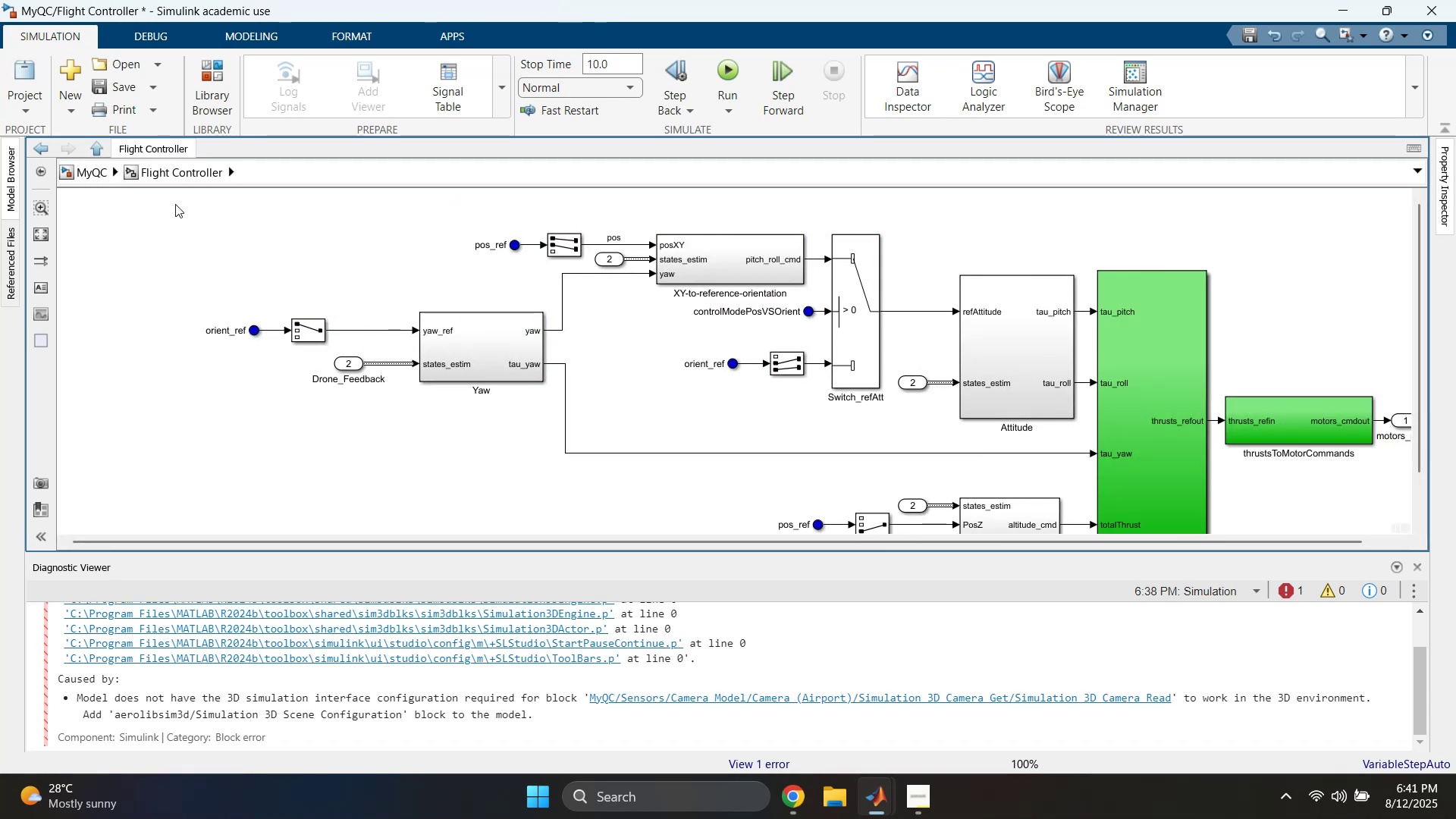 
left_click([89, 177])
 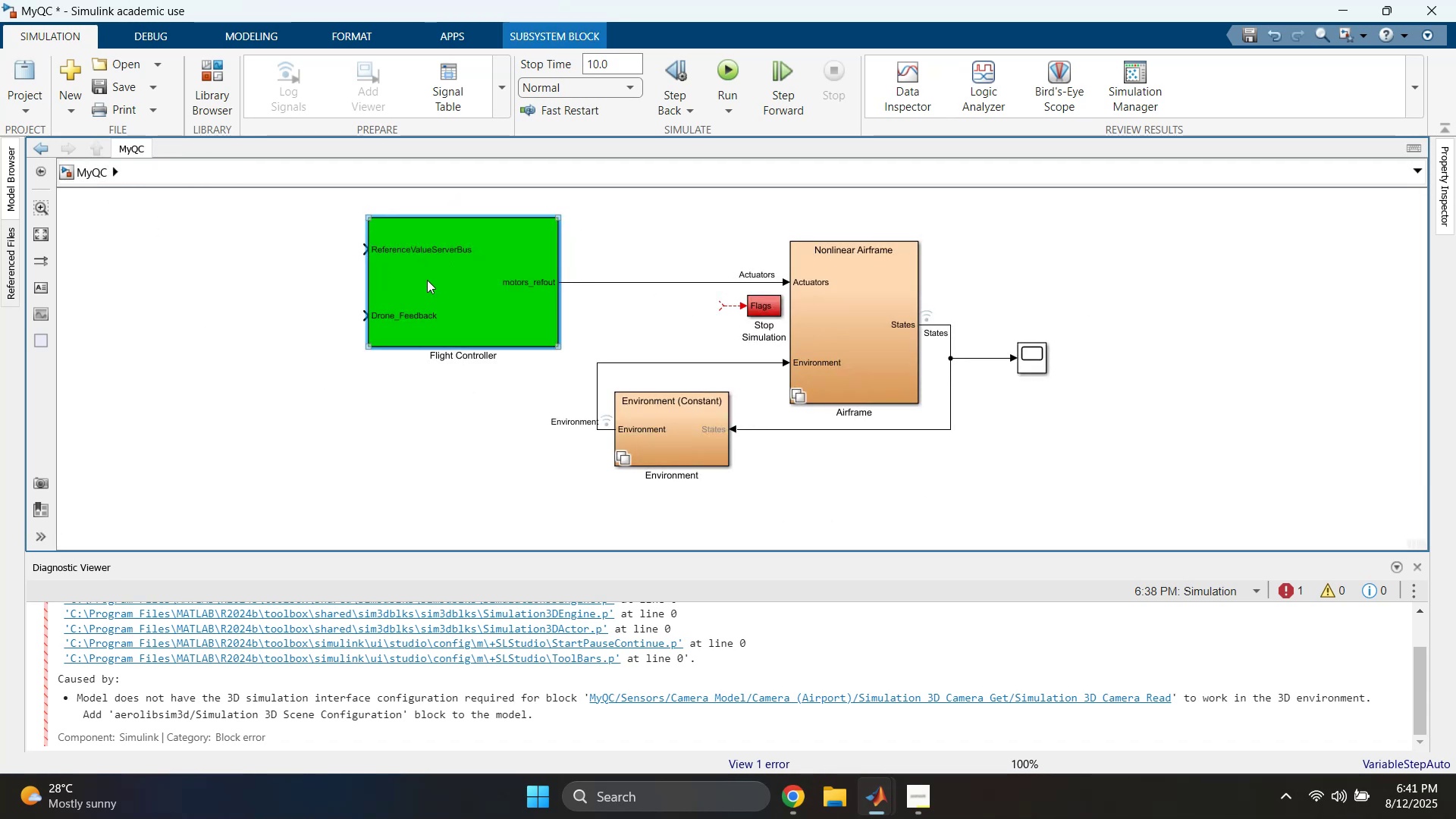 
double_click([427, 280])
 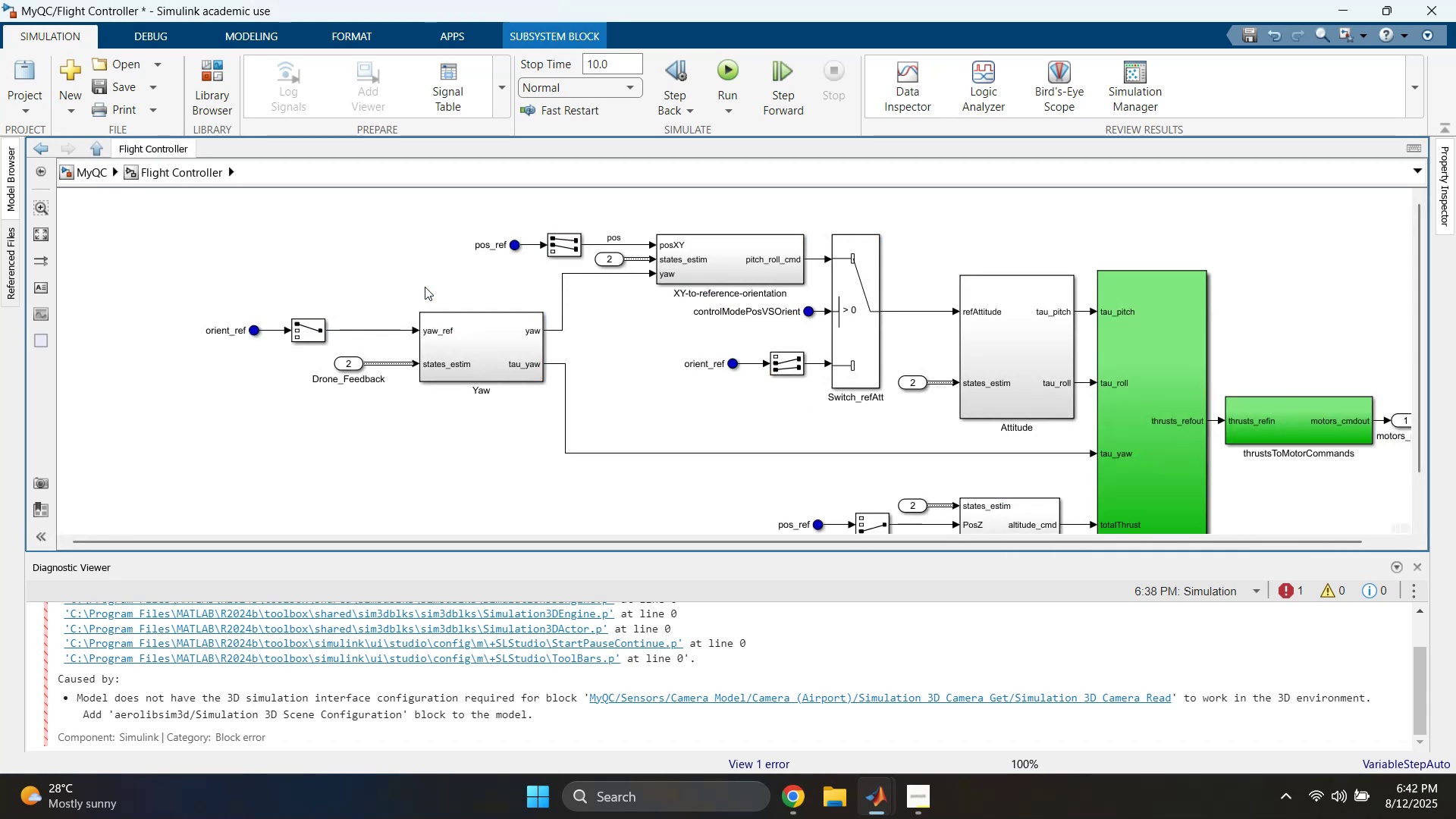 
scroll: coordinate [621, 406], scroll_direction: down, amount: 1.0
 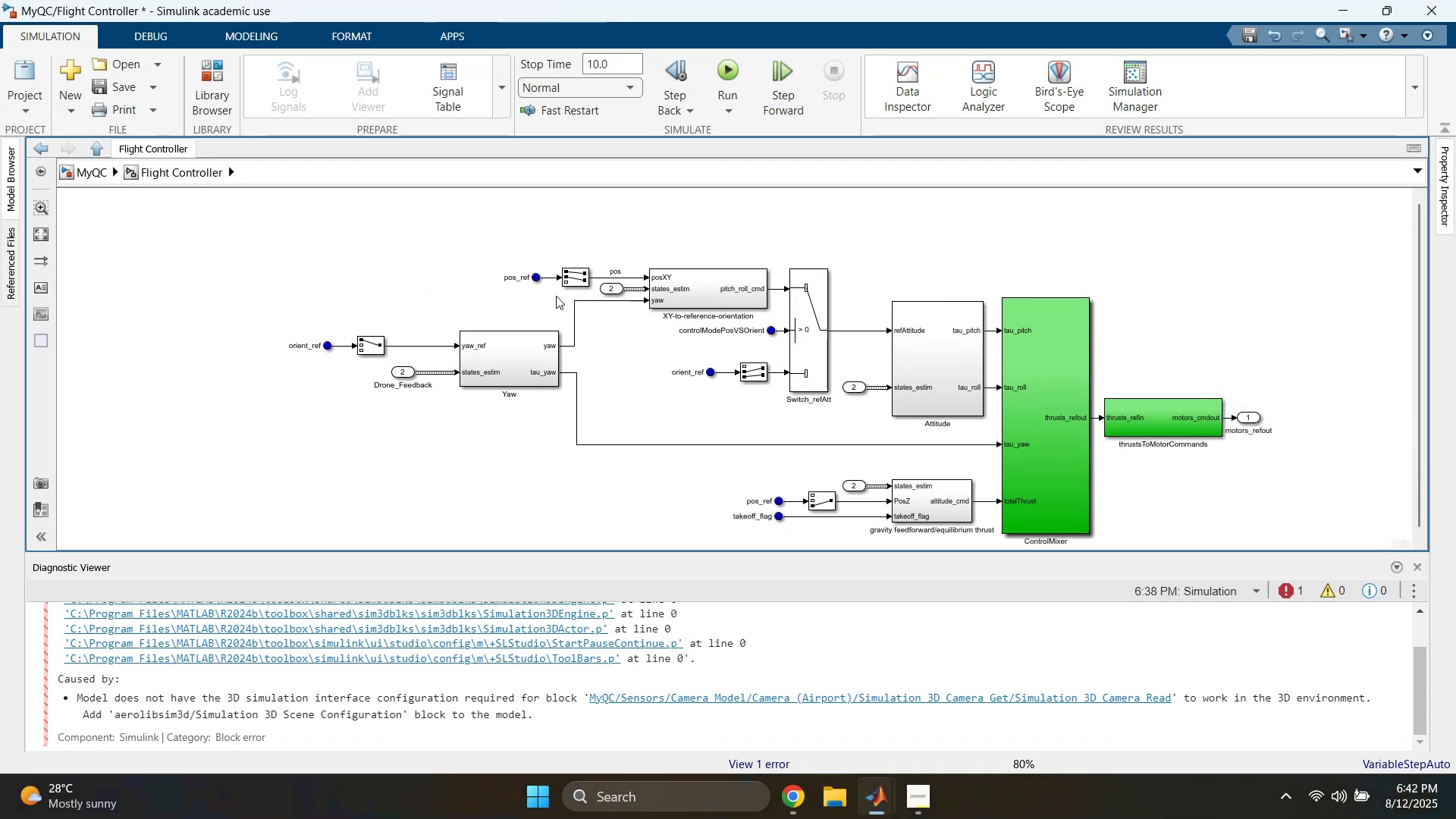 
left_click([108, 174])
 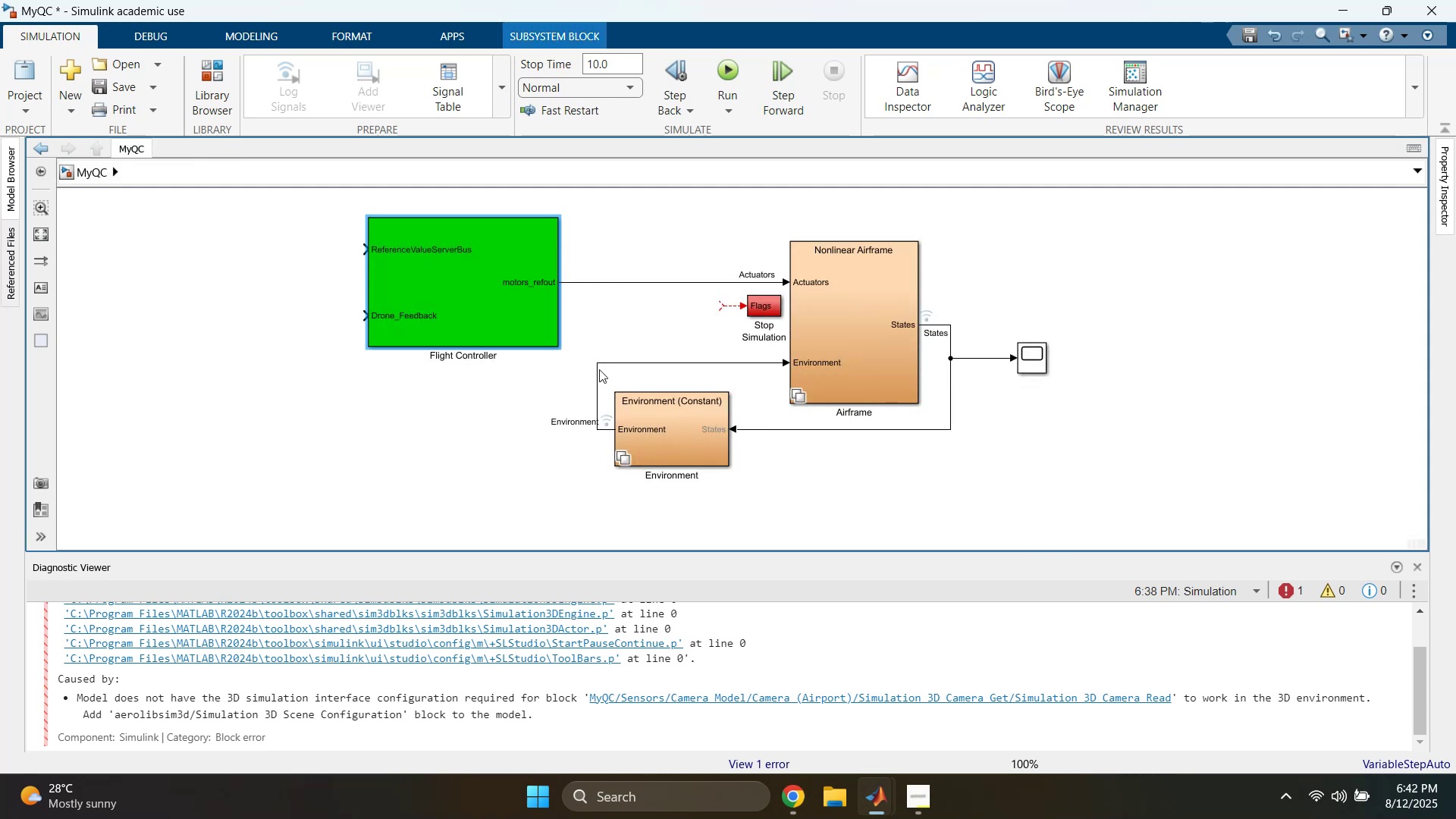 
double_click([502, 312])
 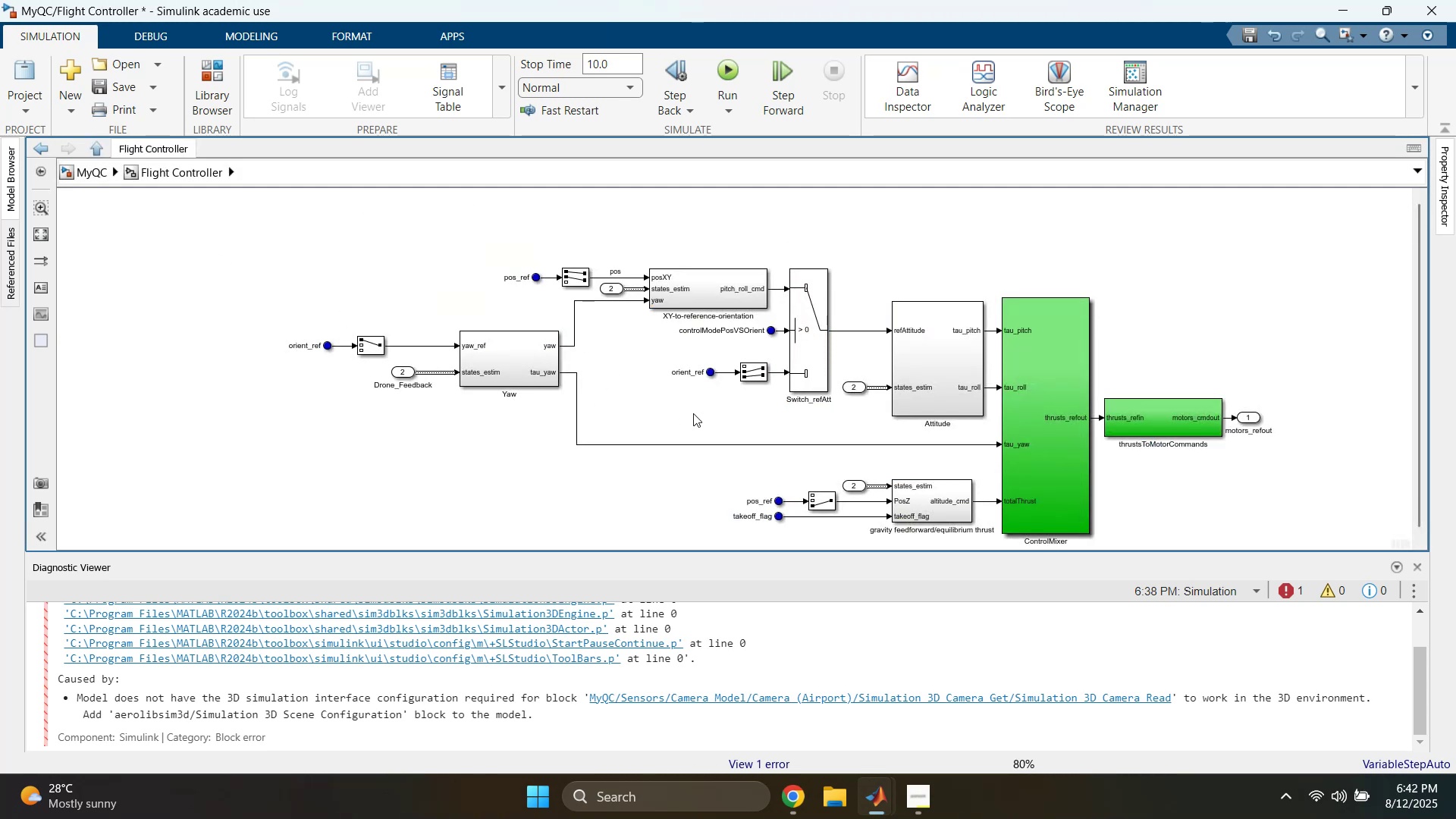 
scroll: coordinate [929, 512], scroll_direction: up, amount: 1.0
 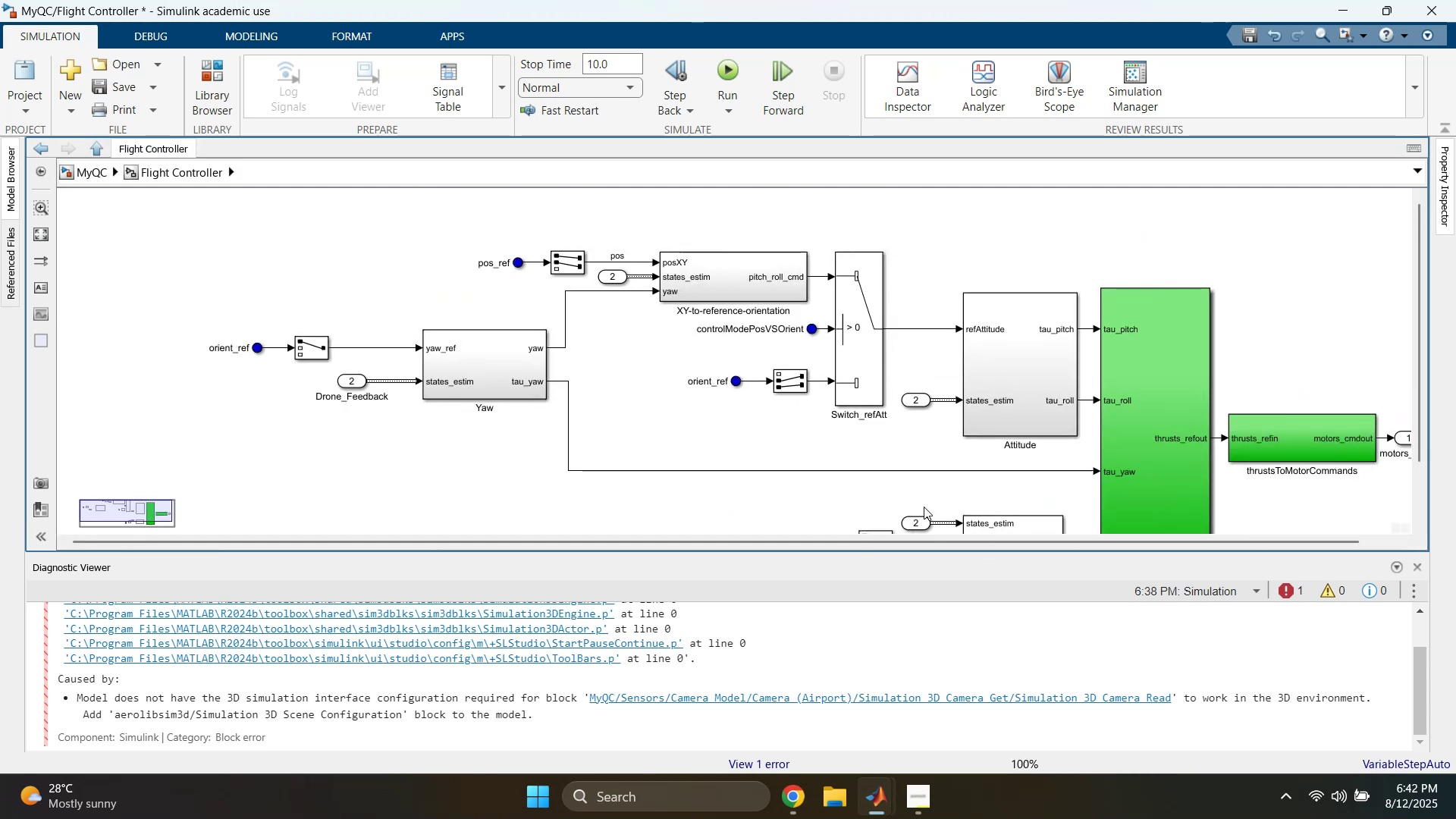 
scroll: coordinate [913, 505], scroll_direction: down, amount: 1.0
 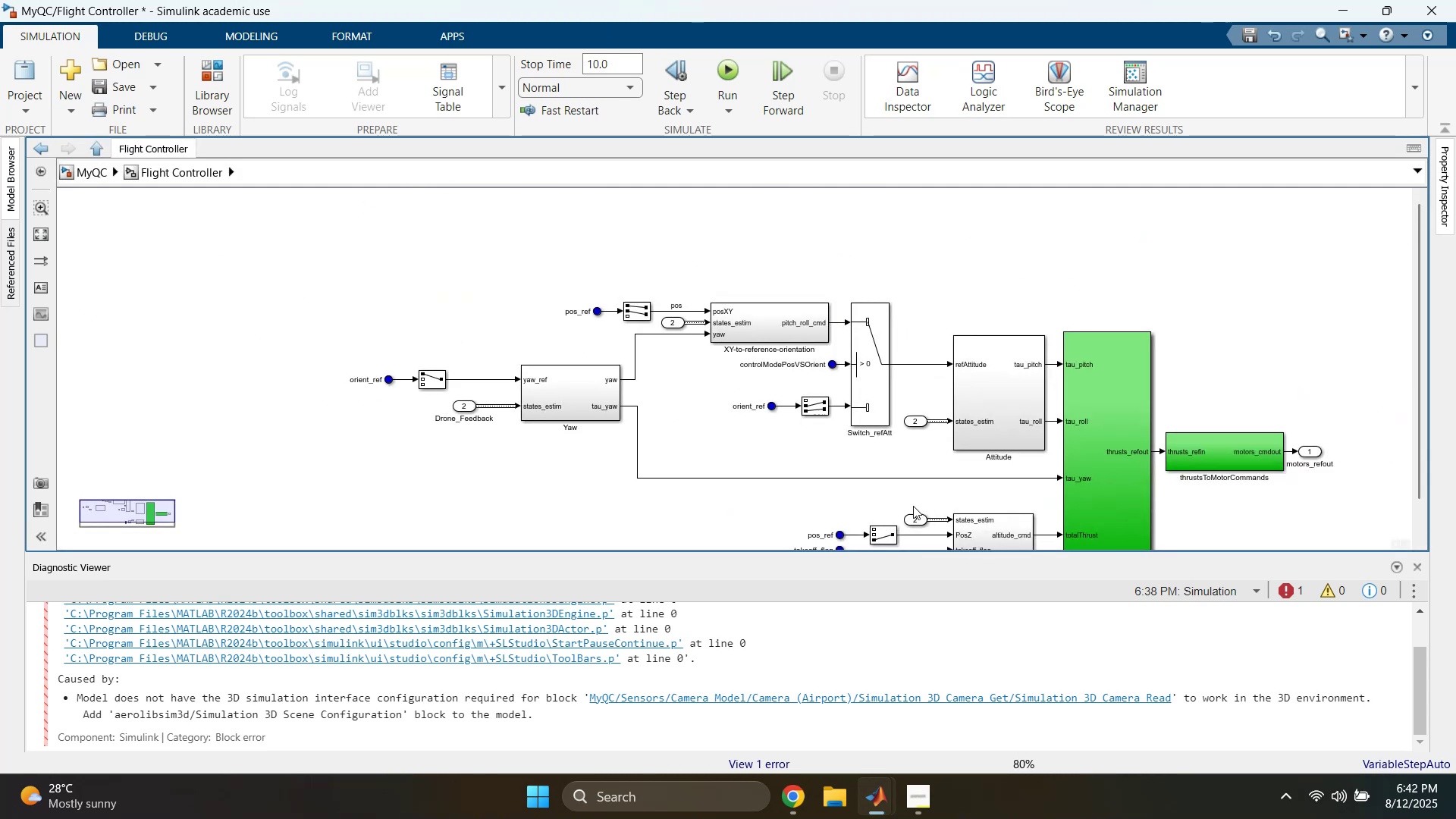 
left_click([921, 520])
 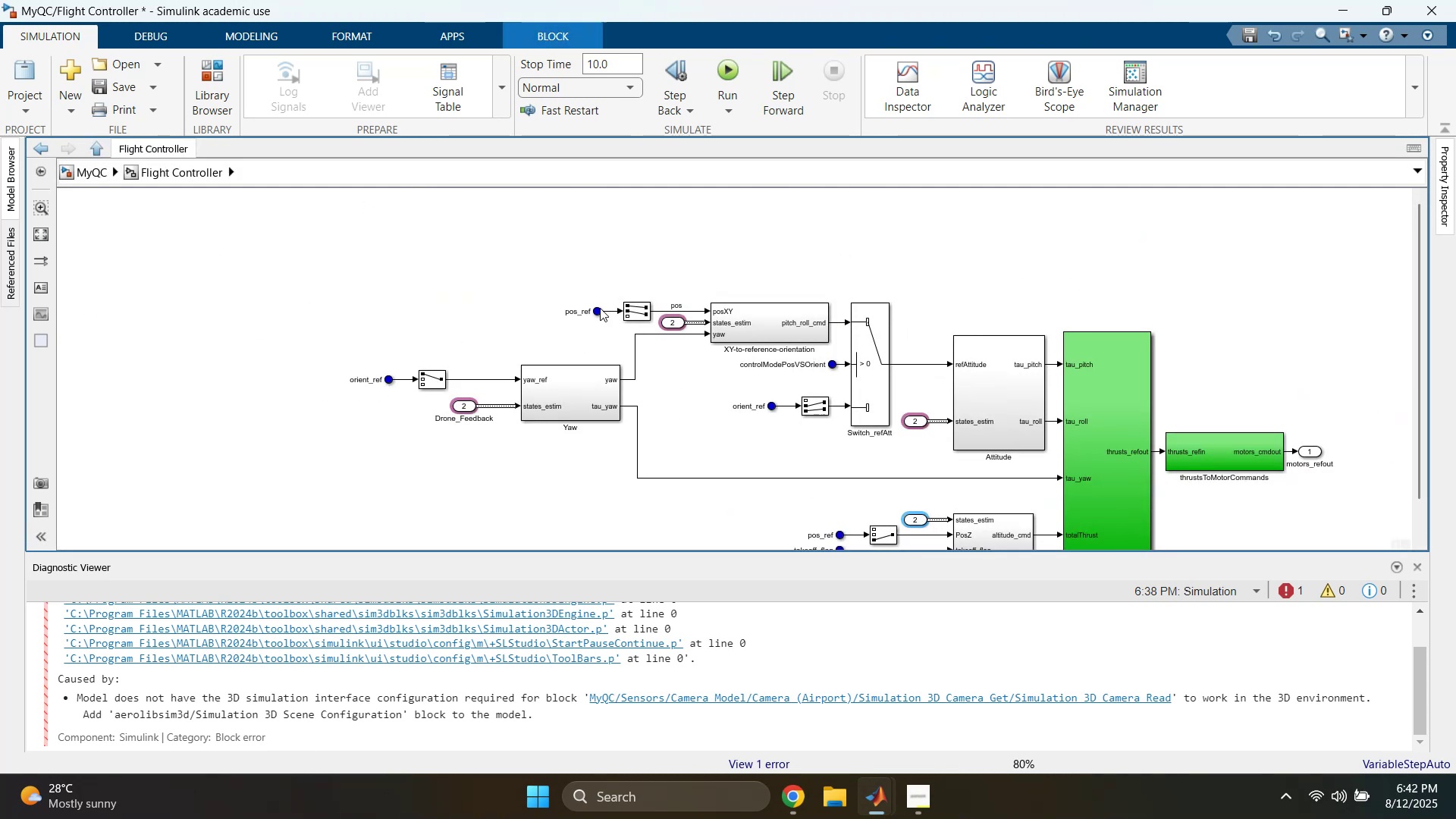 
double_click([596, 311])
 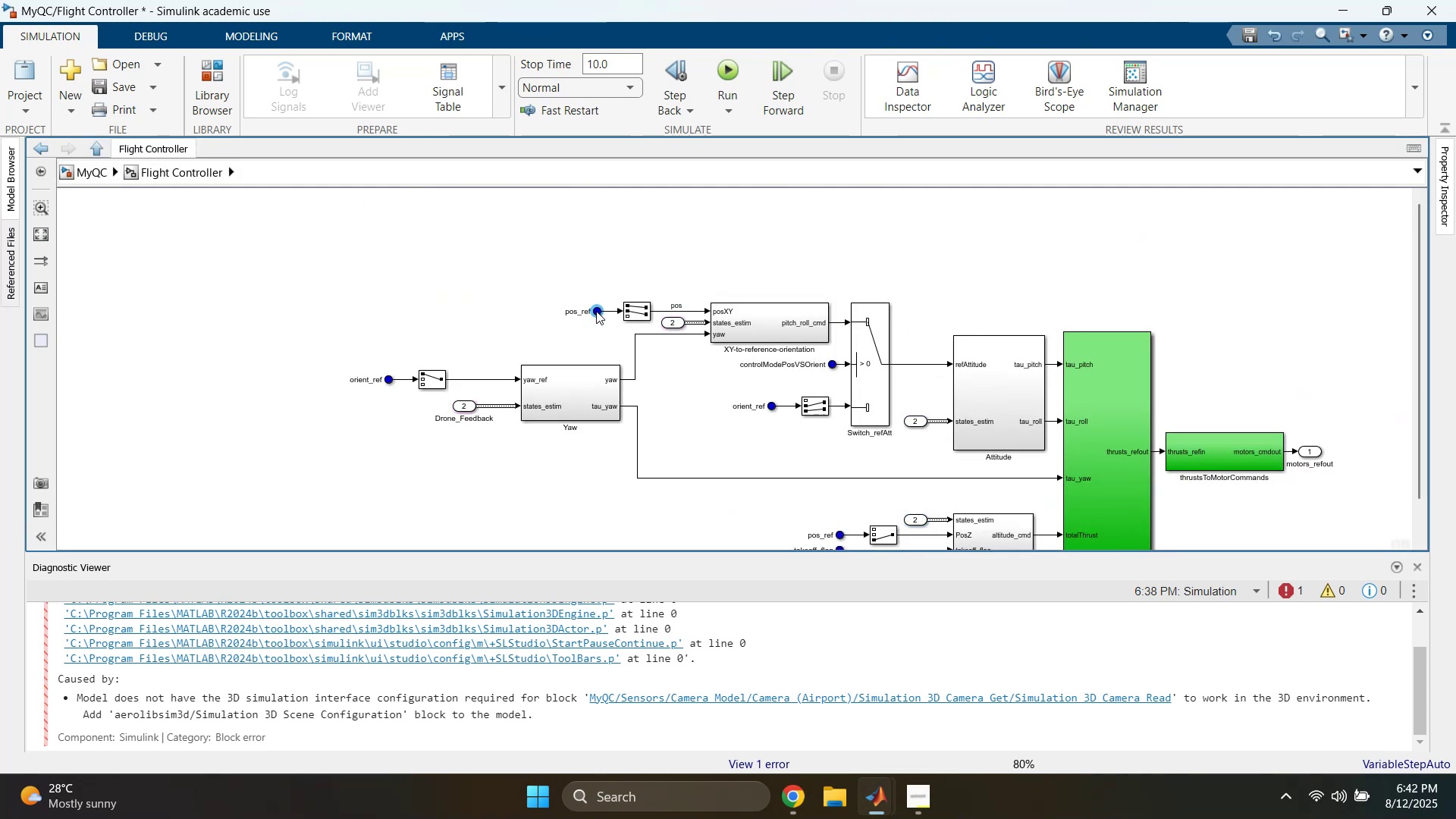 
triple_click([596, 311])
 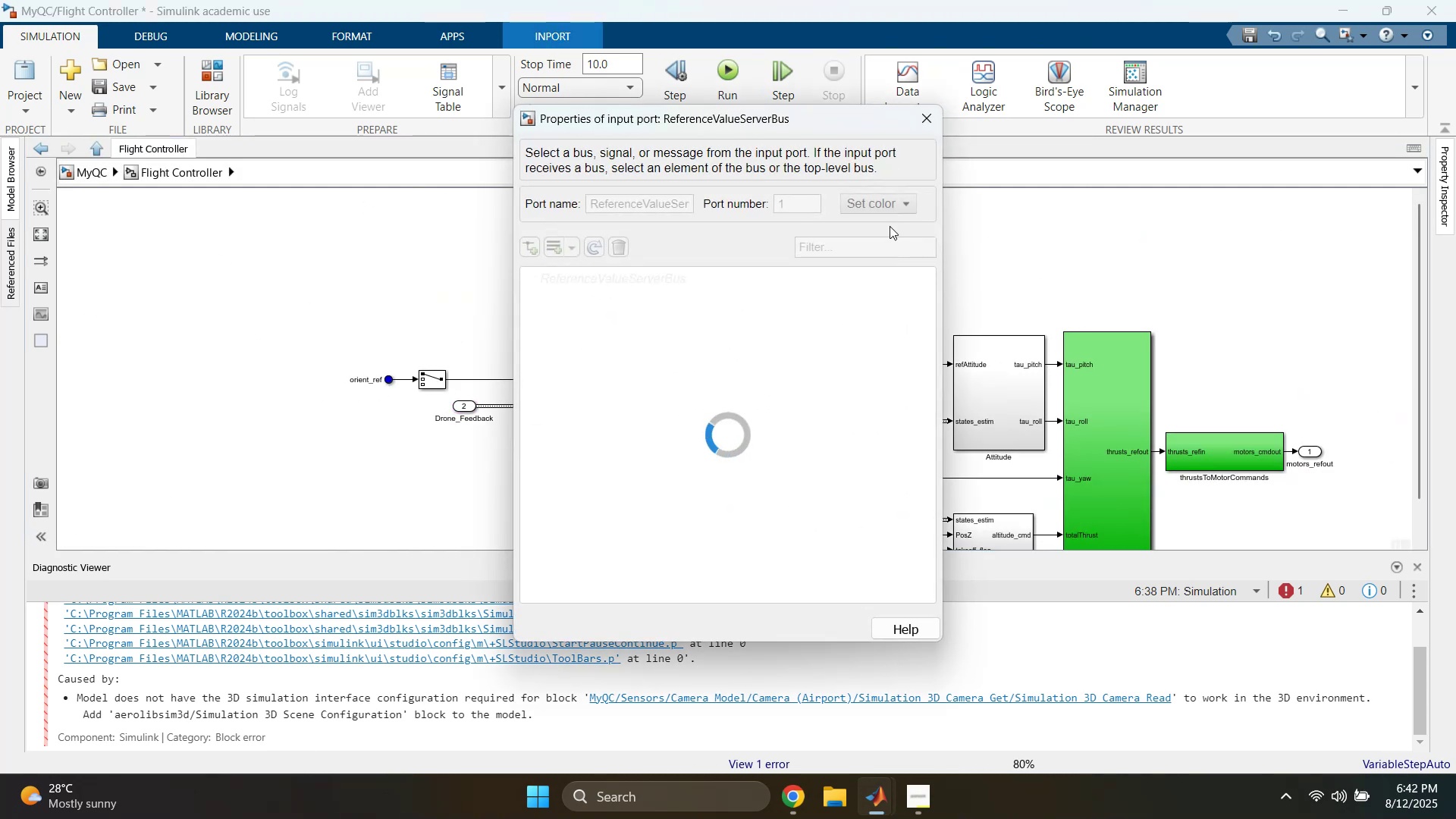 
left_click([935, 123])
 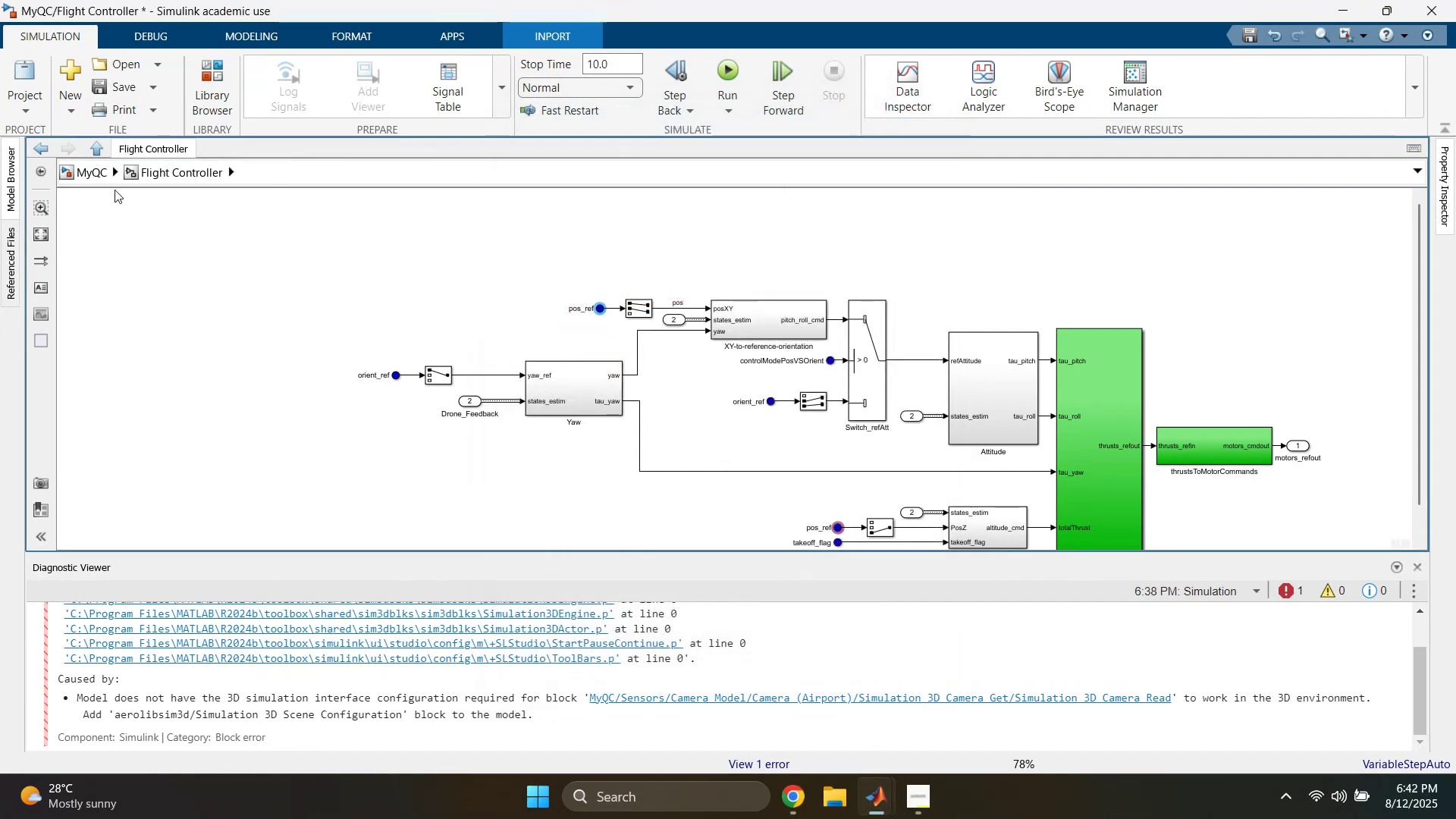 
left_click([72, 175])
 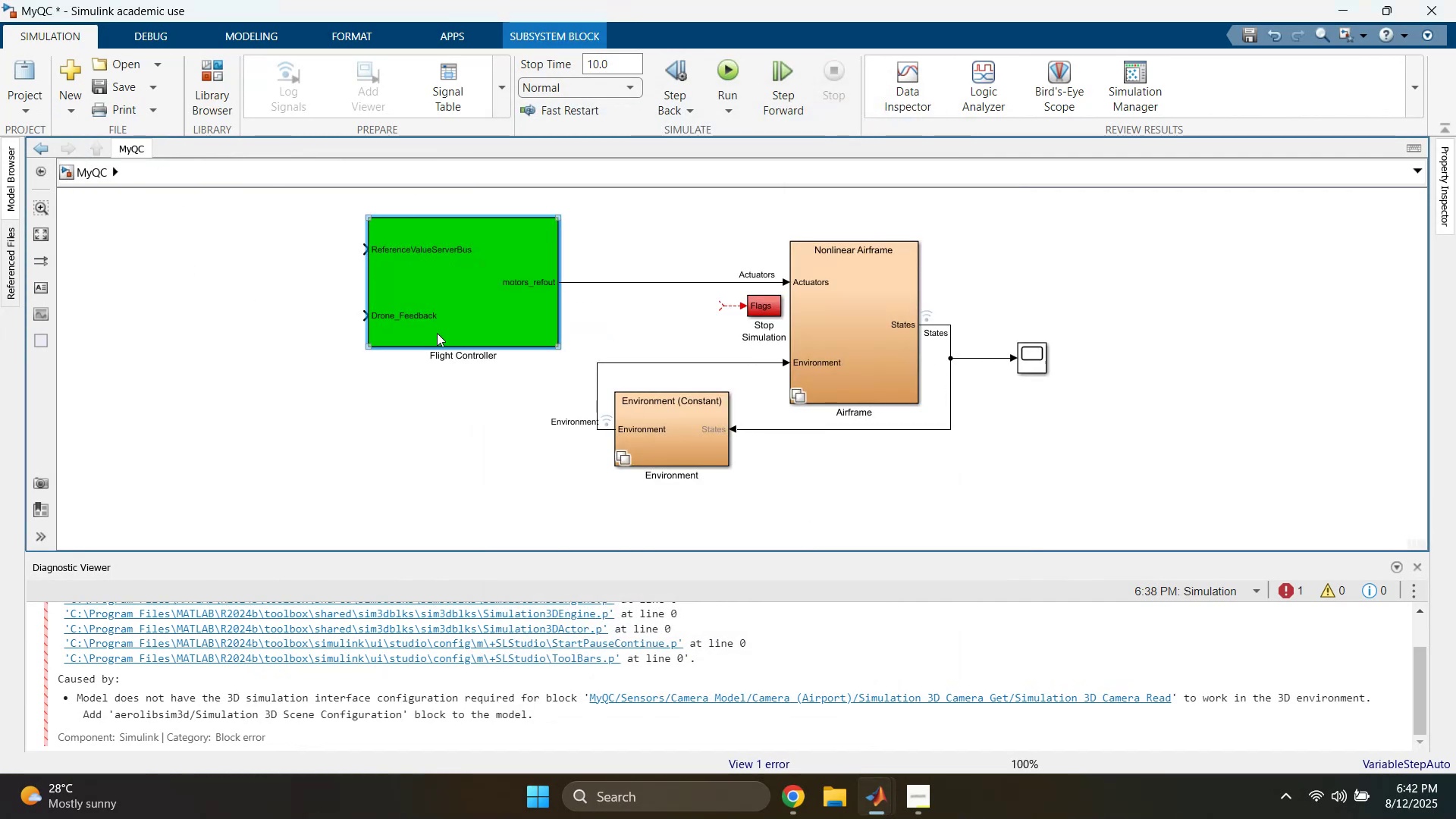 
double_click([446, 269])
 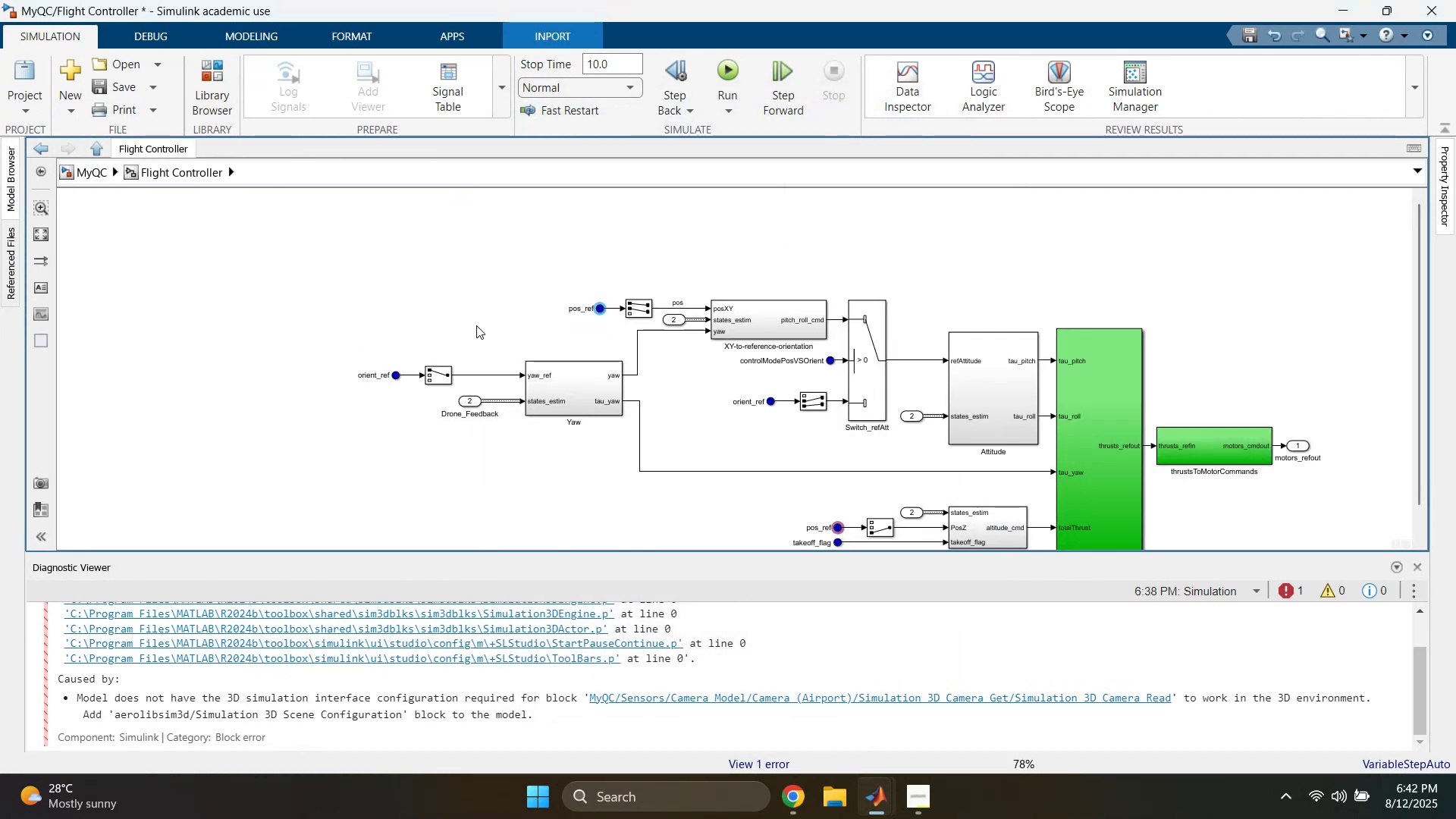 
scroll: coordinate [503, 330], scroll_direction: up, amount: 1.0
 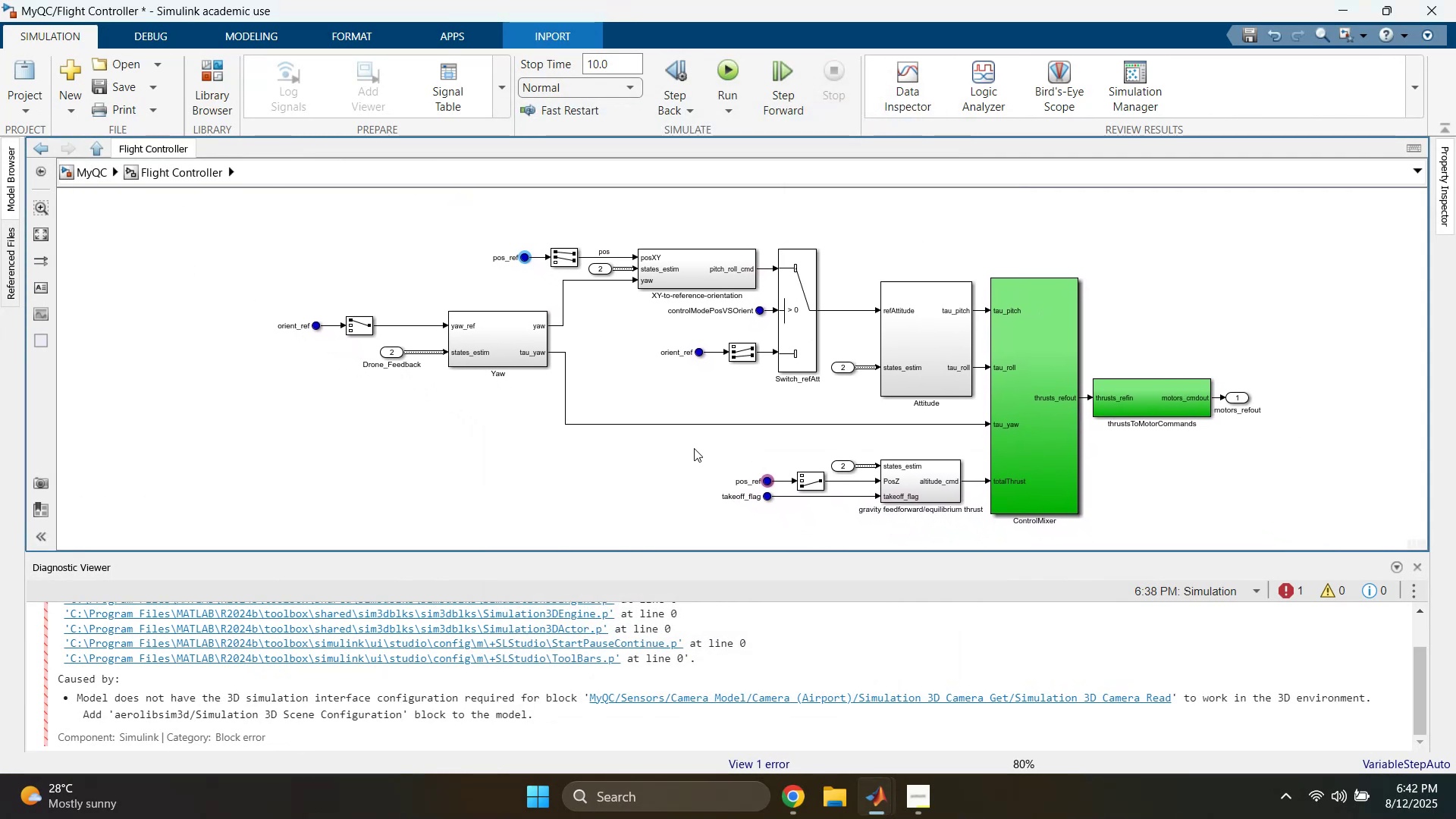 
wait(6.87)
 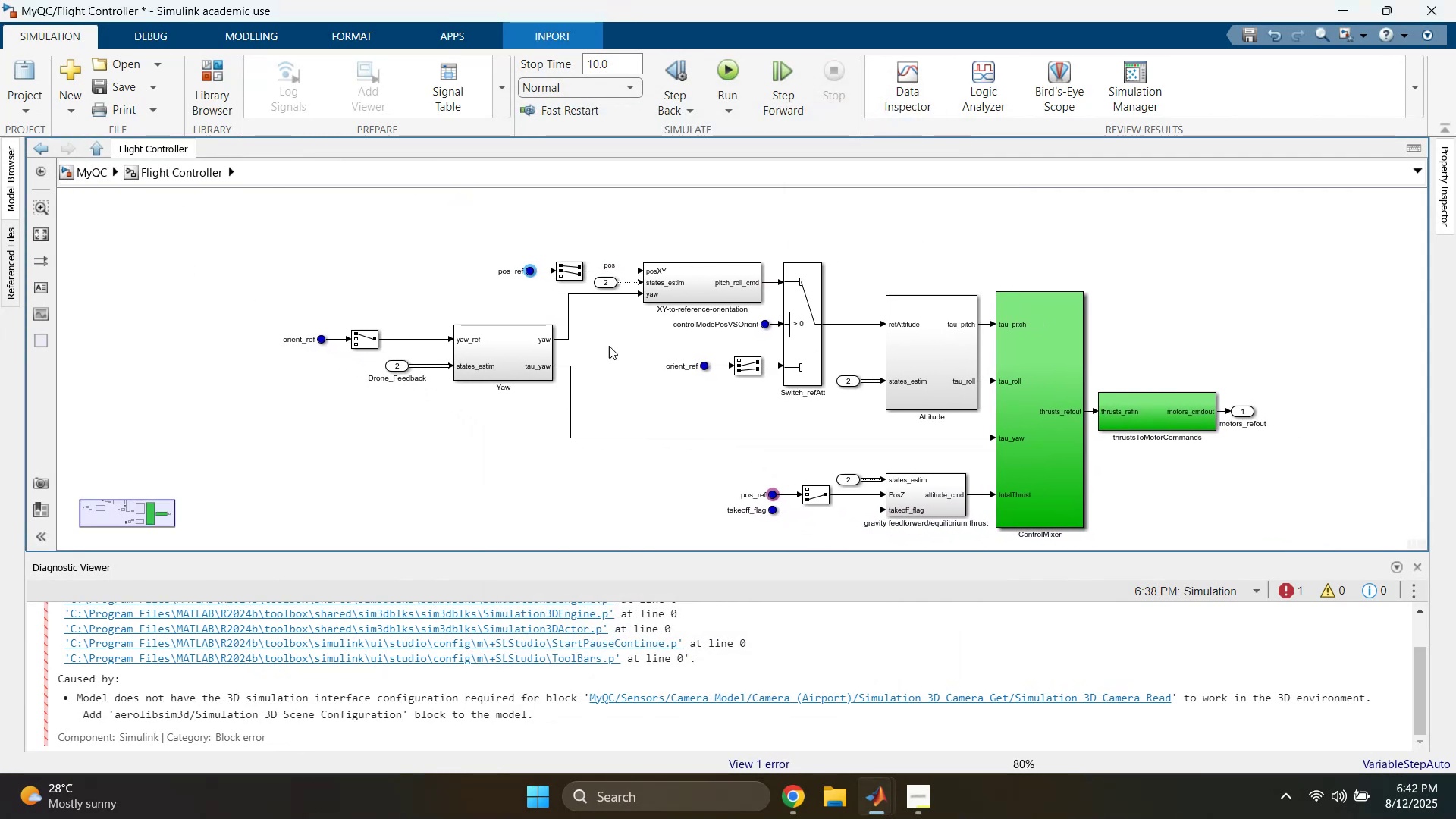 
left_click([60, 173])
 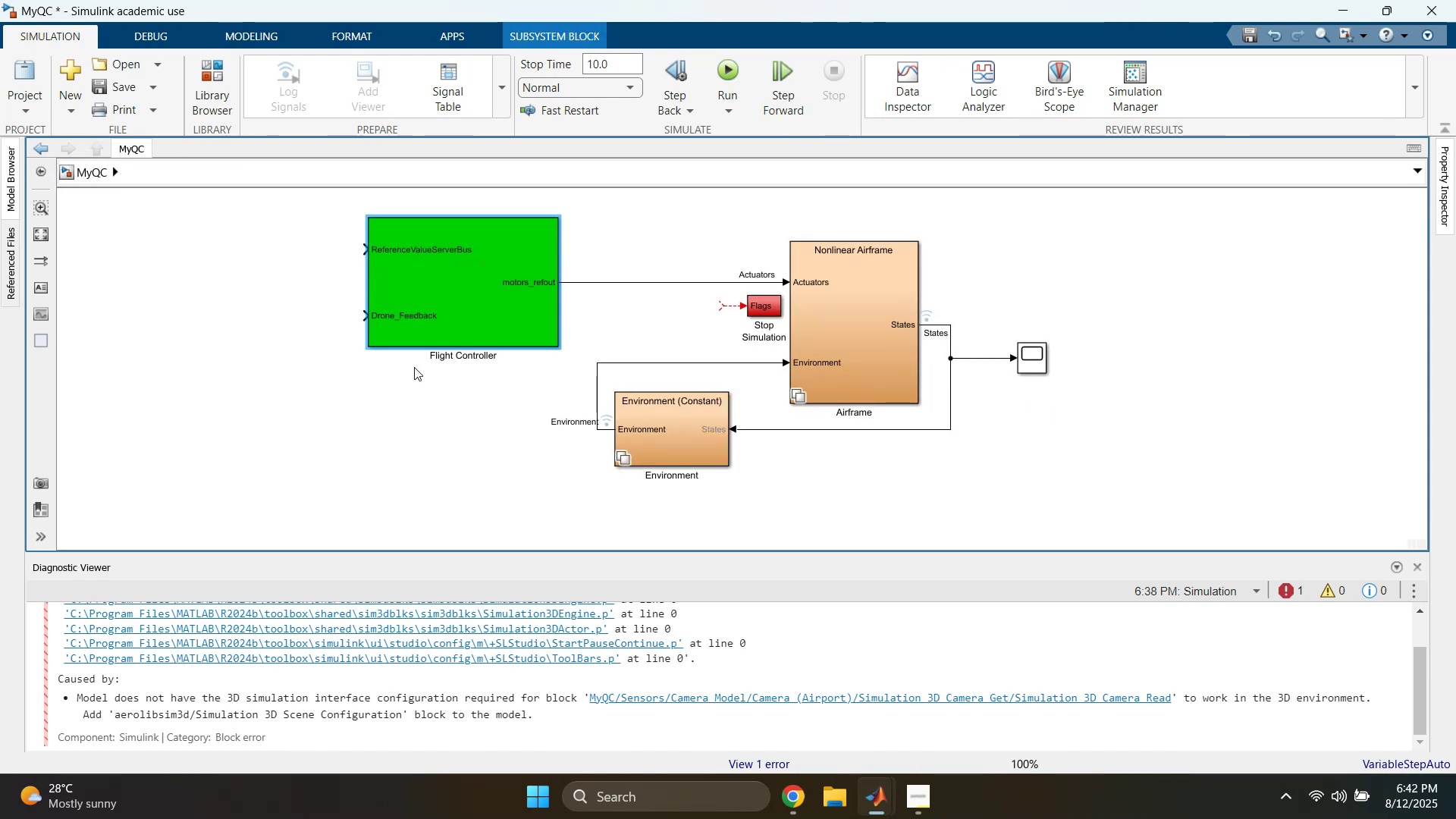 
double_click([447, 312])
 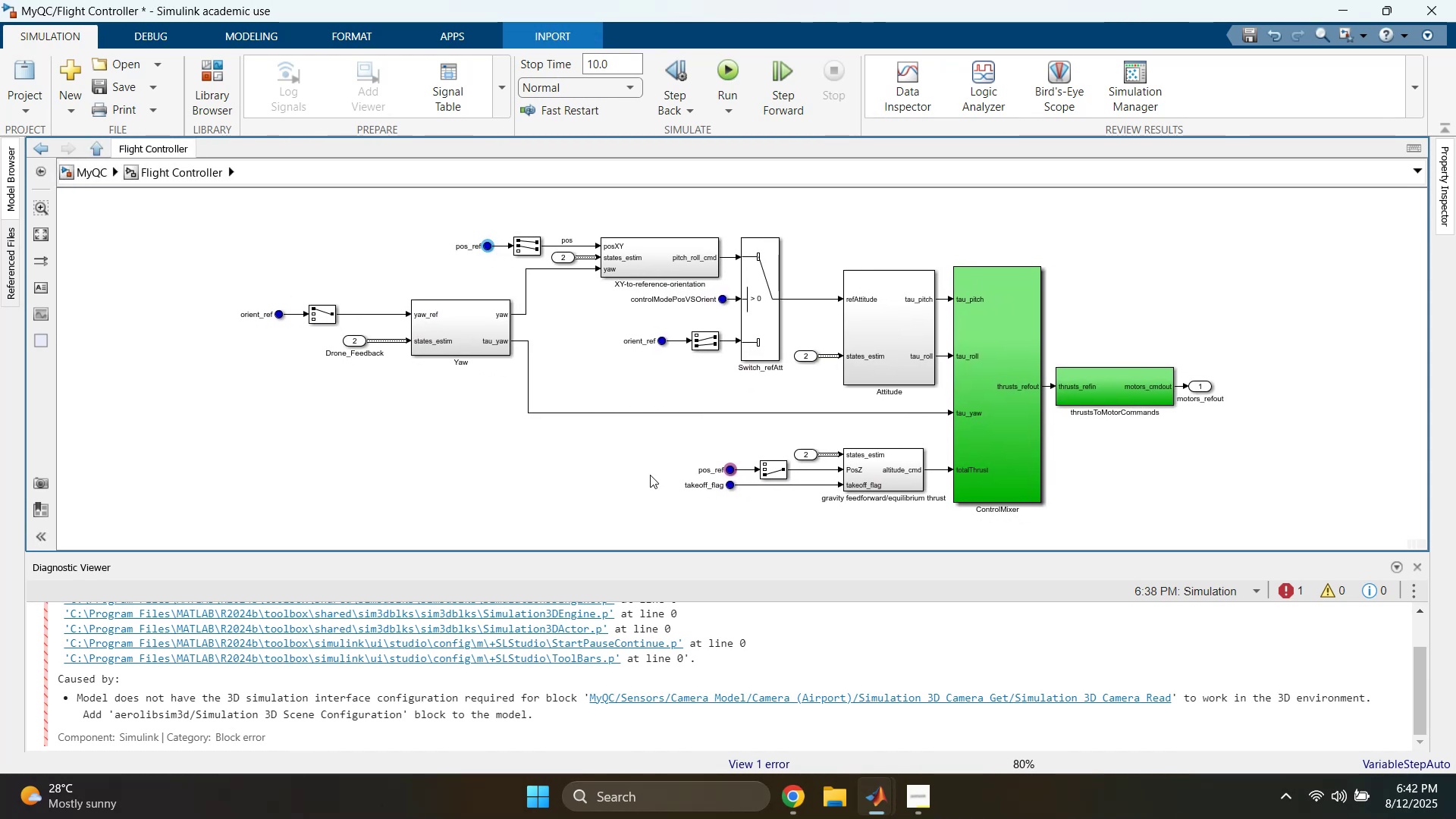 
left_click_drag(start_coordinate=[232, 267], to_coordinate=[331, 312])
 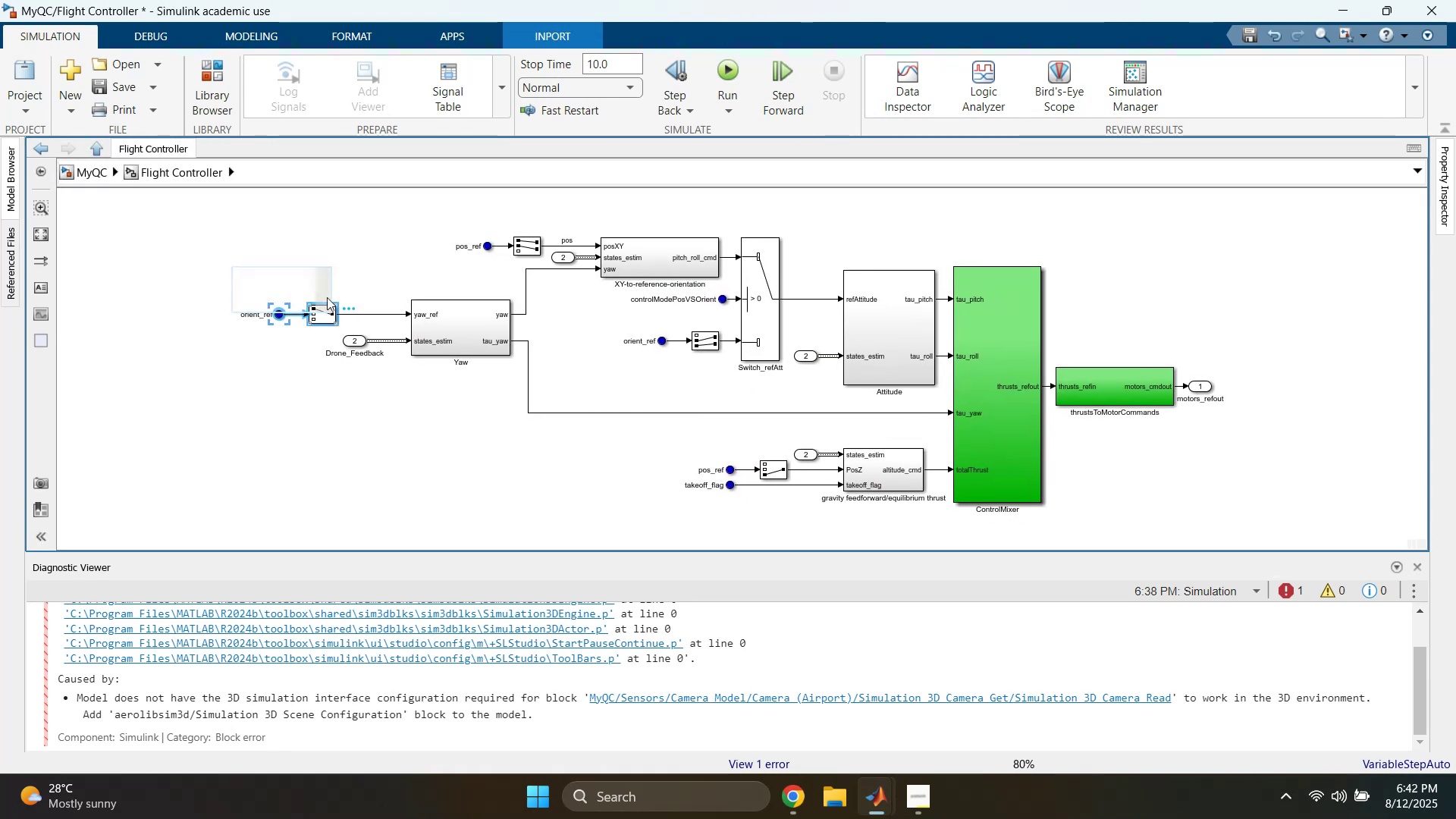 
left_click([359, 240])
 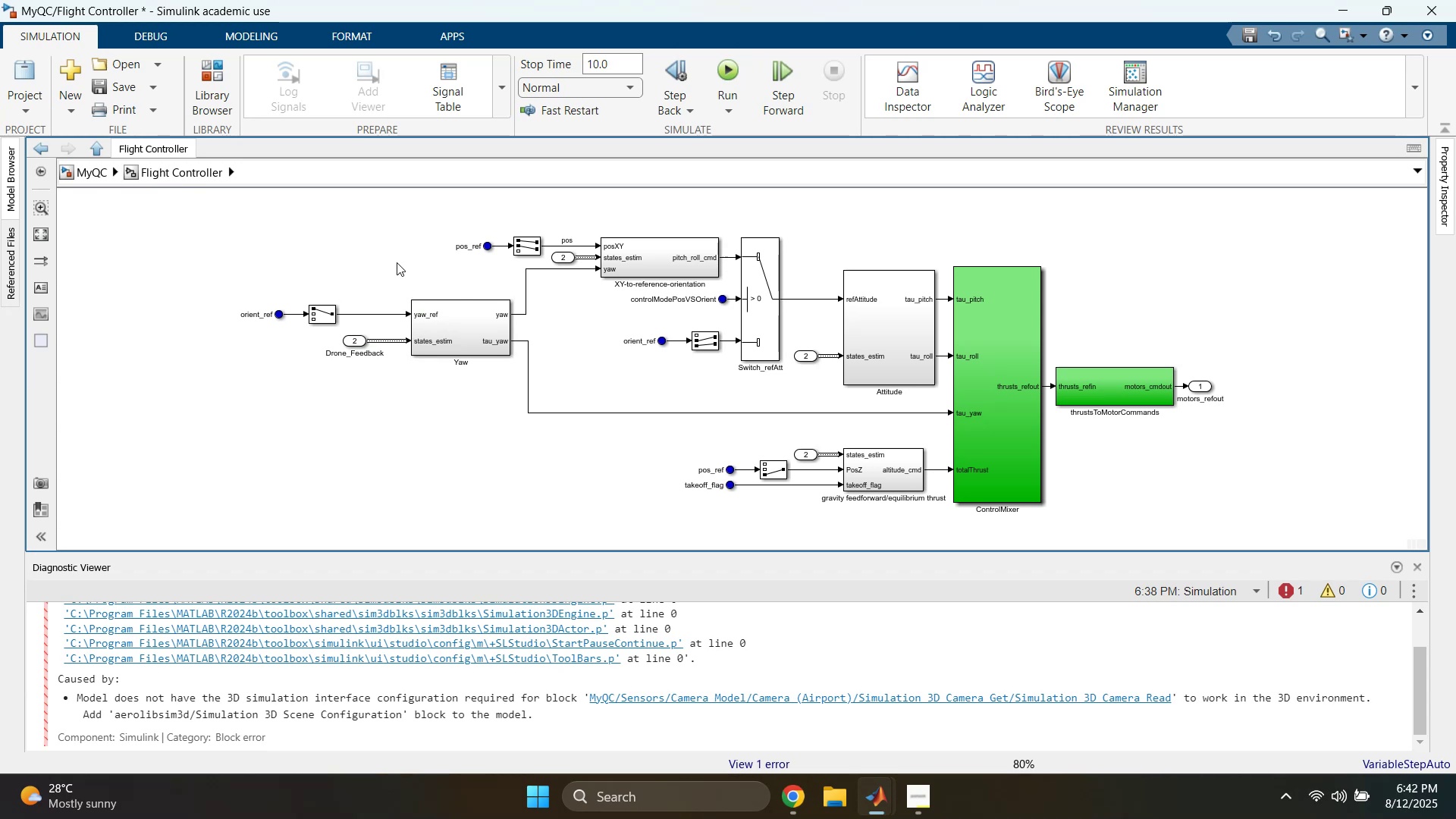 
left_click([74, 176])
 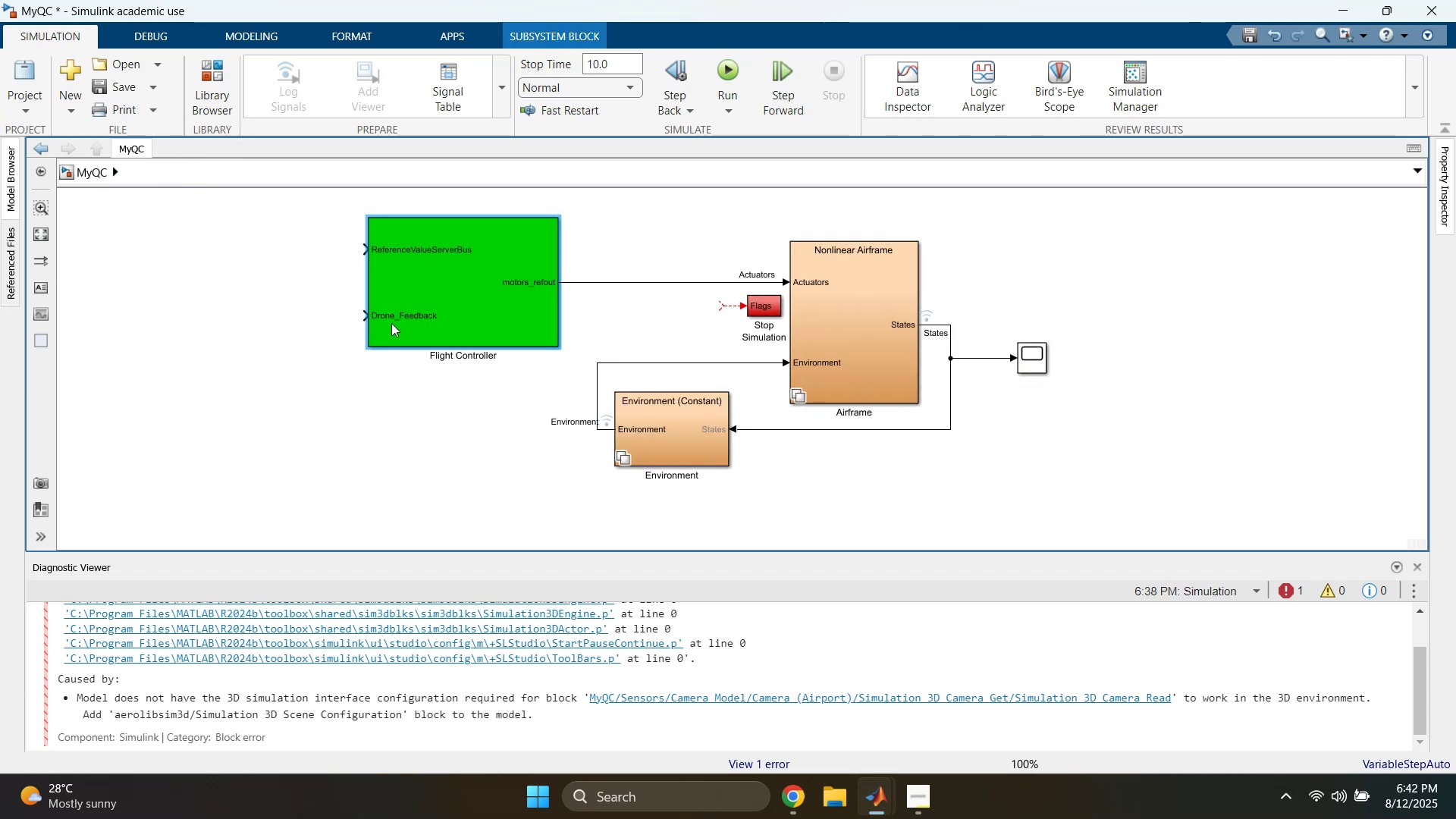 
double_click([457, 291])
 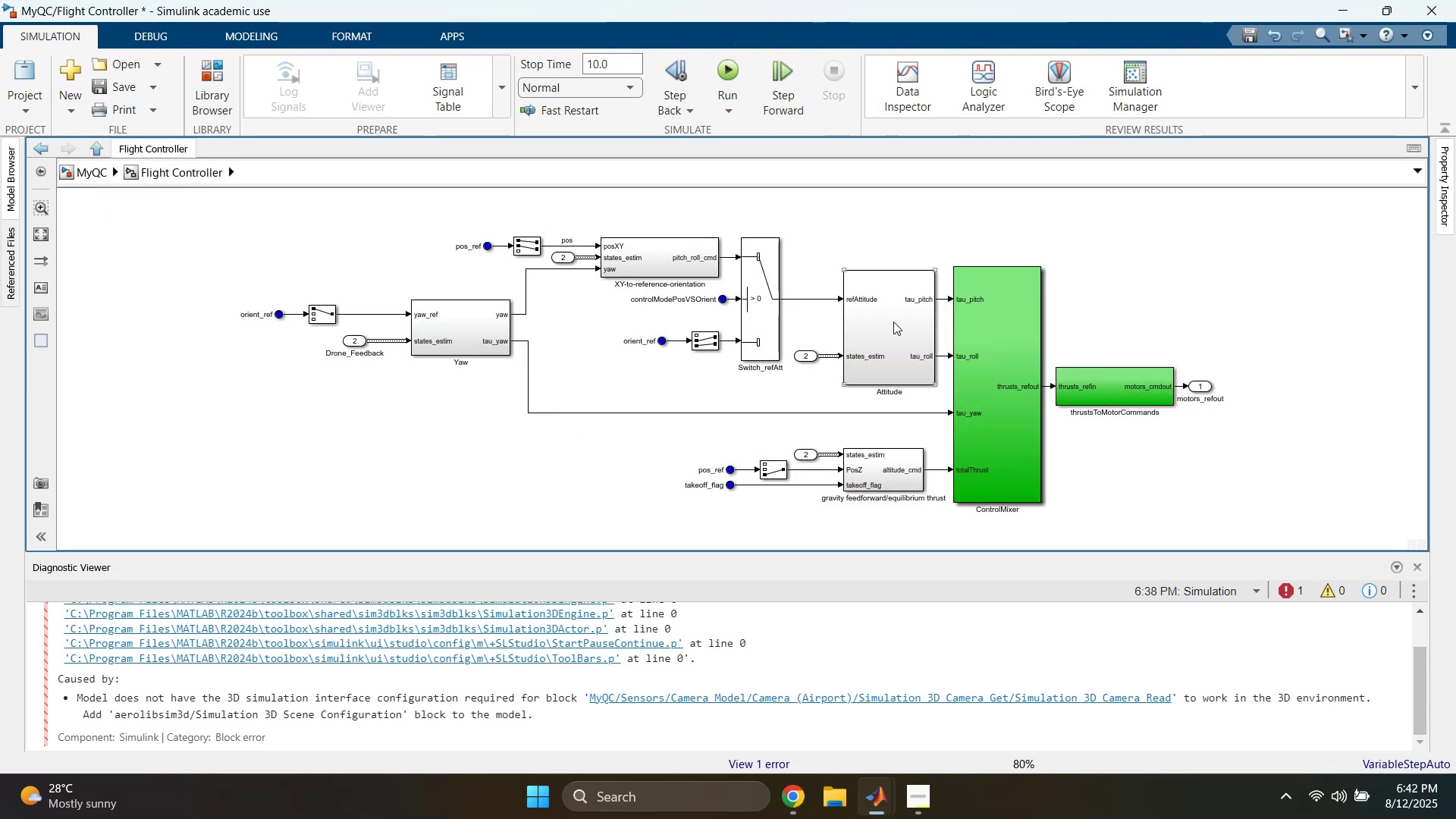 
scroll: coordinate [709, 374], scroll_direction: up, amount: 1.0
 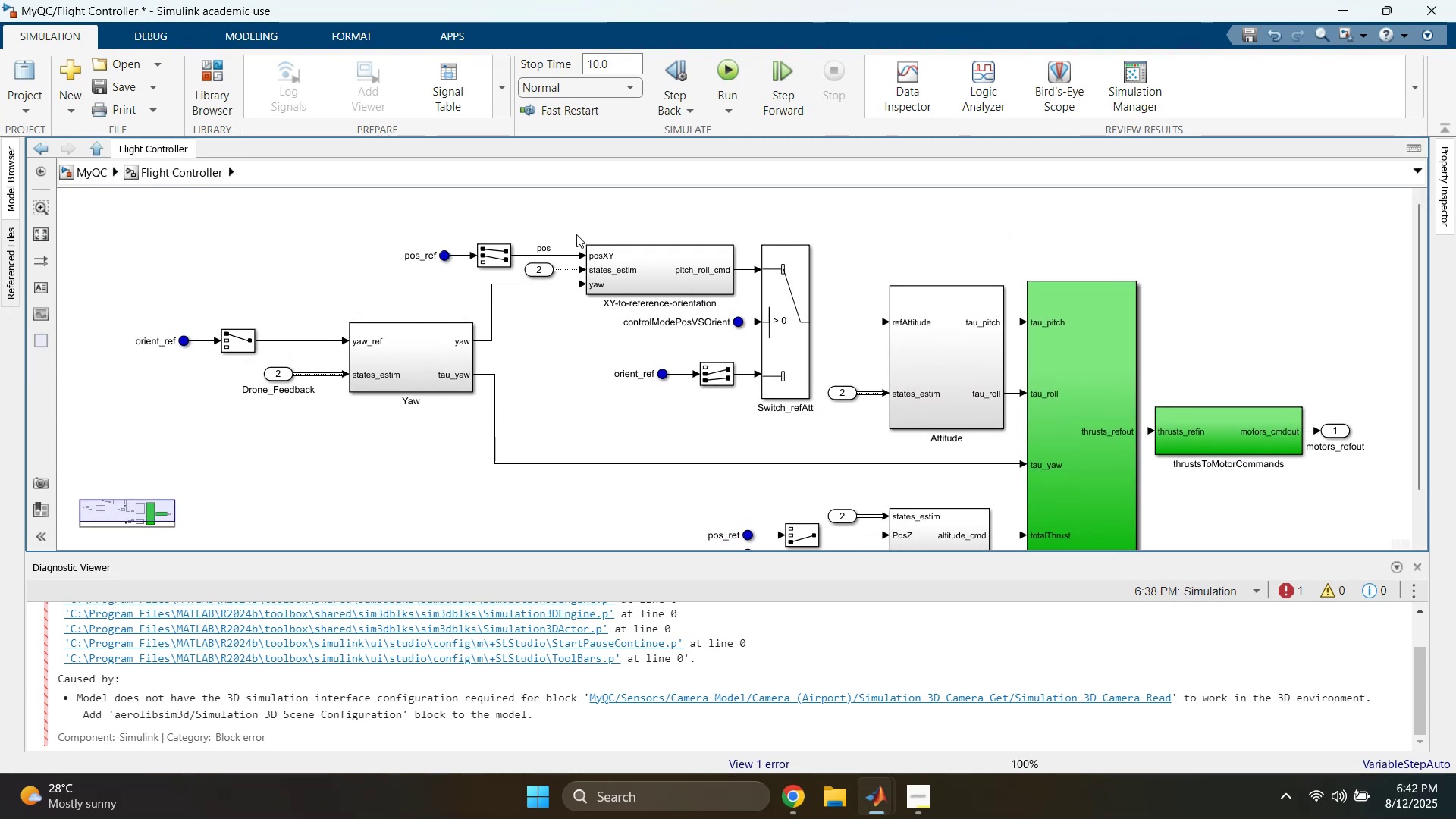 
left_click_drag(start_coordinate=[381, 228], to_coordinate=[792, 309])
 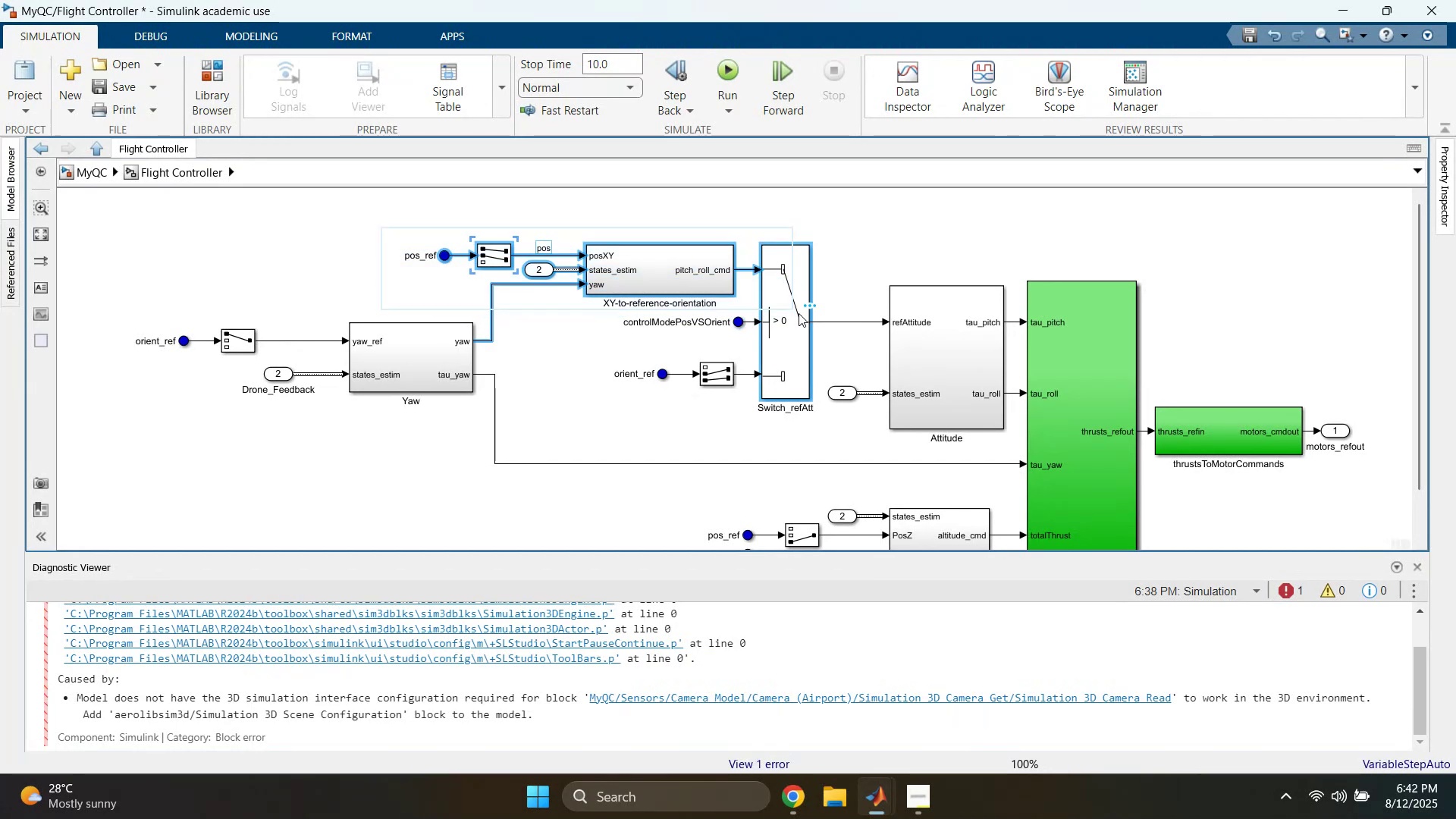 
key(Delete)
 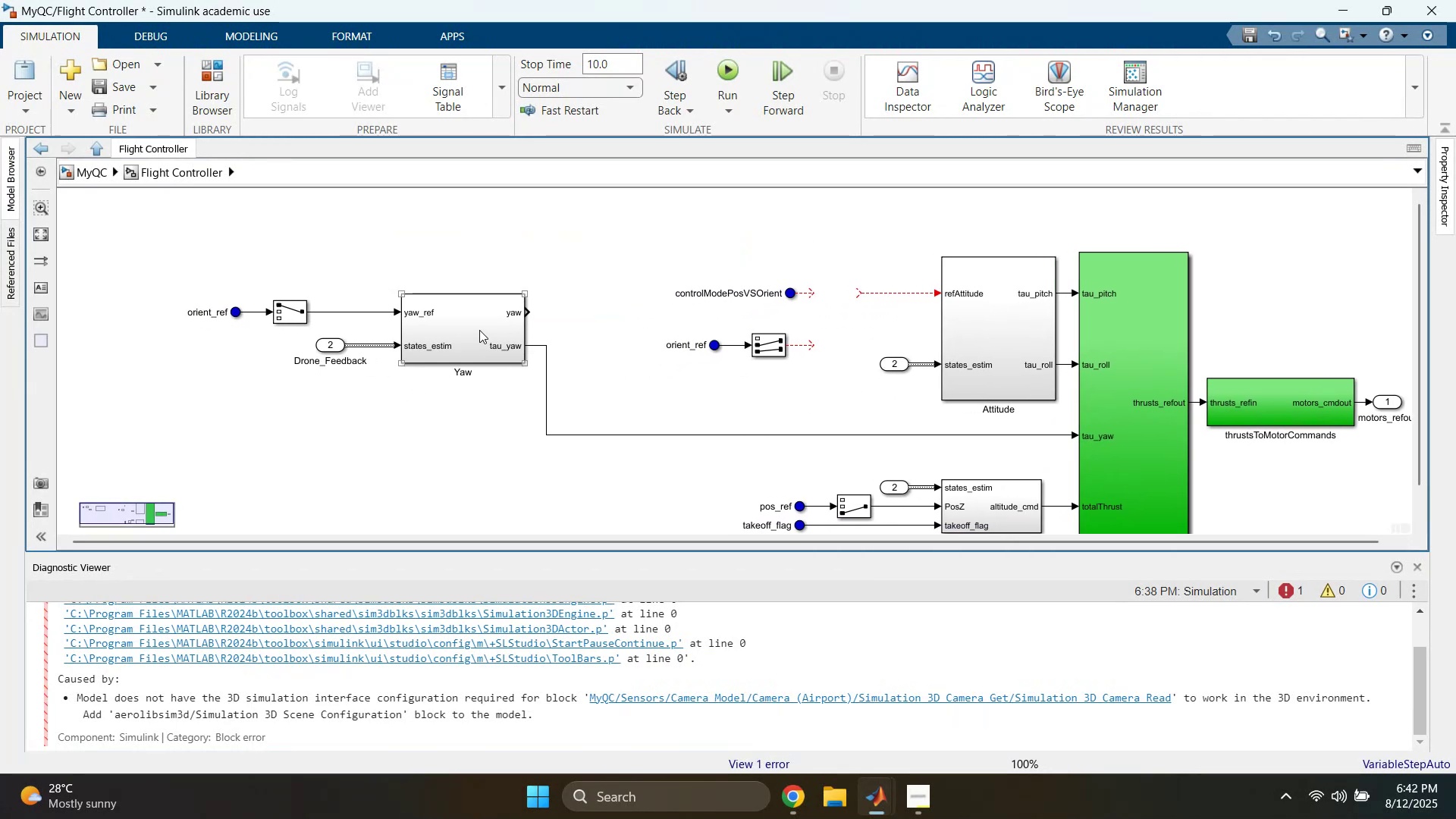 
left_click_drag(start_coordinate=[599, 269], to_coordinate=[187, 467])
 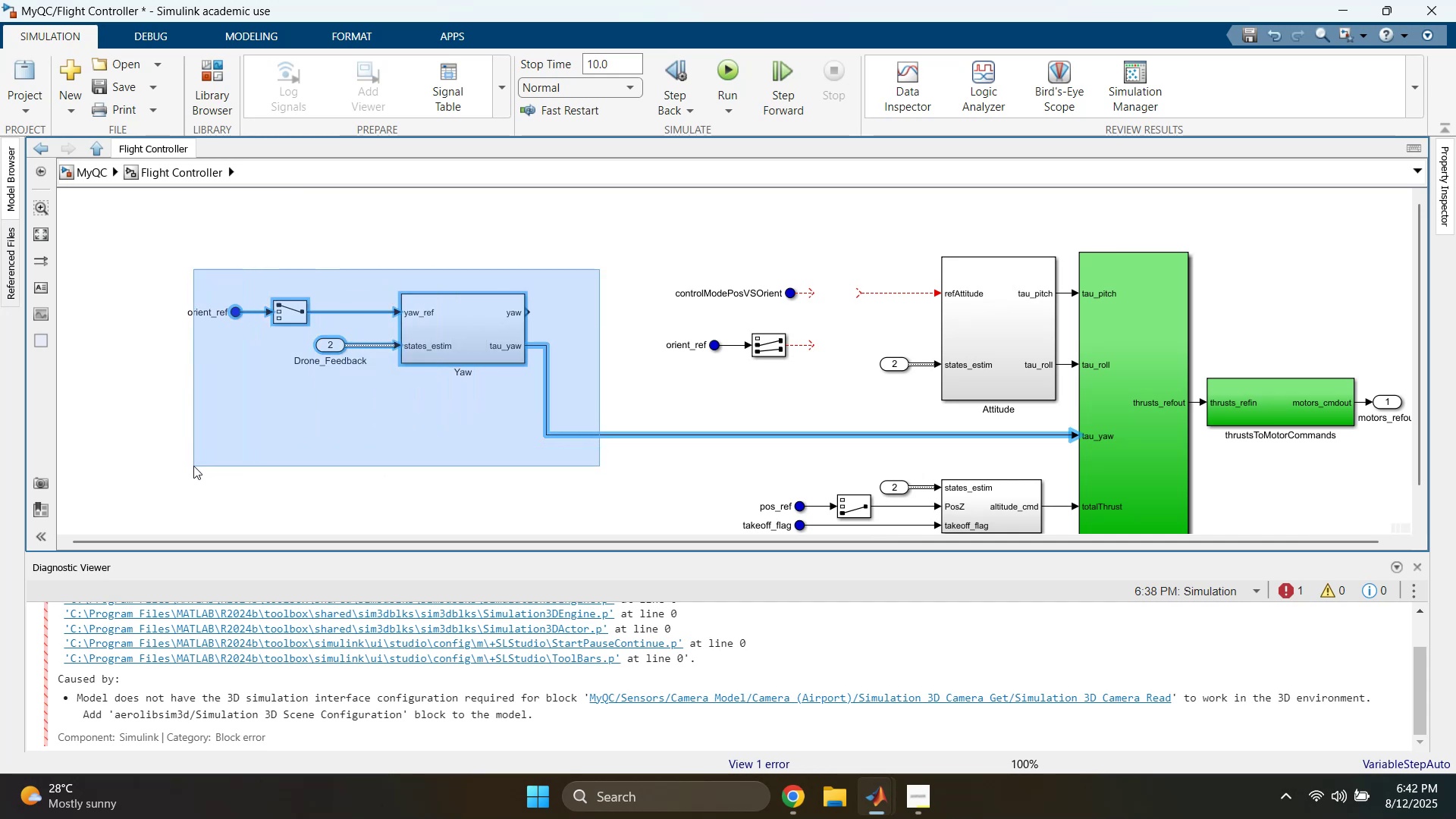 
key(Delete)
 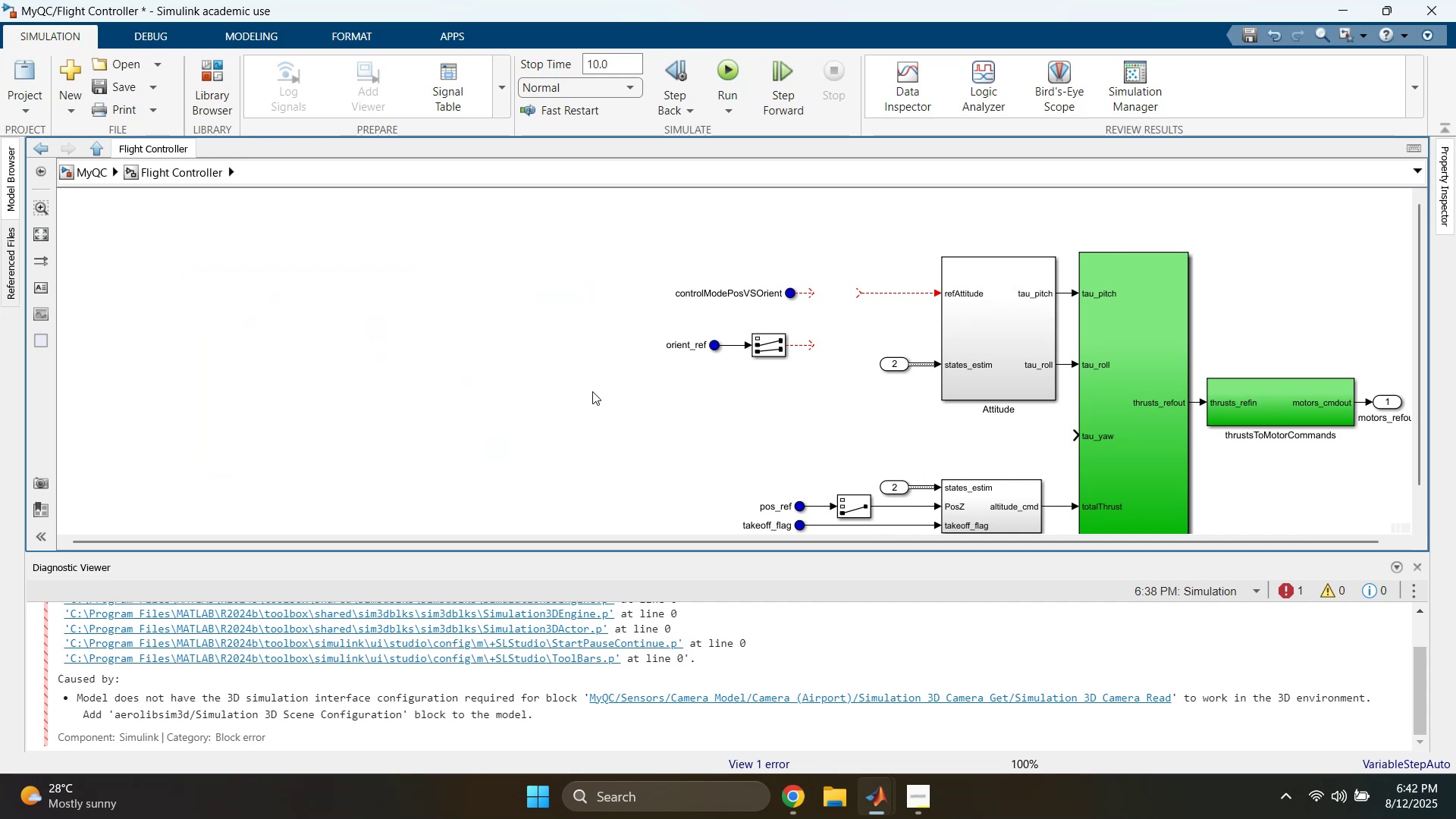 
left_click_drag(start_coordinate=[626, 214], to_coordinate=[822, 414])
 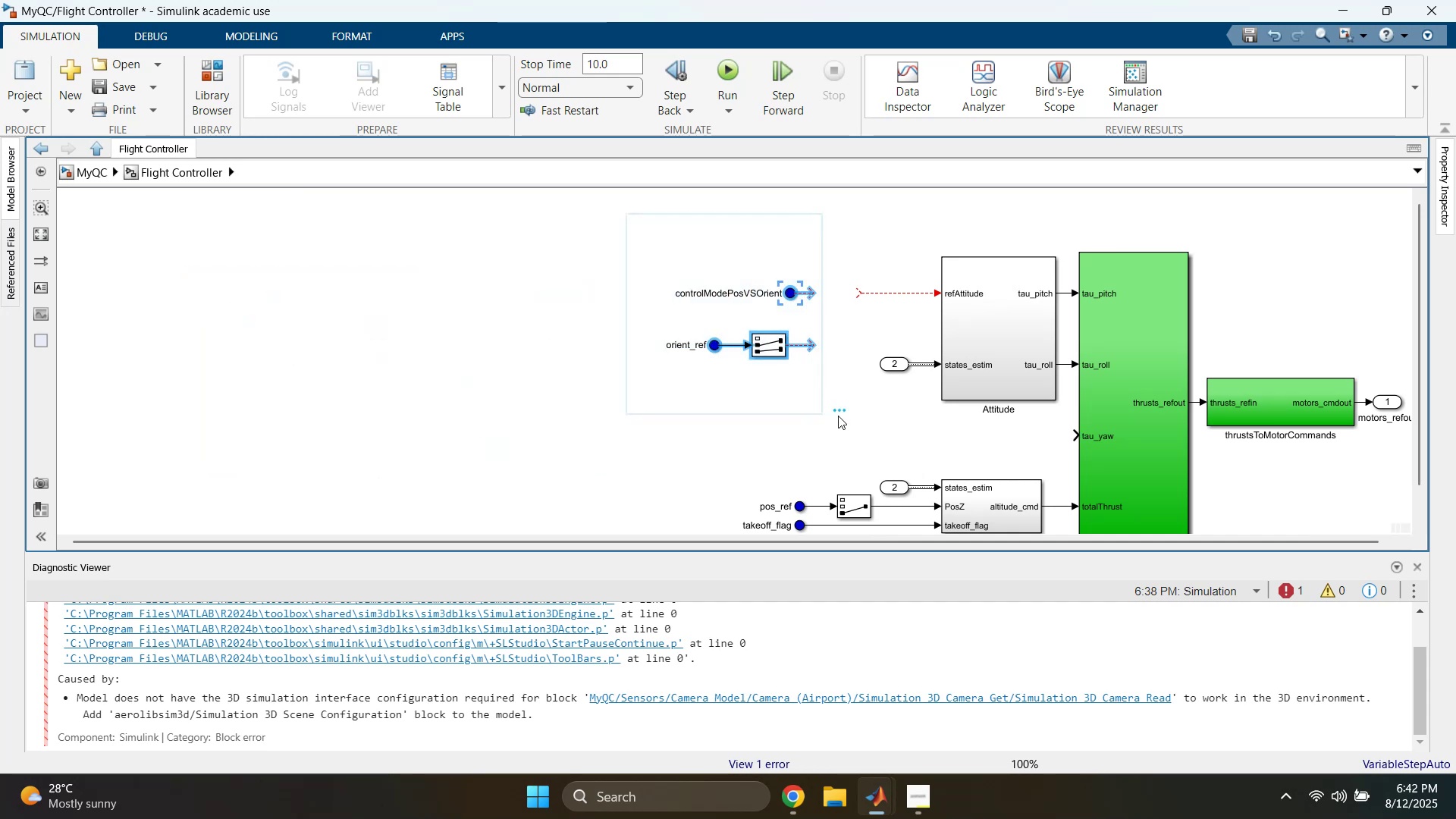 
key(Delete)
 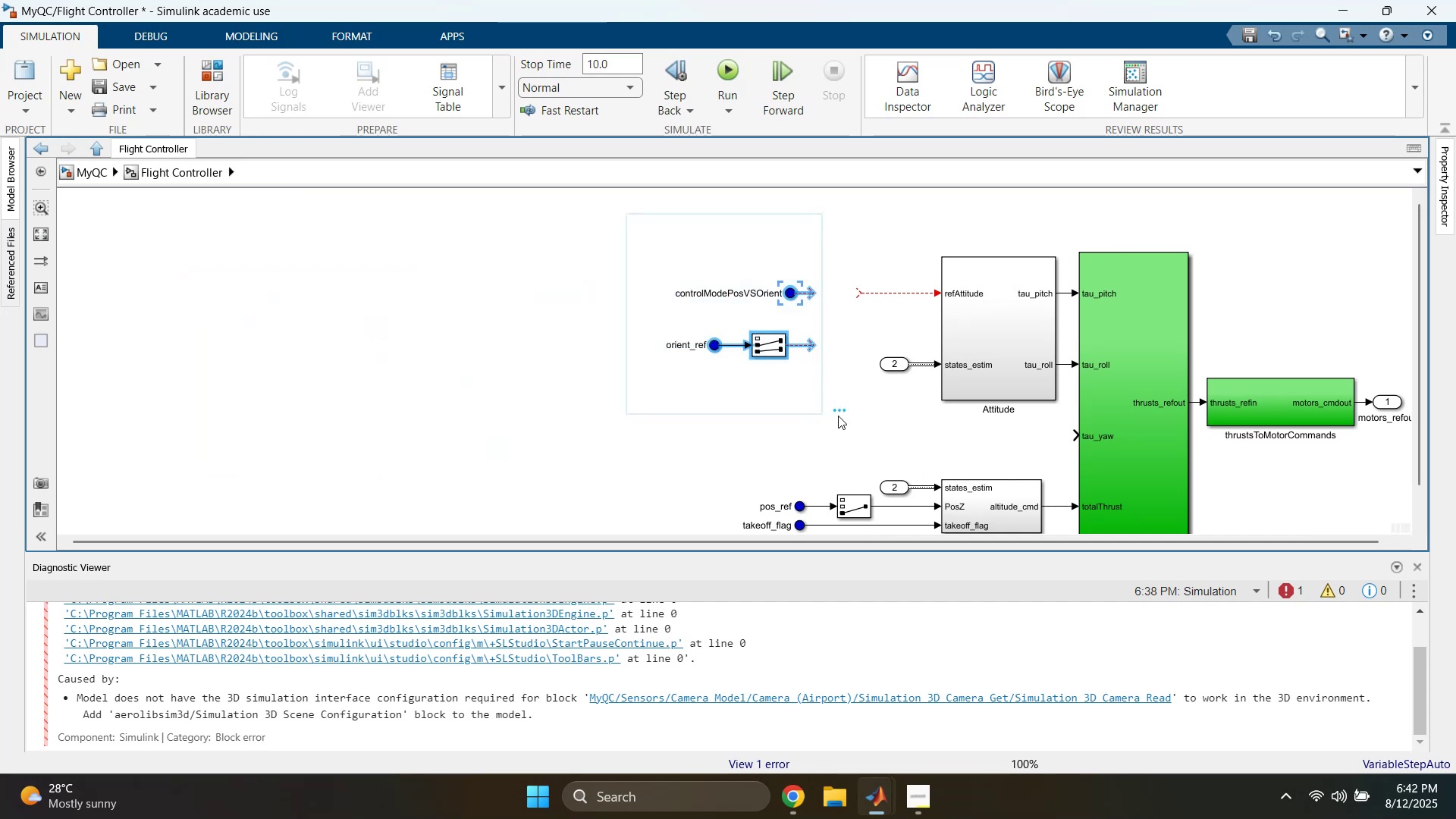 
key(Delete)
 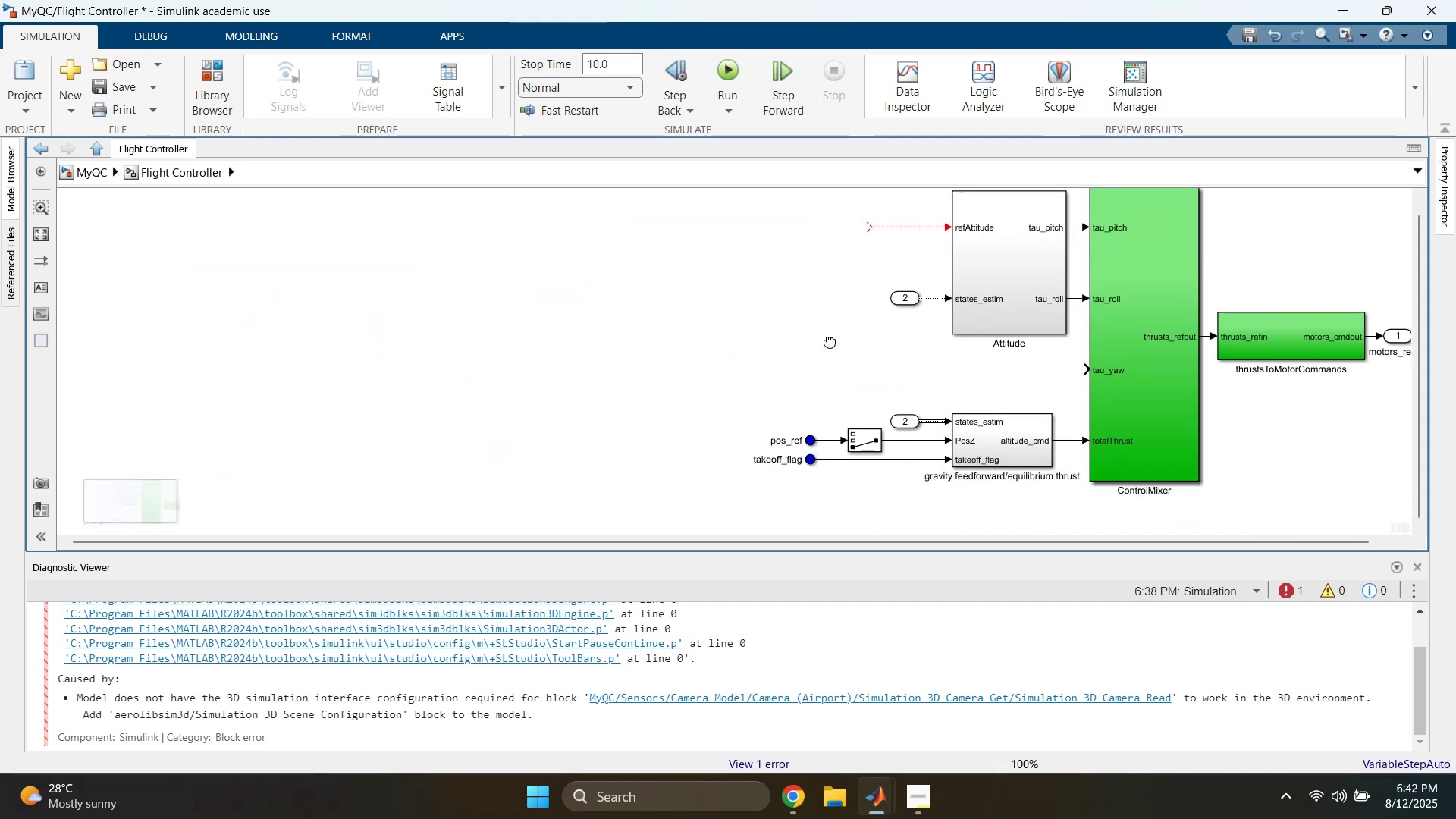 
left_click_drag(start_coordinate=[779, 361], to_coordinate=[784, 370])
 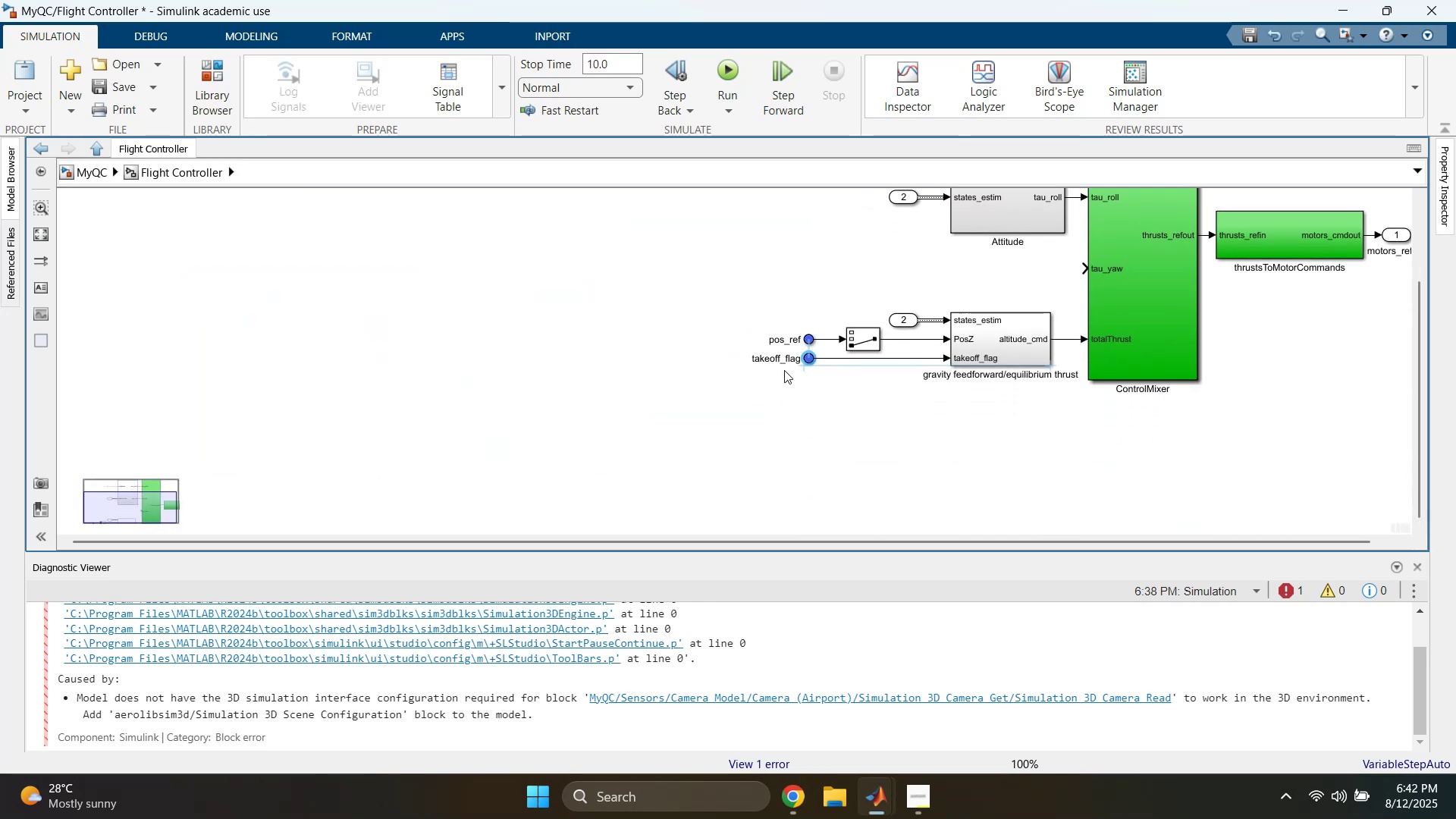 
left_click_drag(start_coordinate=[734, 312], to_coordinate=[860, 398])
 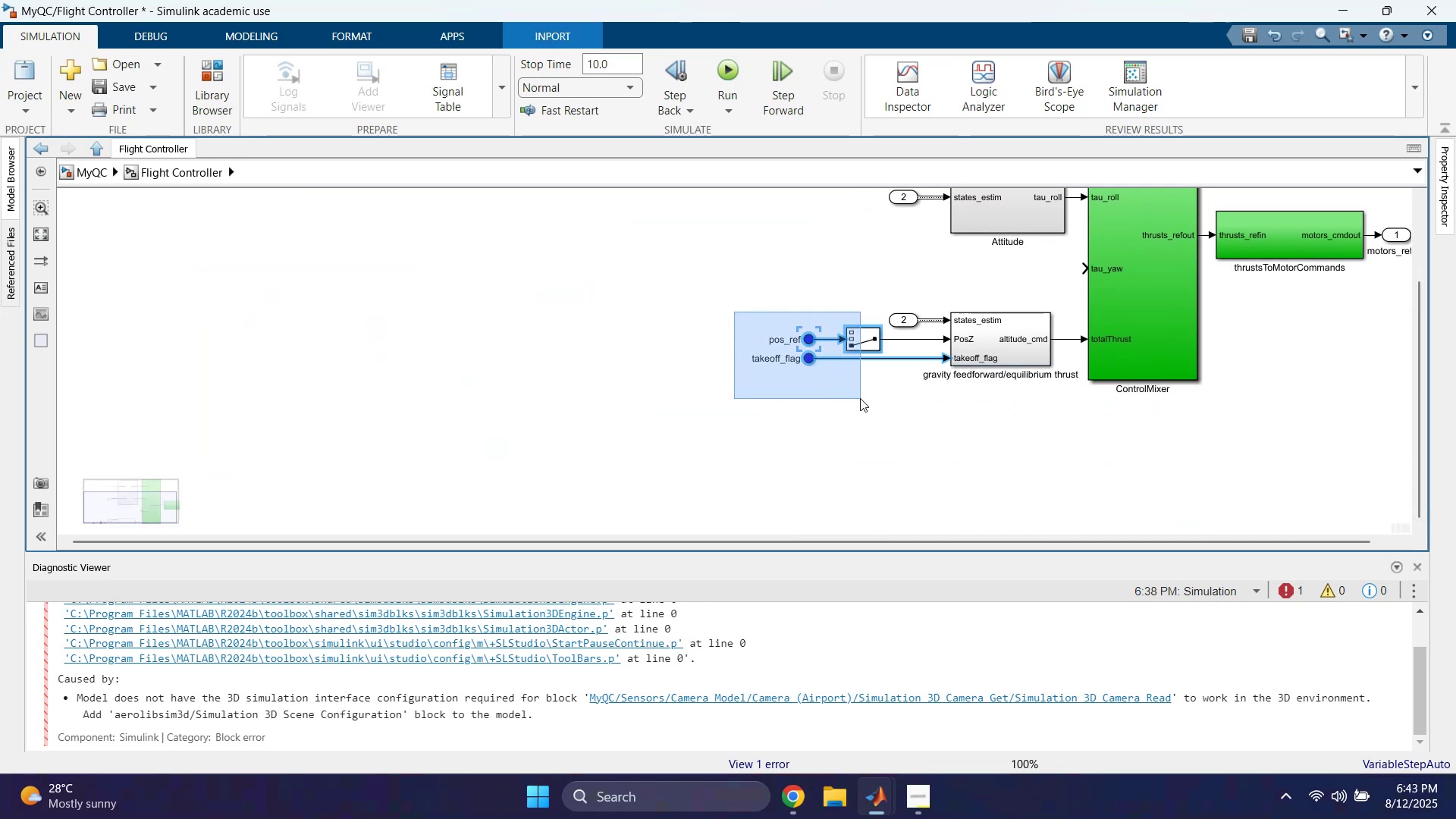 
key(Delete)
 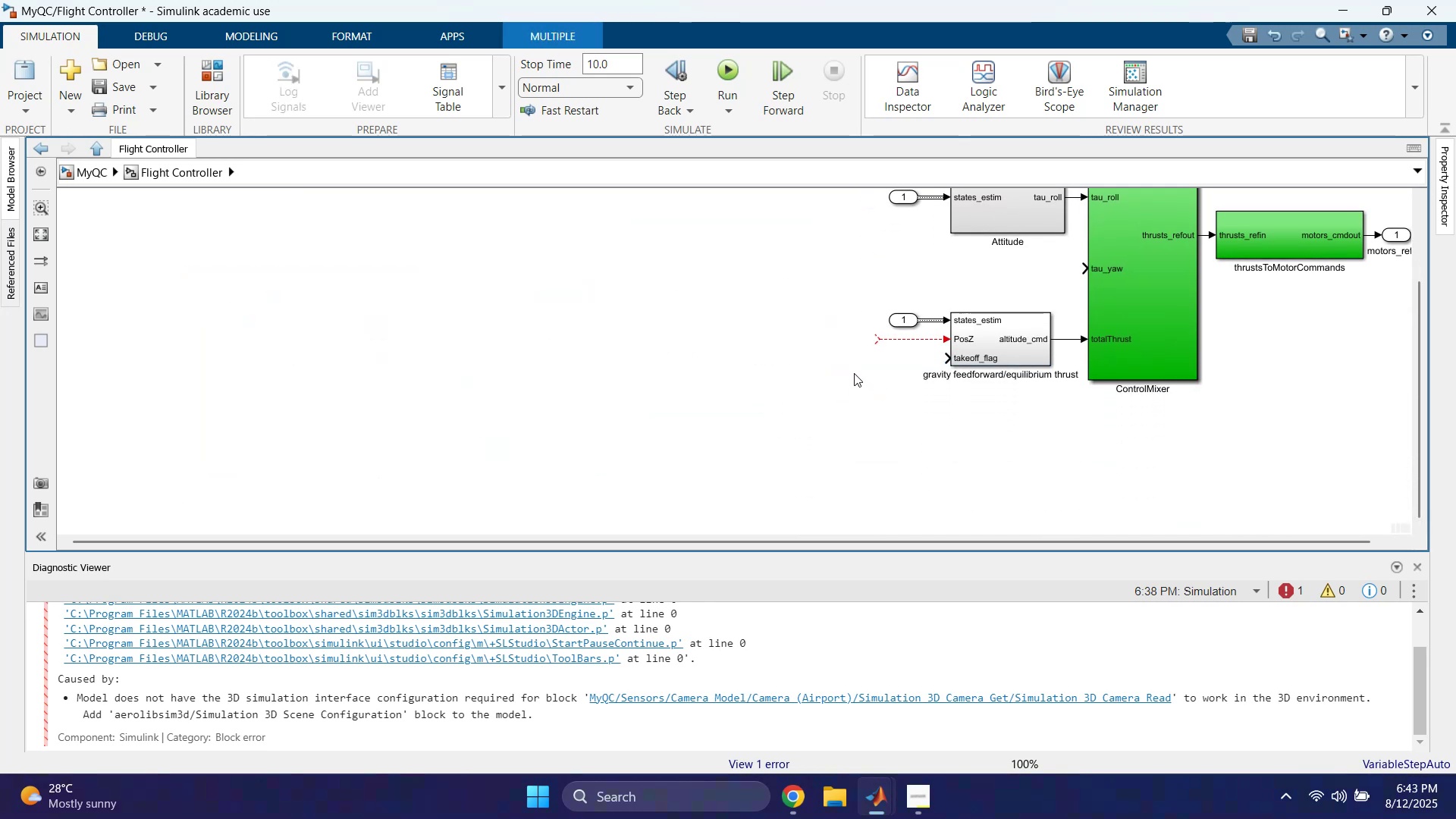 
left_click_drag(start_coordinate=[841, 323], to_coordinate=[880, 348])
 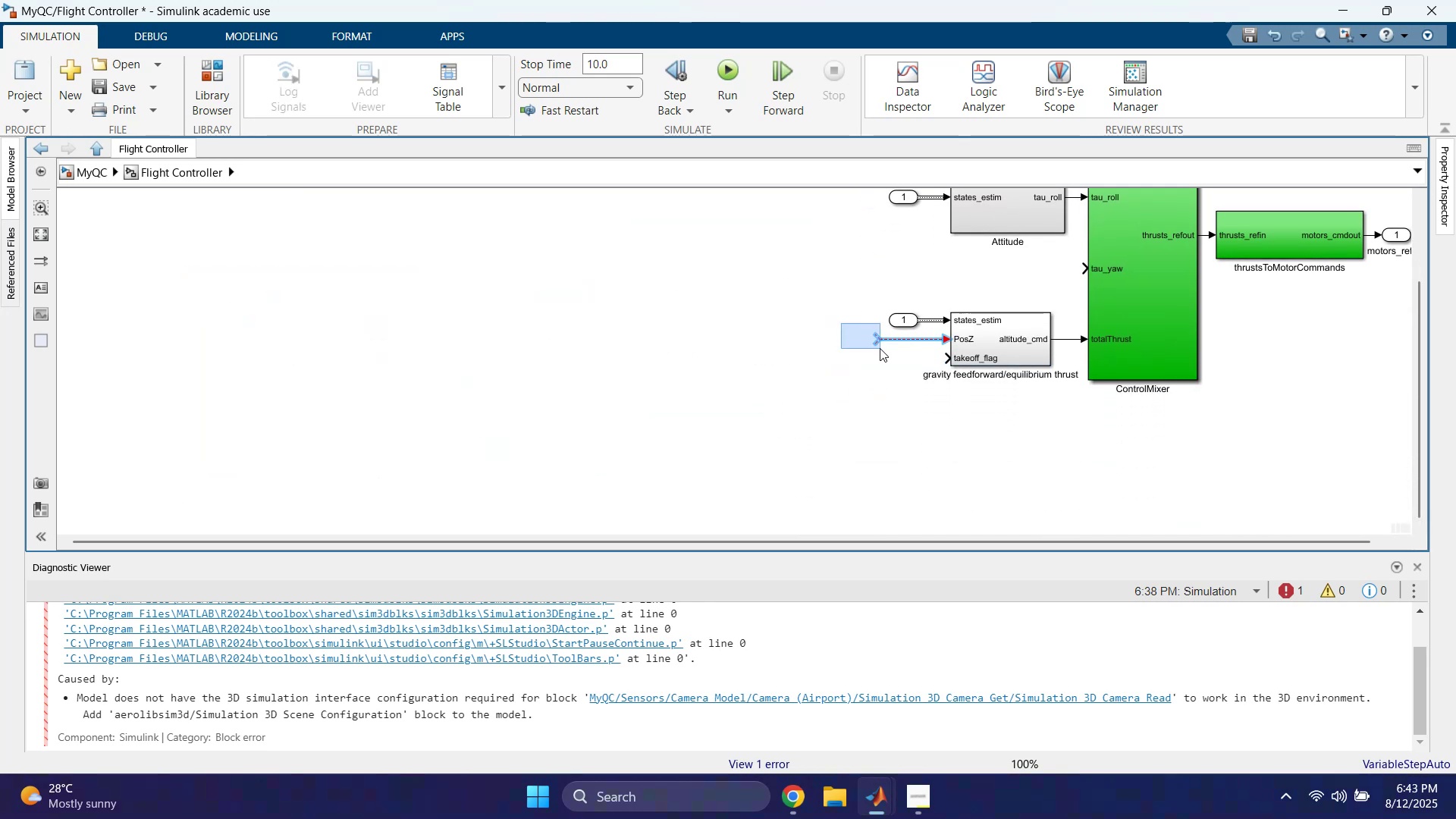 
key(Delete)
 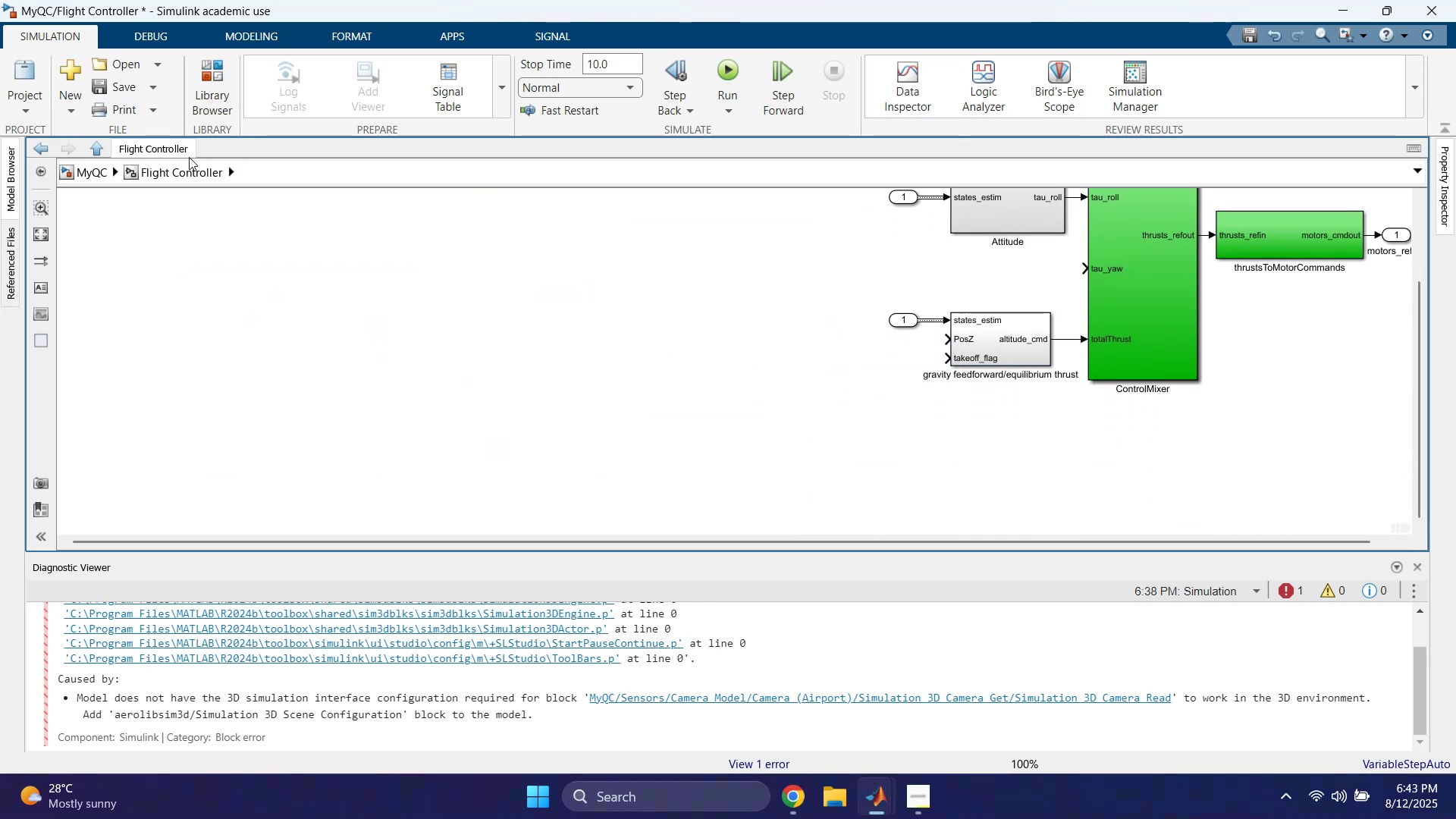 
left_click([78, 170])
 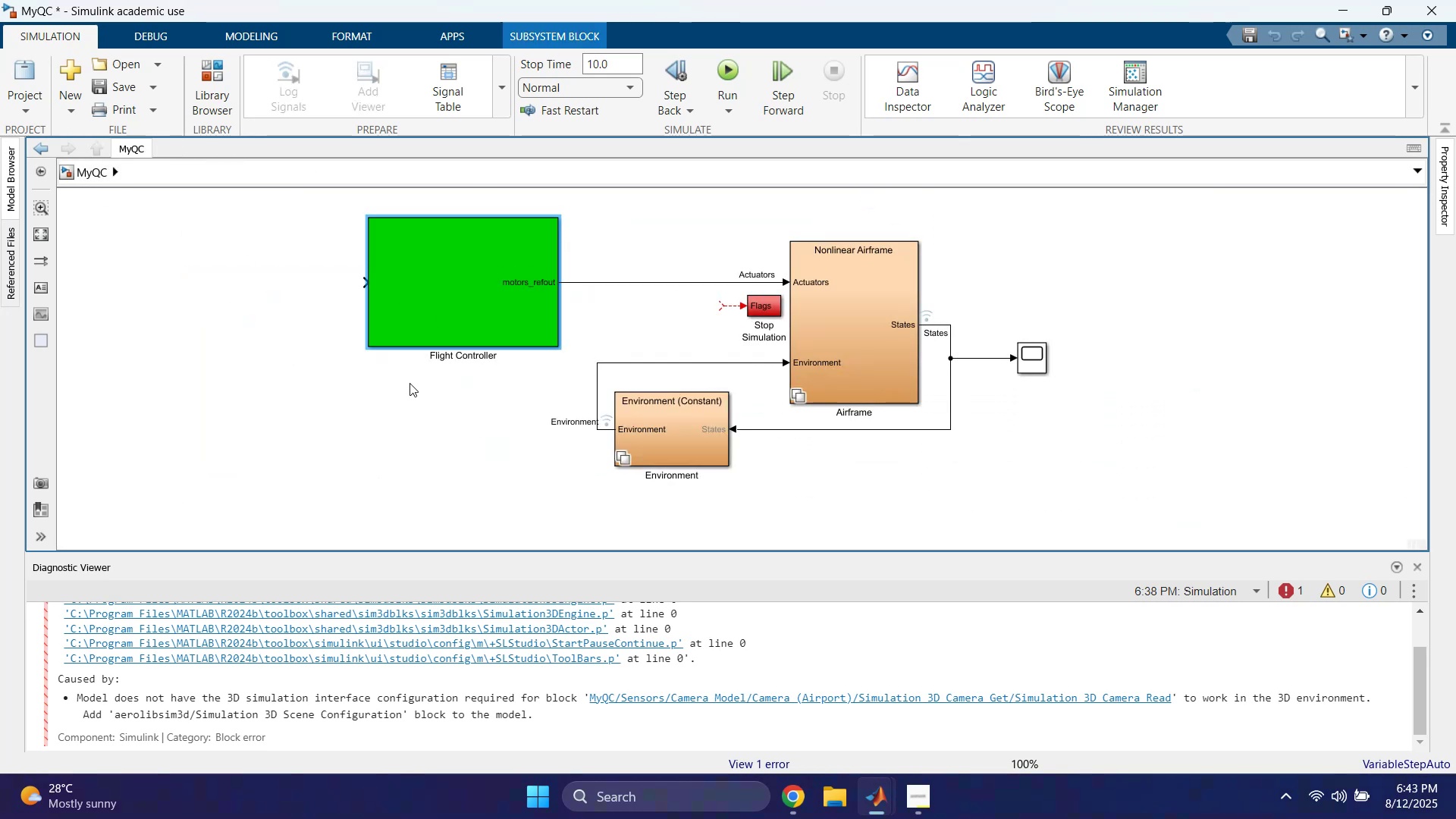 
double_click([438, 302])
 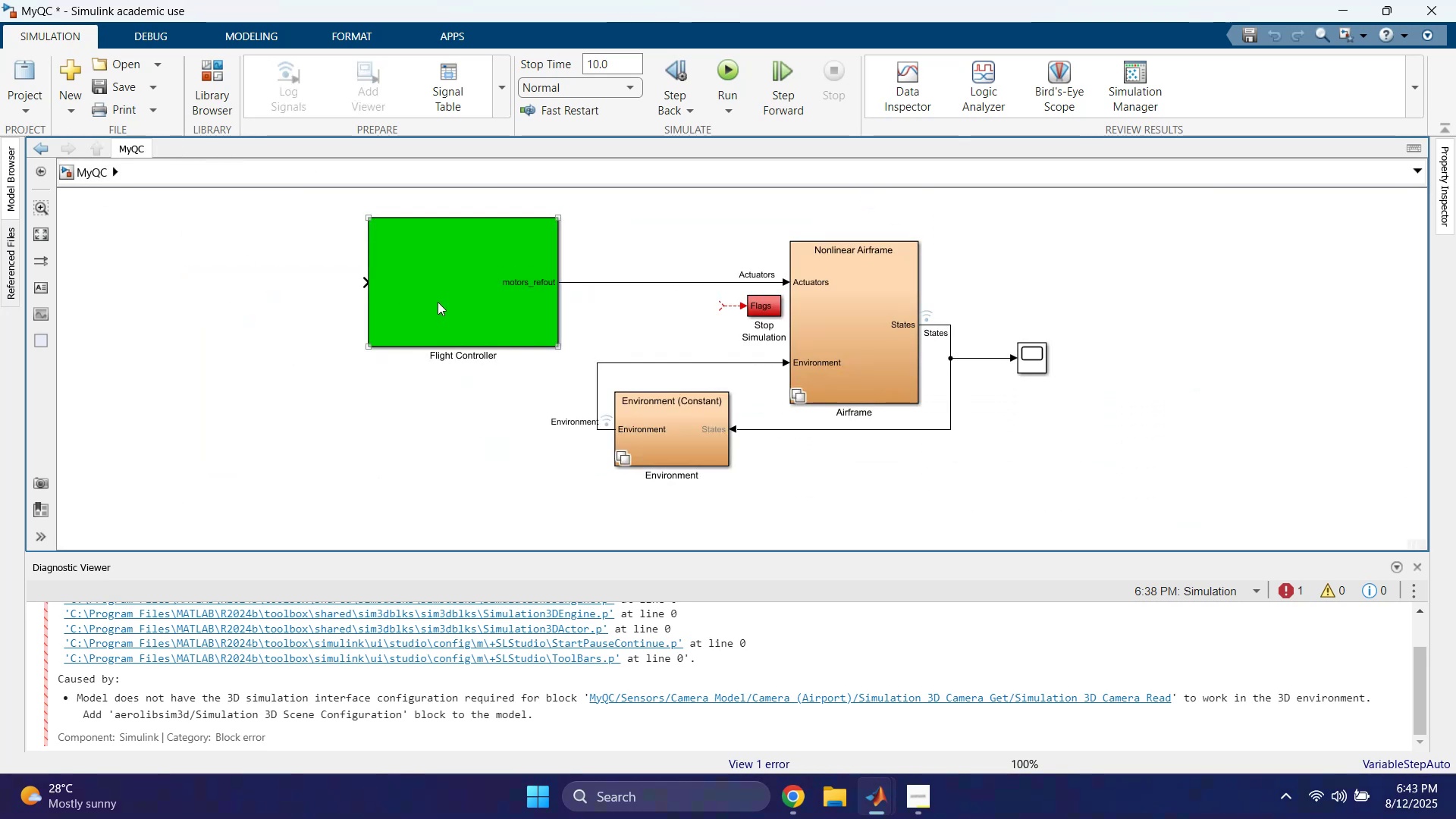 
triple_click([438, 302])
 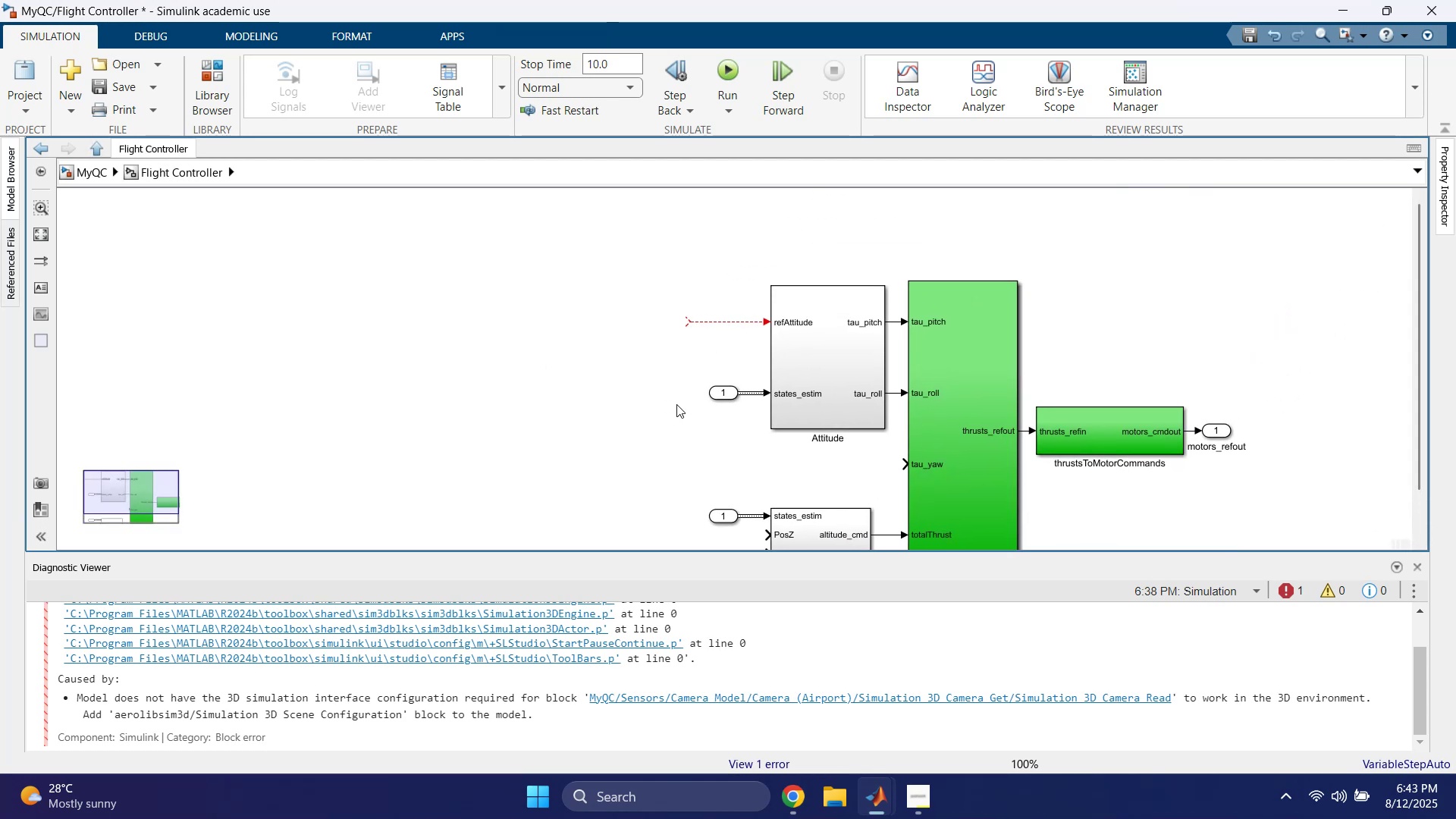 
left_click_drag(start_coordinate=[720, 395], to_coordinate=[319, 381])
 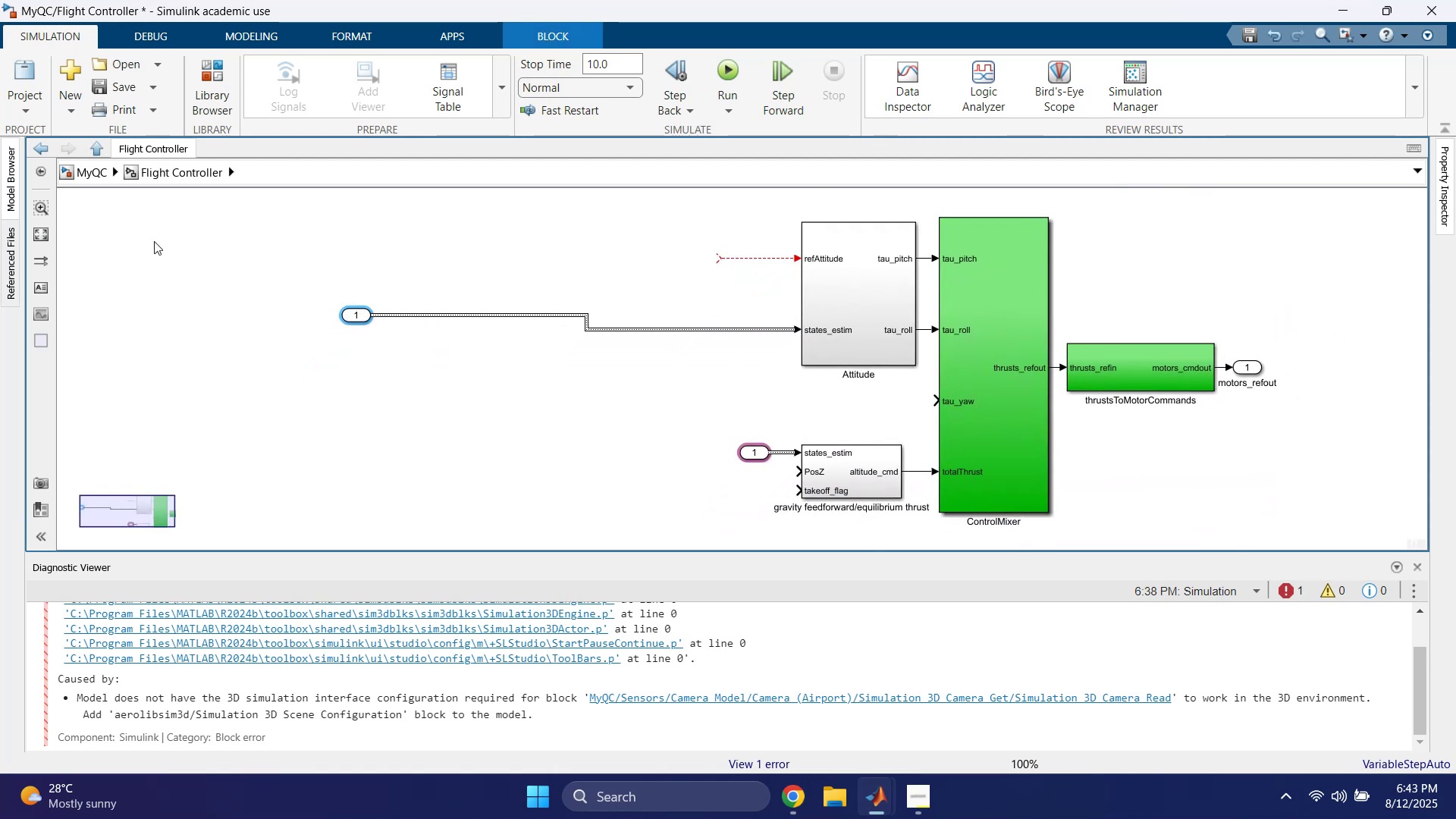 
left_click([354, 317])
 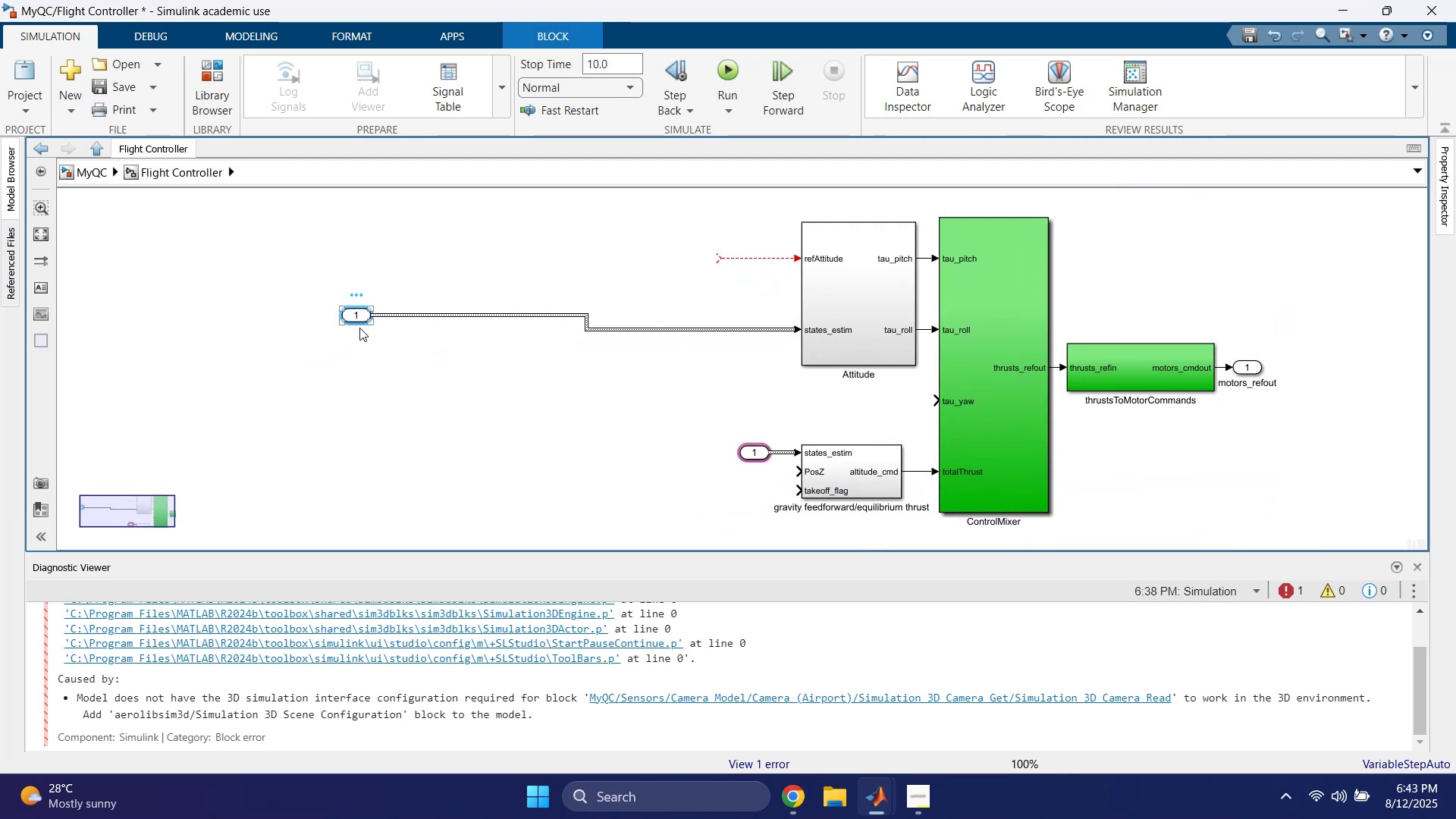 
left_click([518, 362])
 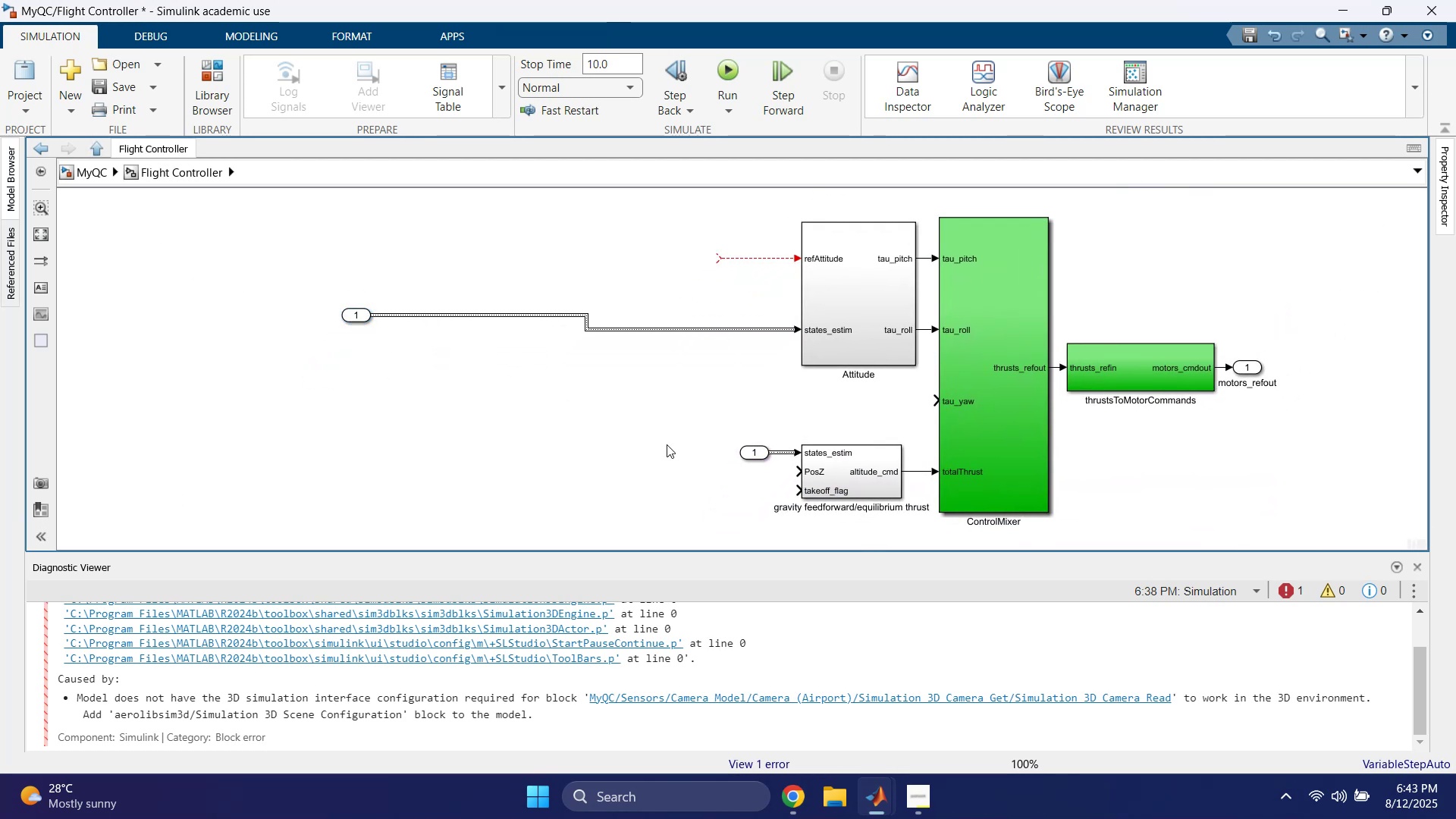 
left_click_drag(start_coordinate=[695, 432], to_coordinate=[776, 464])
 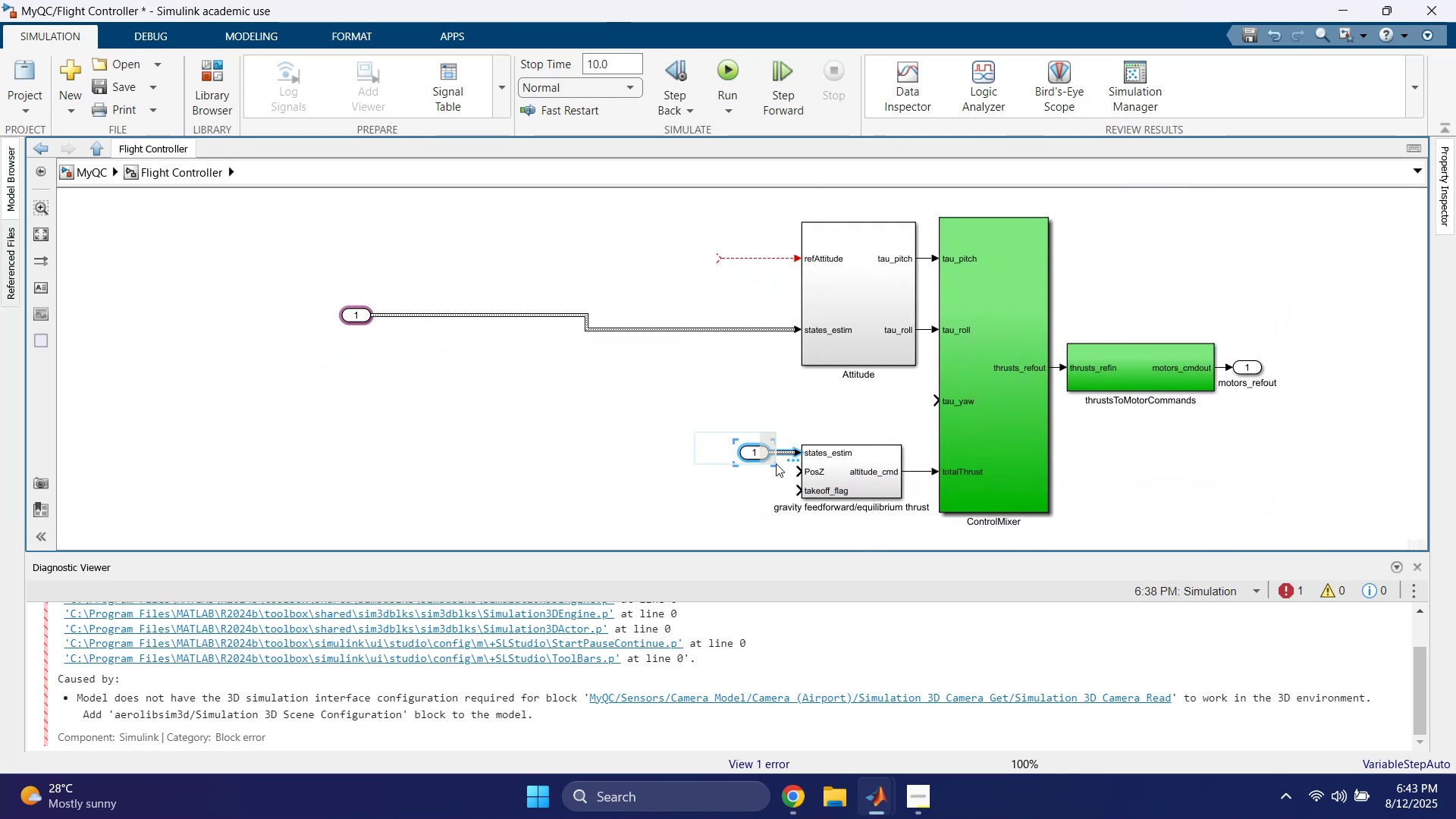 
key(Delete)
 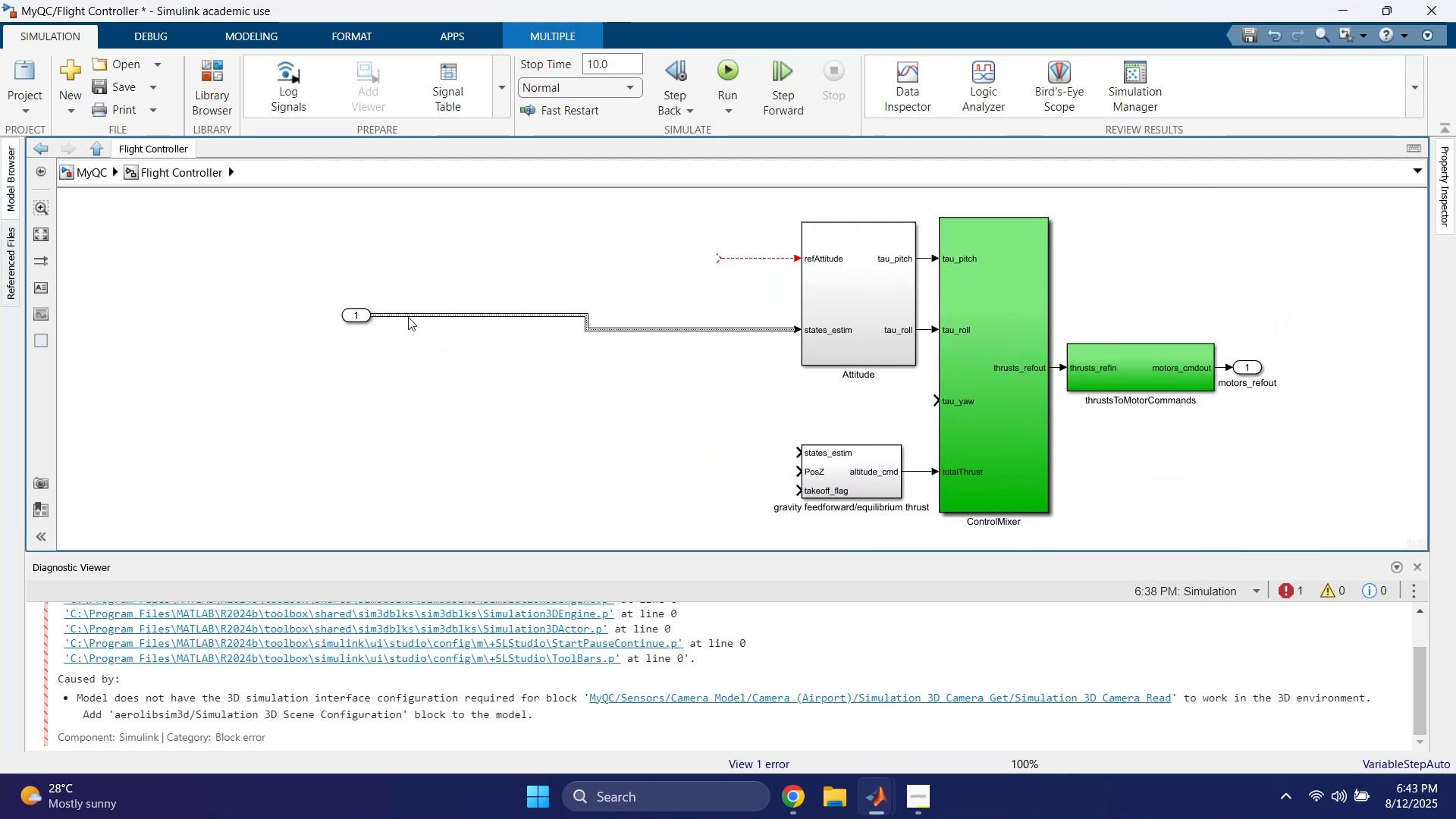 
left_click([348, 313])
 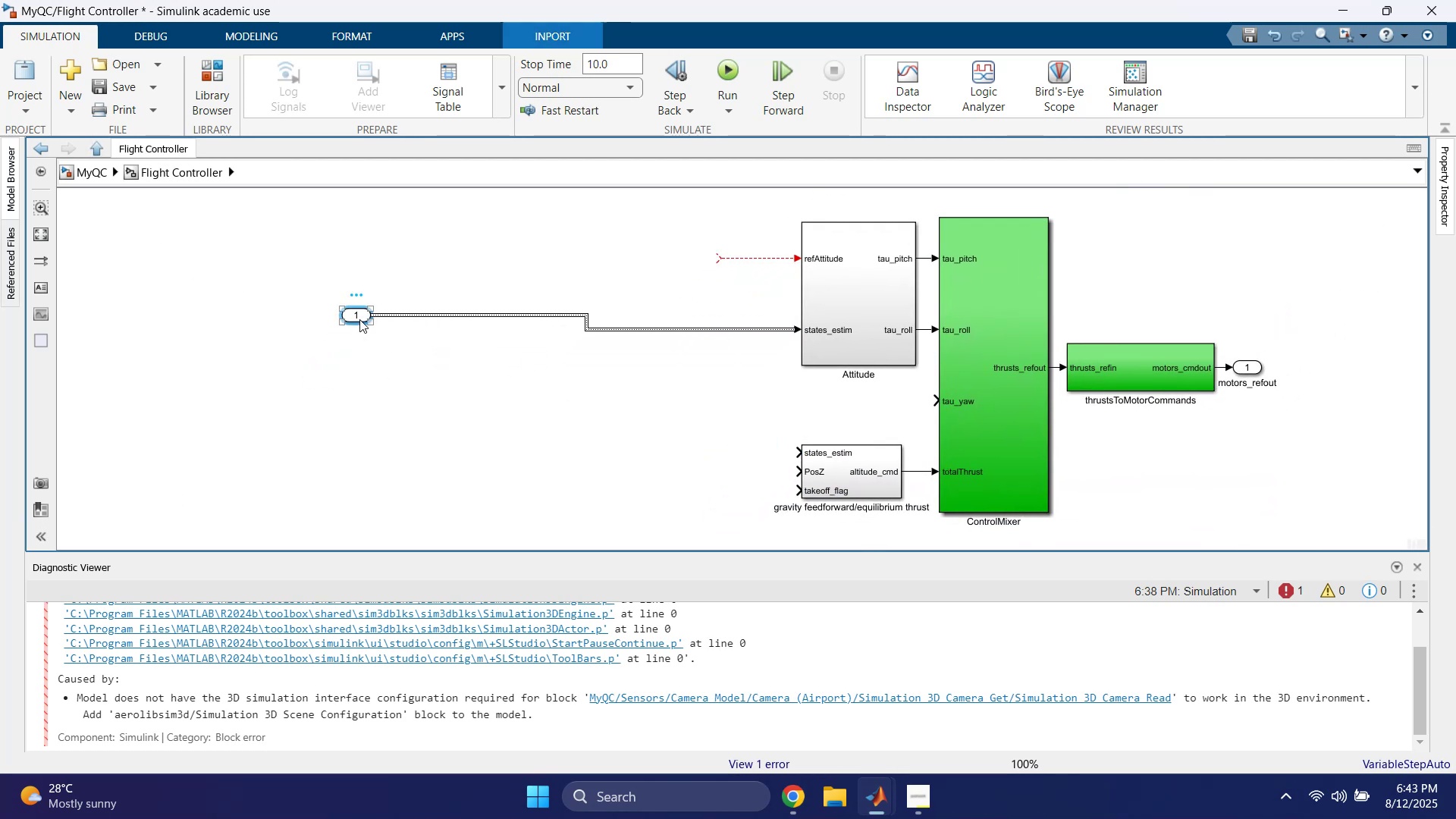 
left_click([358, 324])
 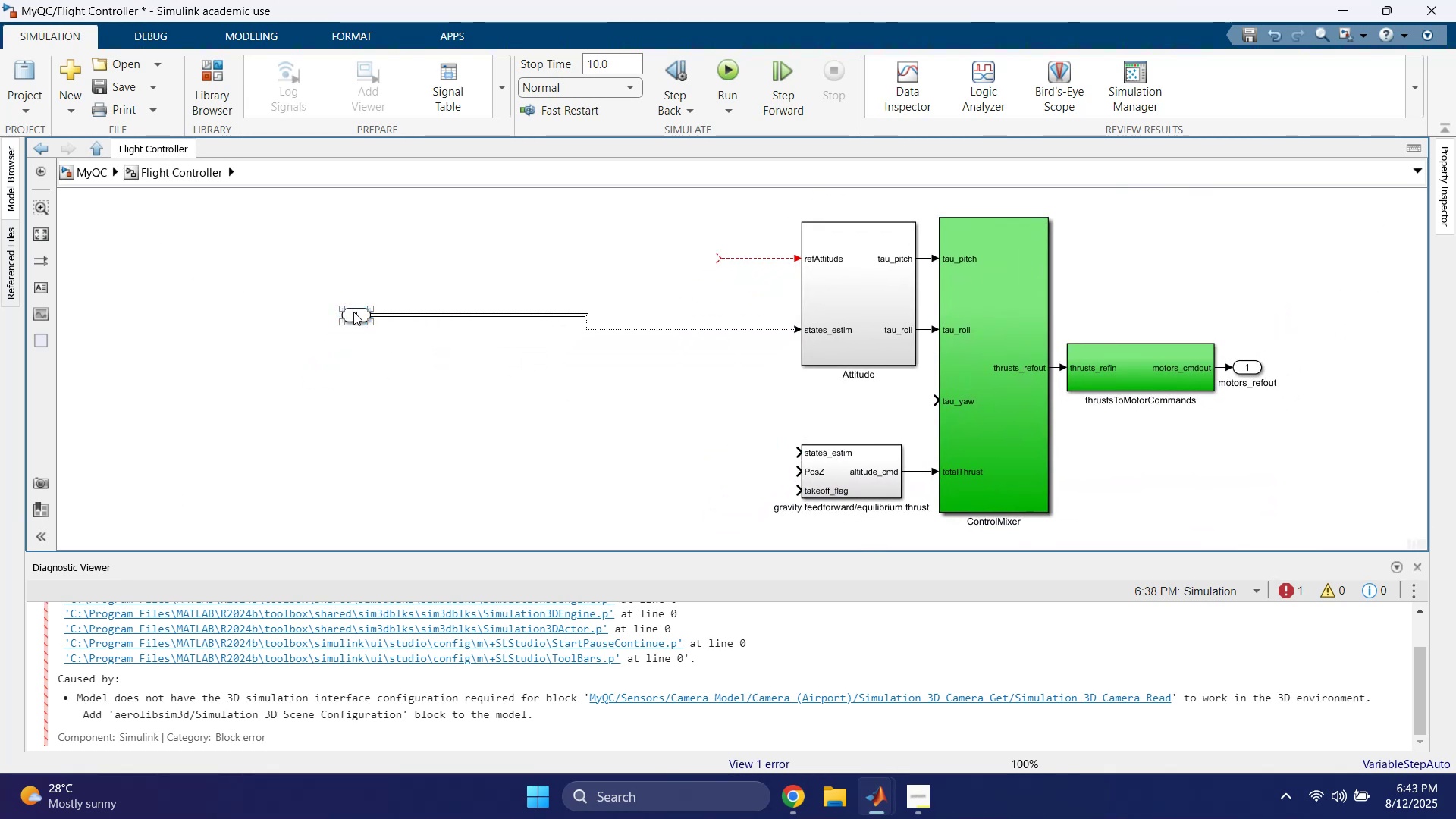 
left_click([356, 317])
 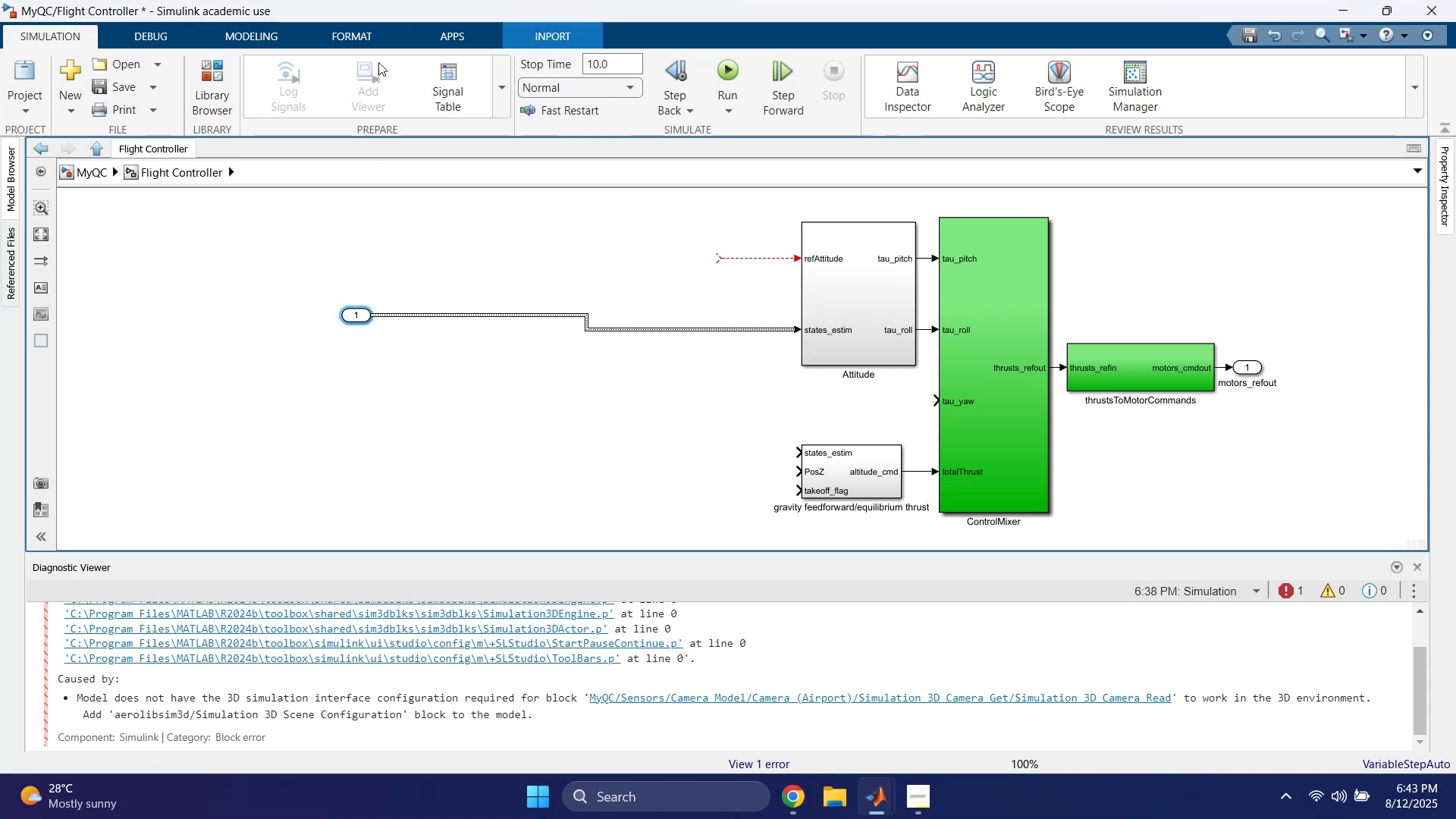 
left_click([557, 43])
 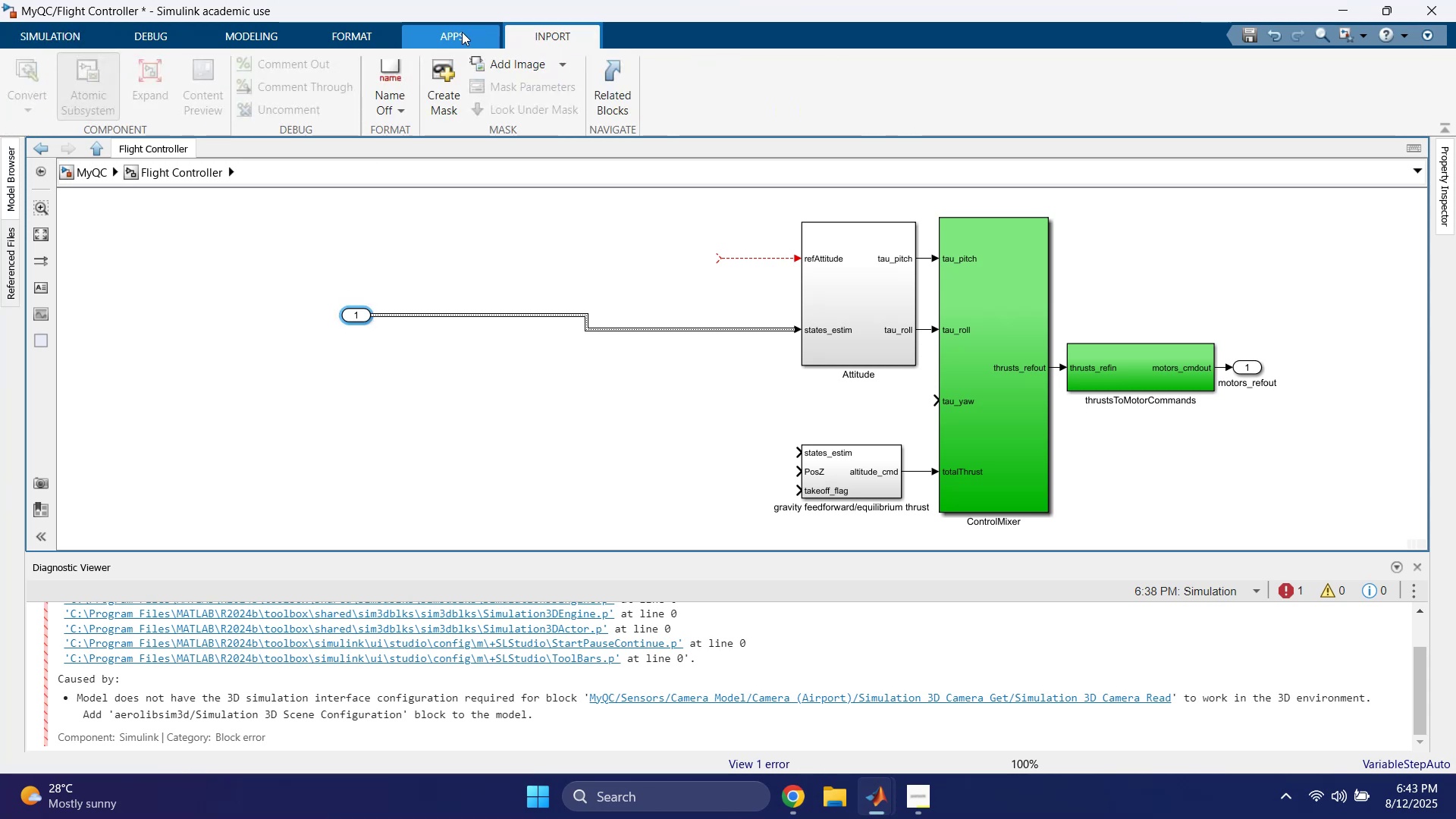 
left_click([401, 112])
 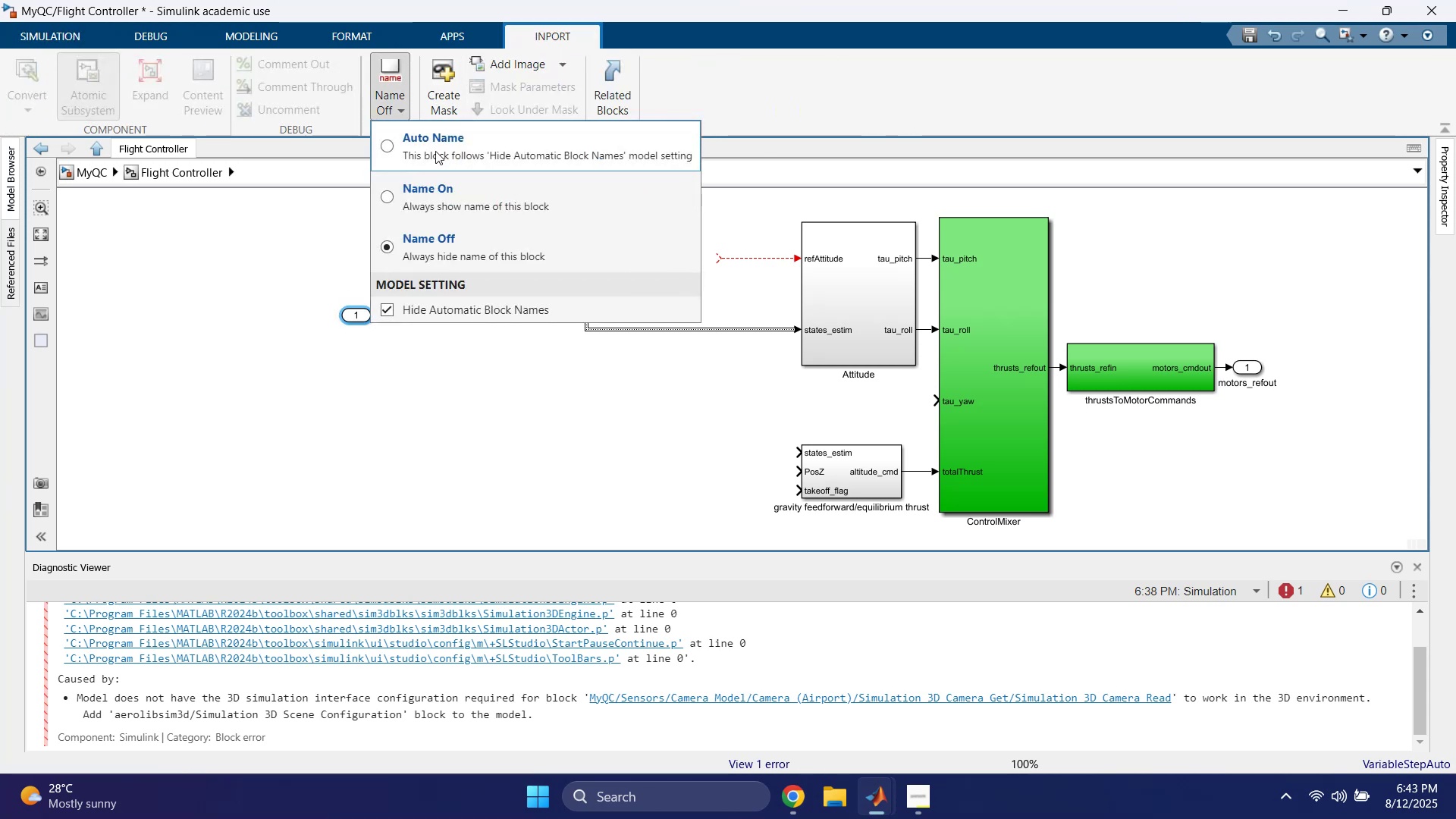 
left_click([447, 188])
 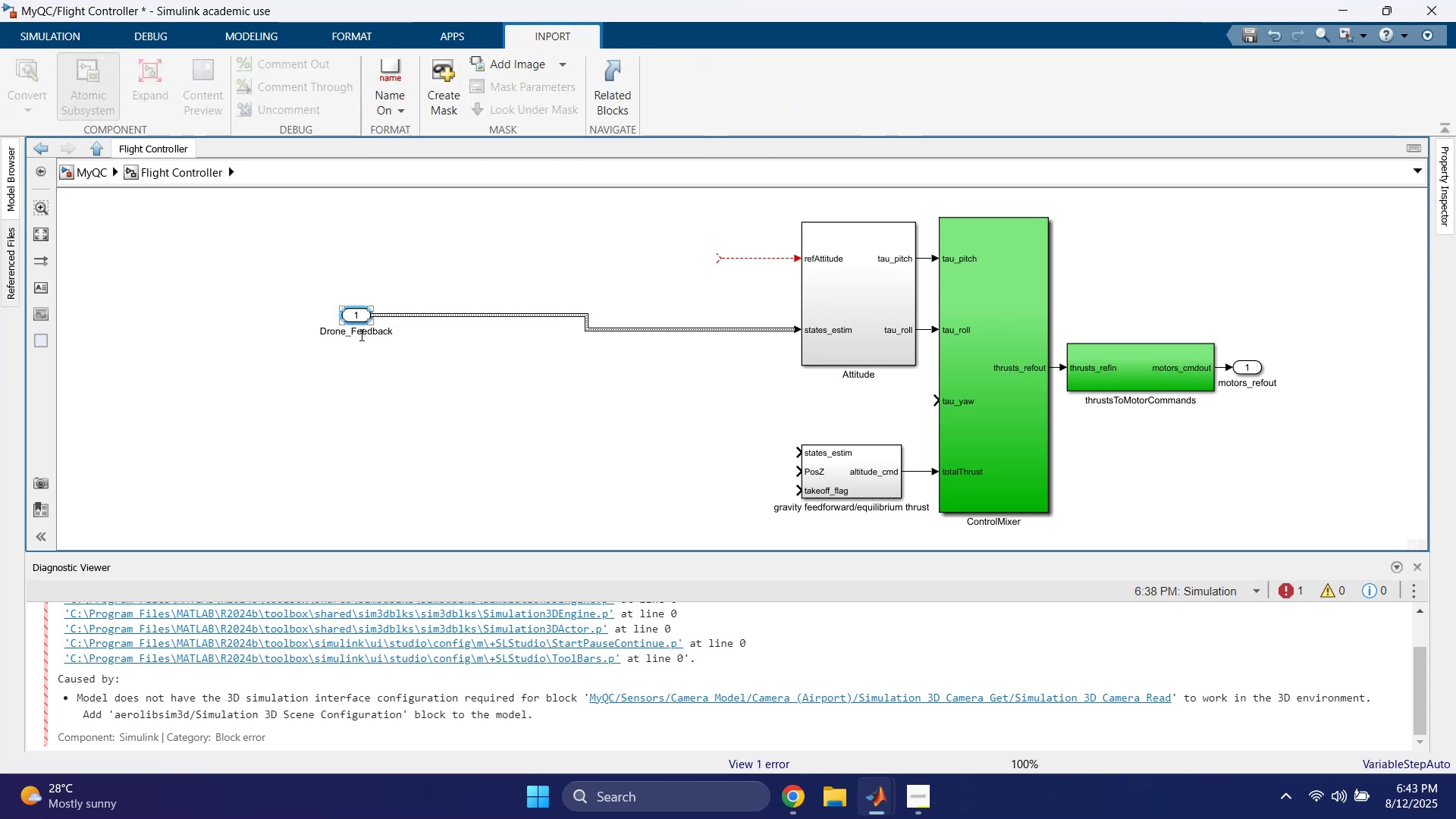 
left_click([349, 254])
 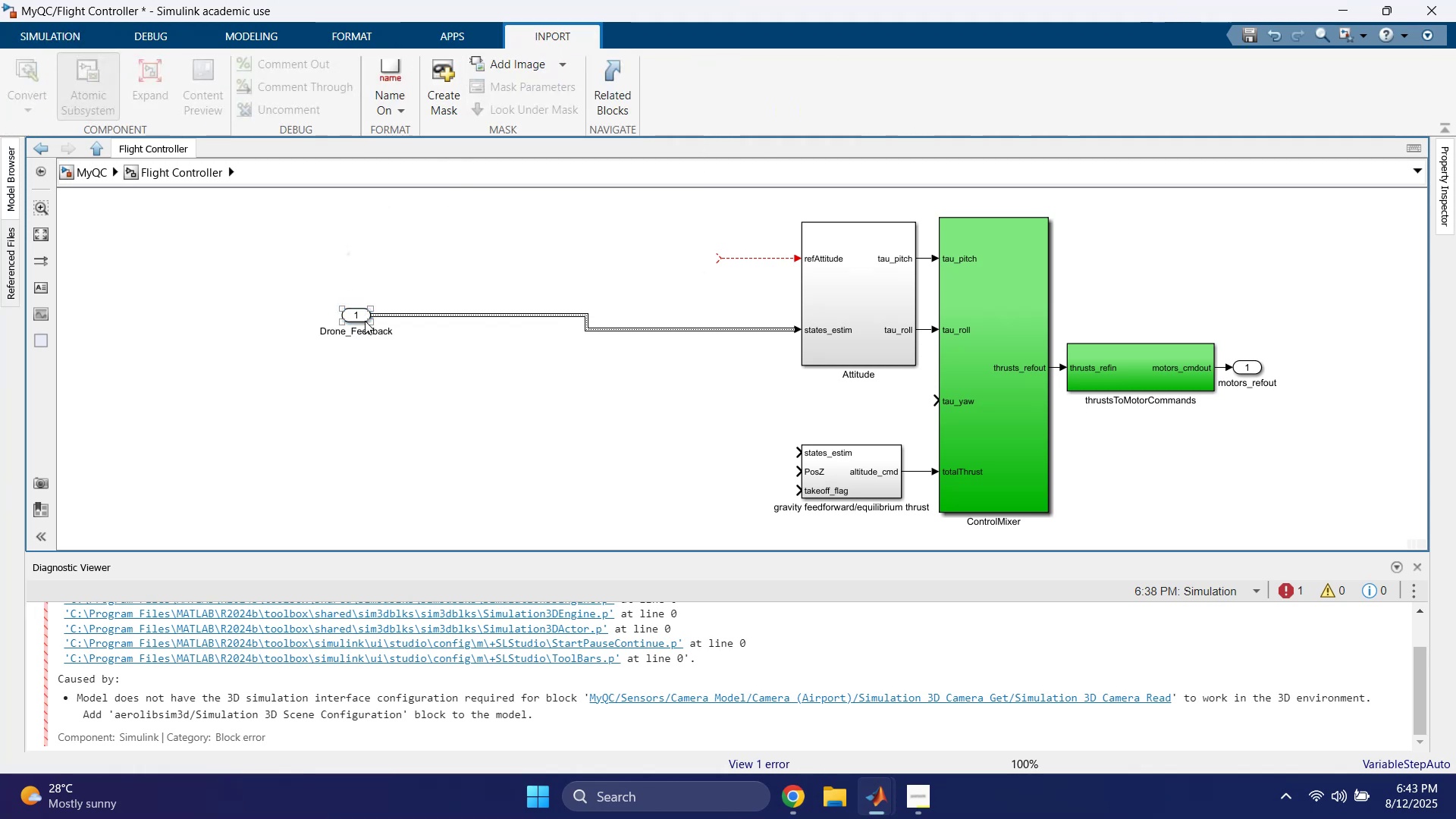 
left_click_drag(start_coordinate=[358, 315], to_coordinate=[352, 328])
 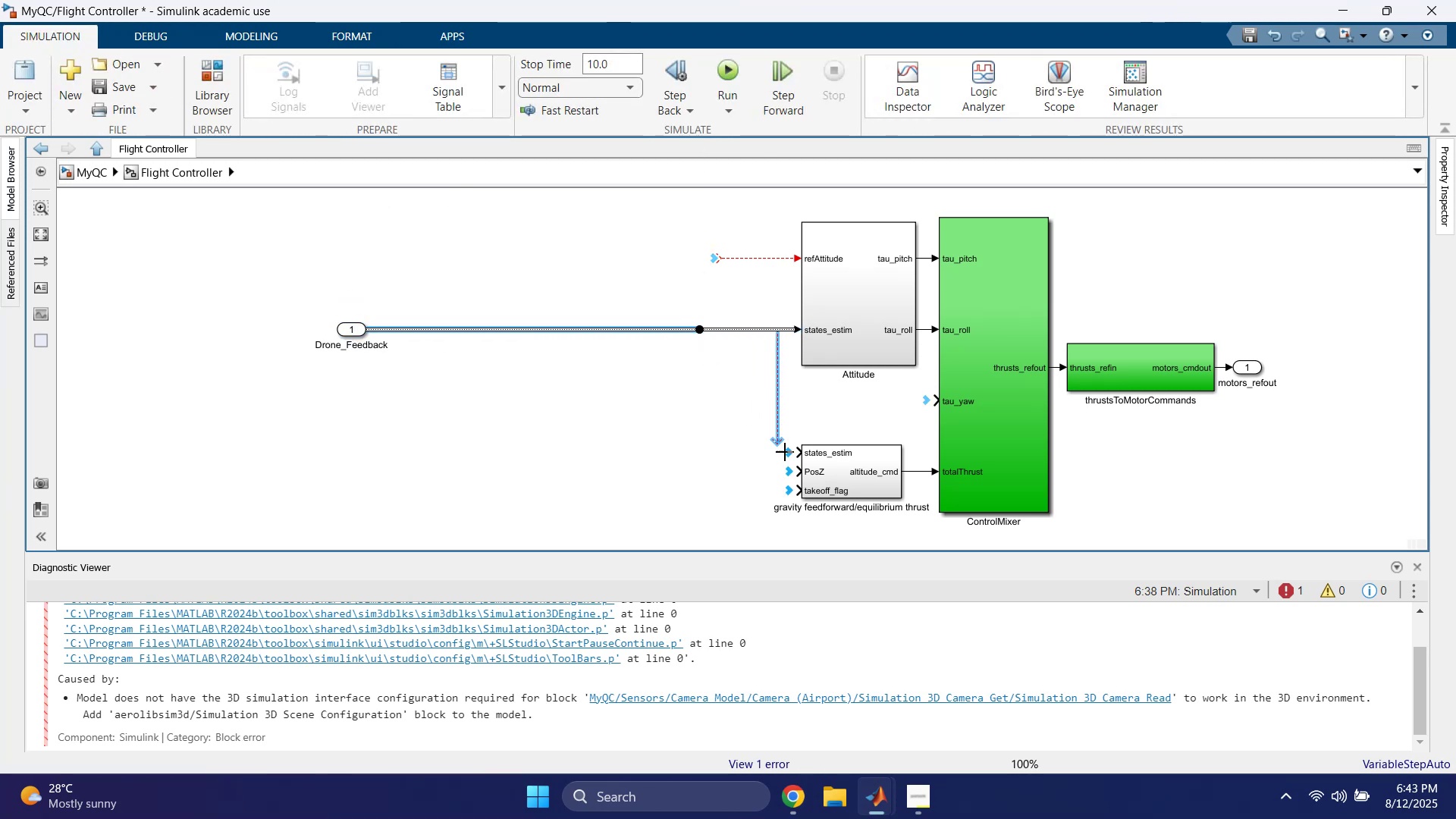 
left_click([787, 394])
 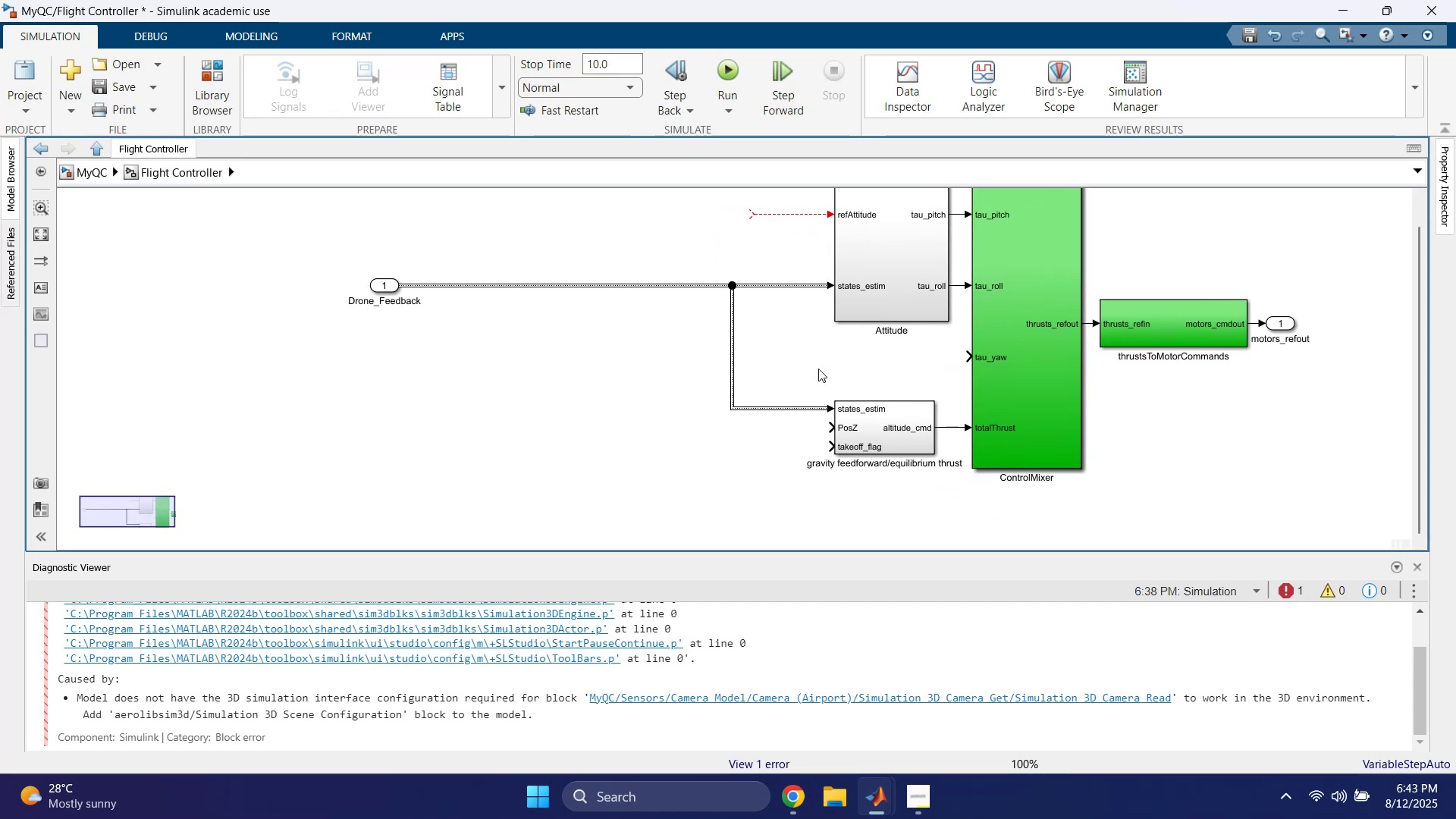 
double_click([908, 438])
 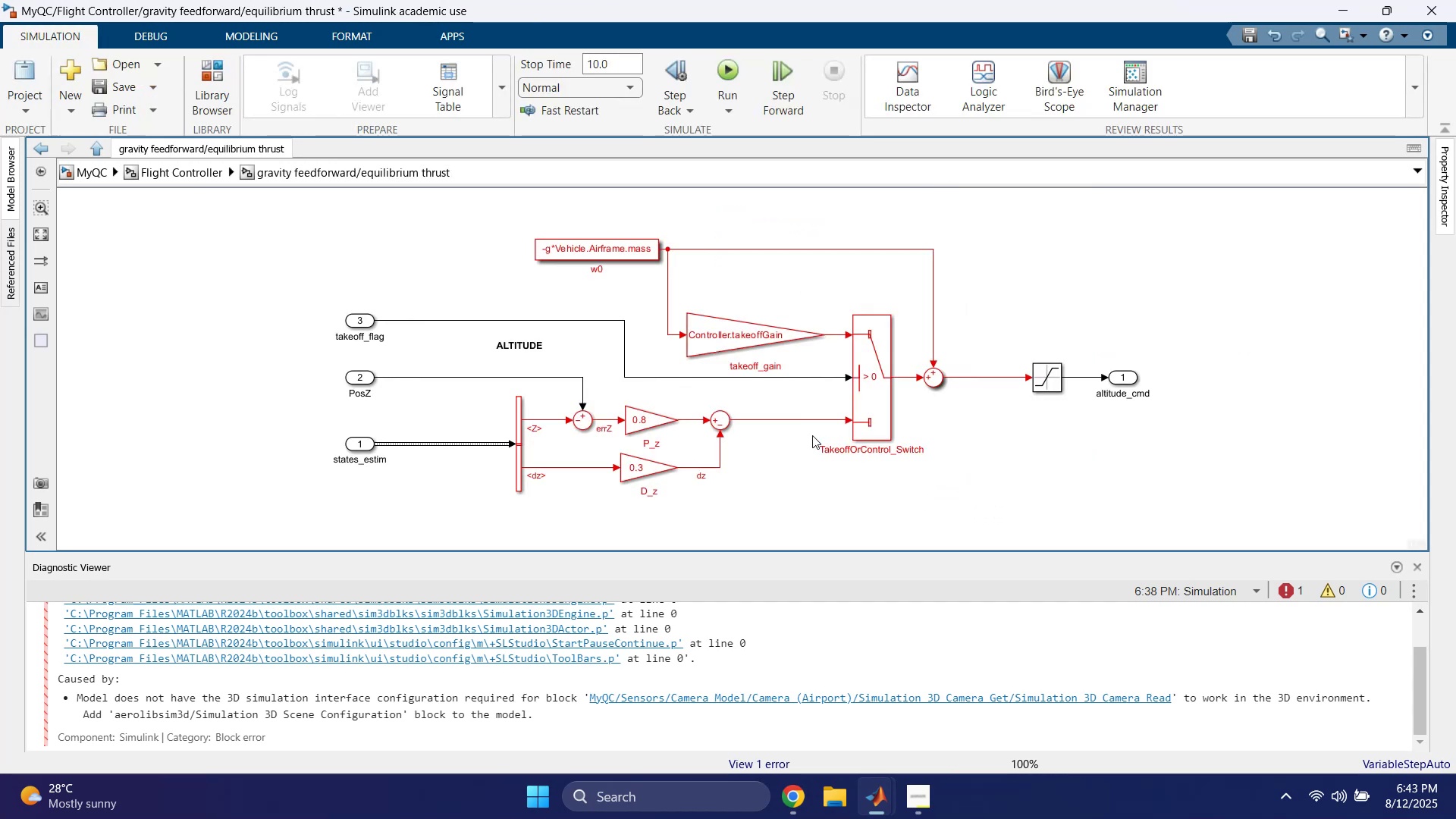 
left_click([786, 506])
 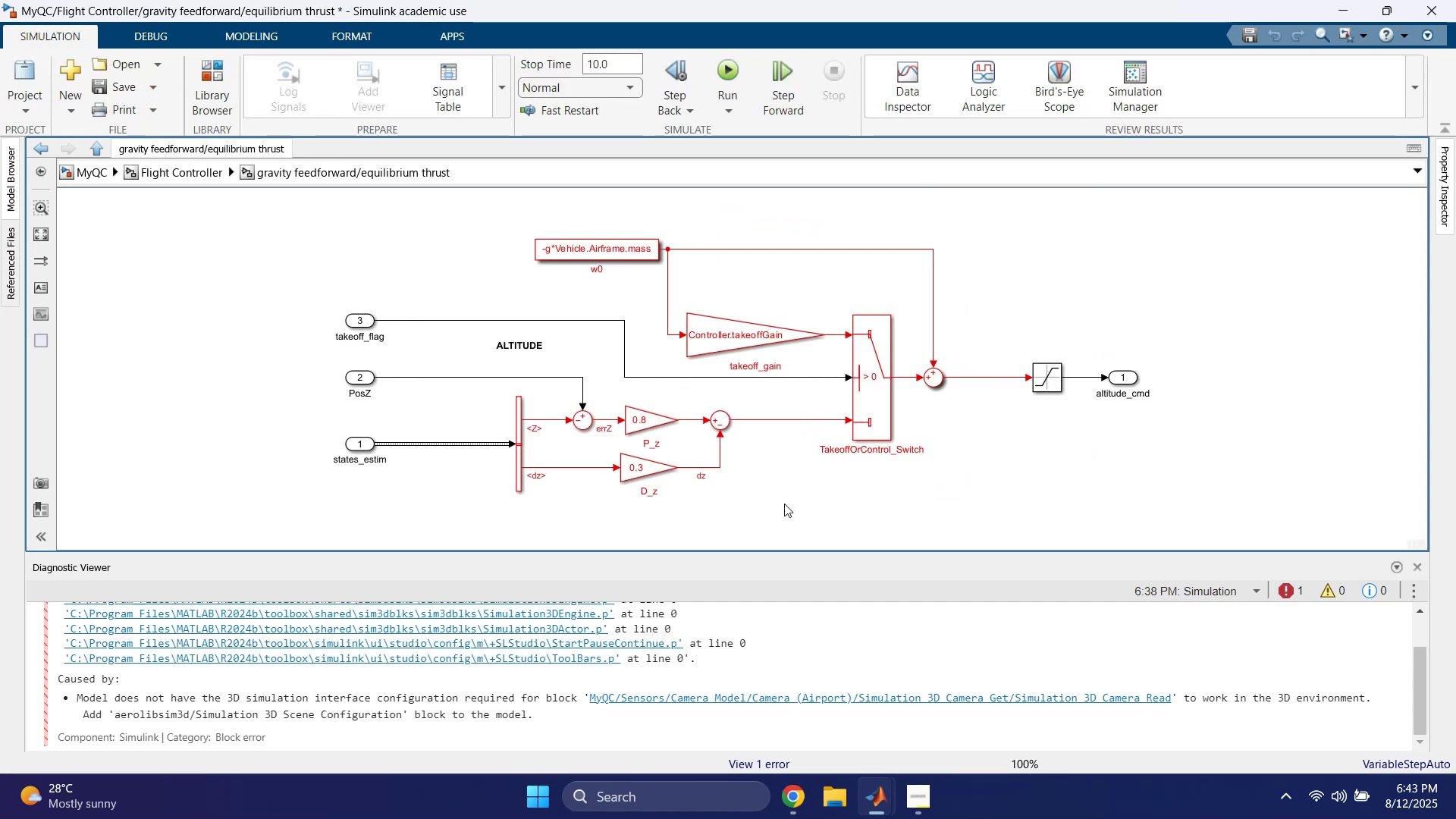 
key(Space)
 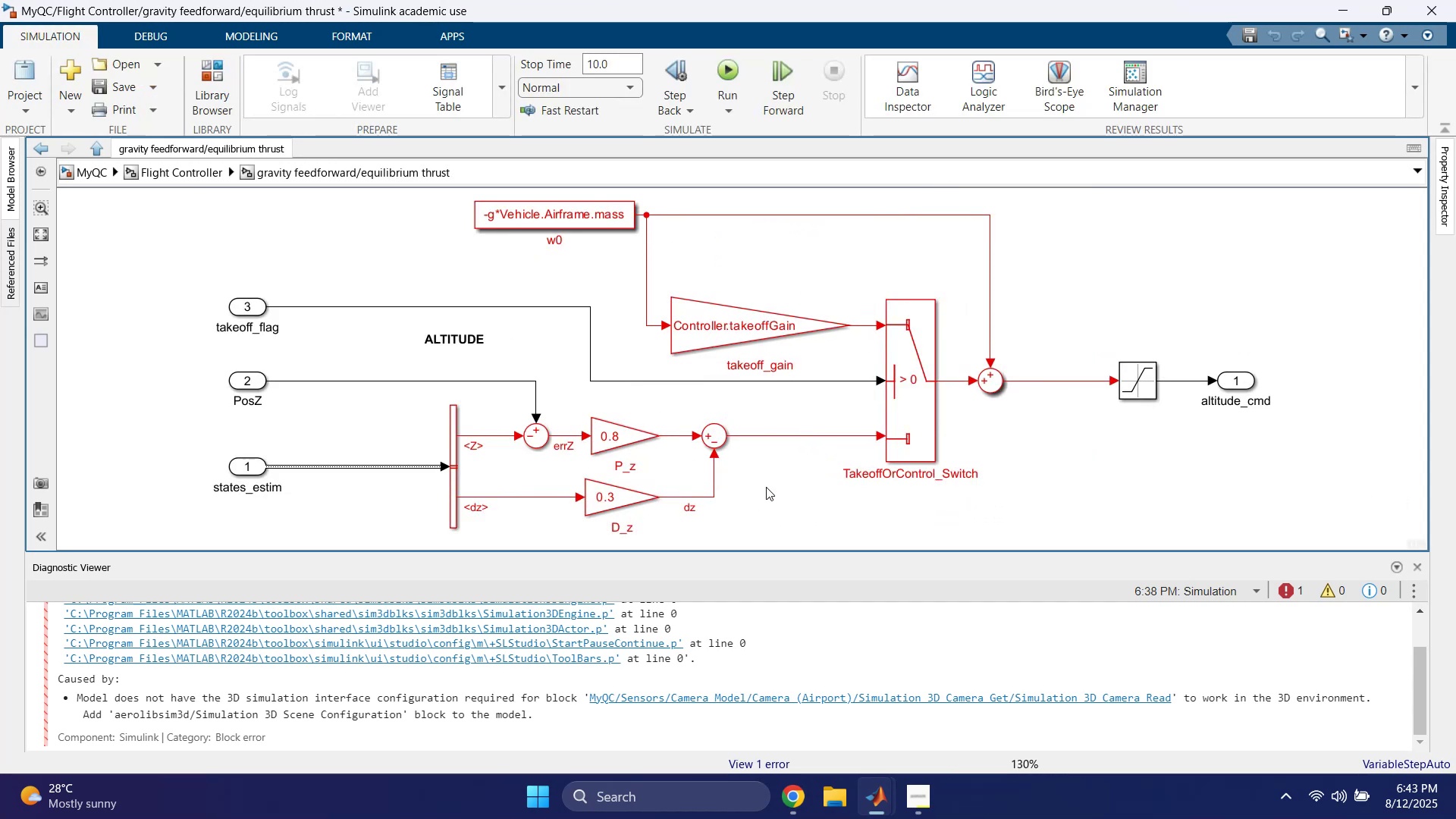 
left_click_drag(start_coordinate=[785, 261], to_coordinate=[767, 328])
 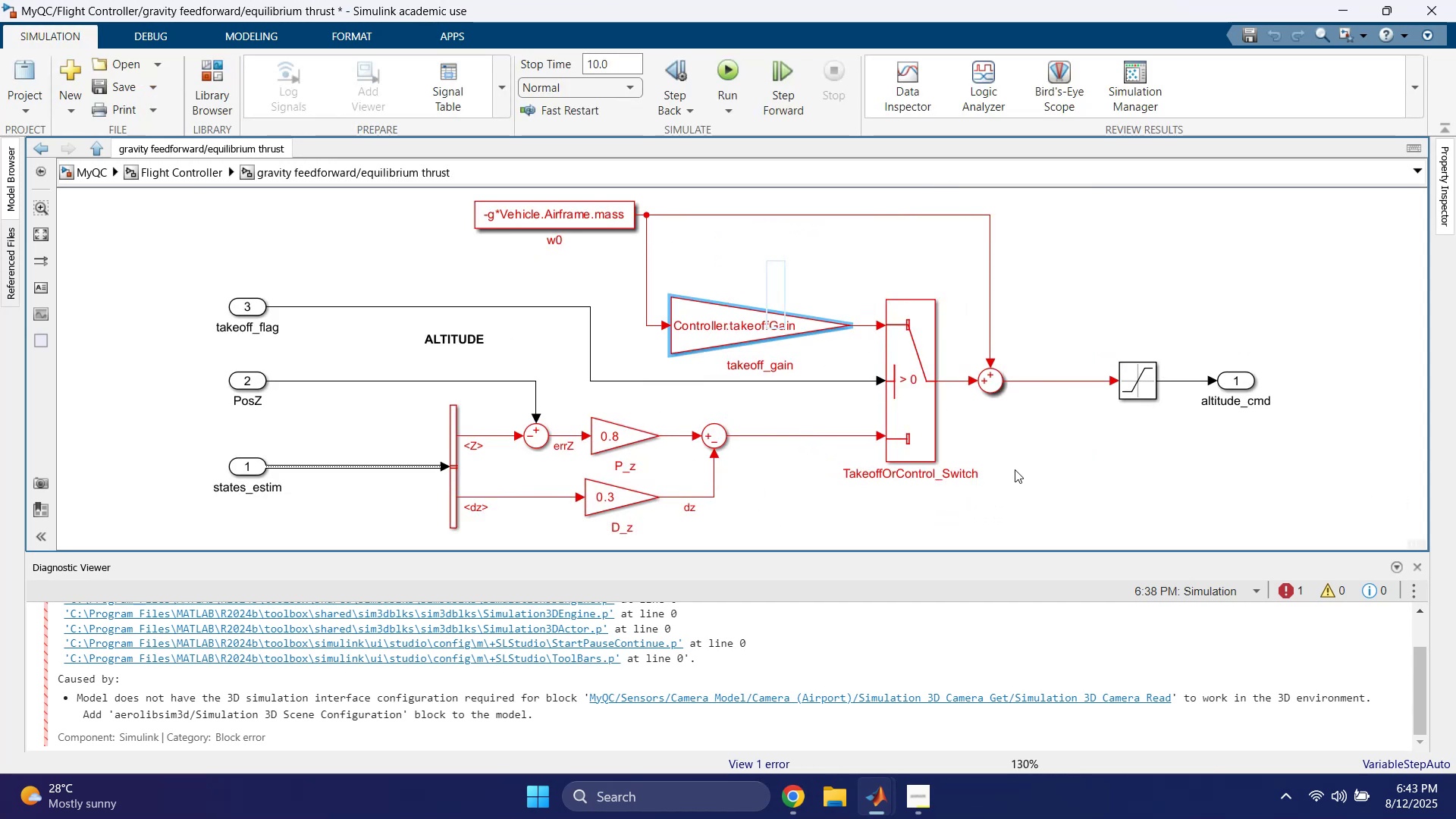 
left_click([1072, 500])
 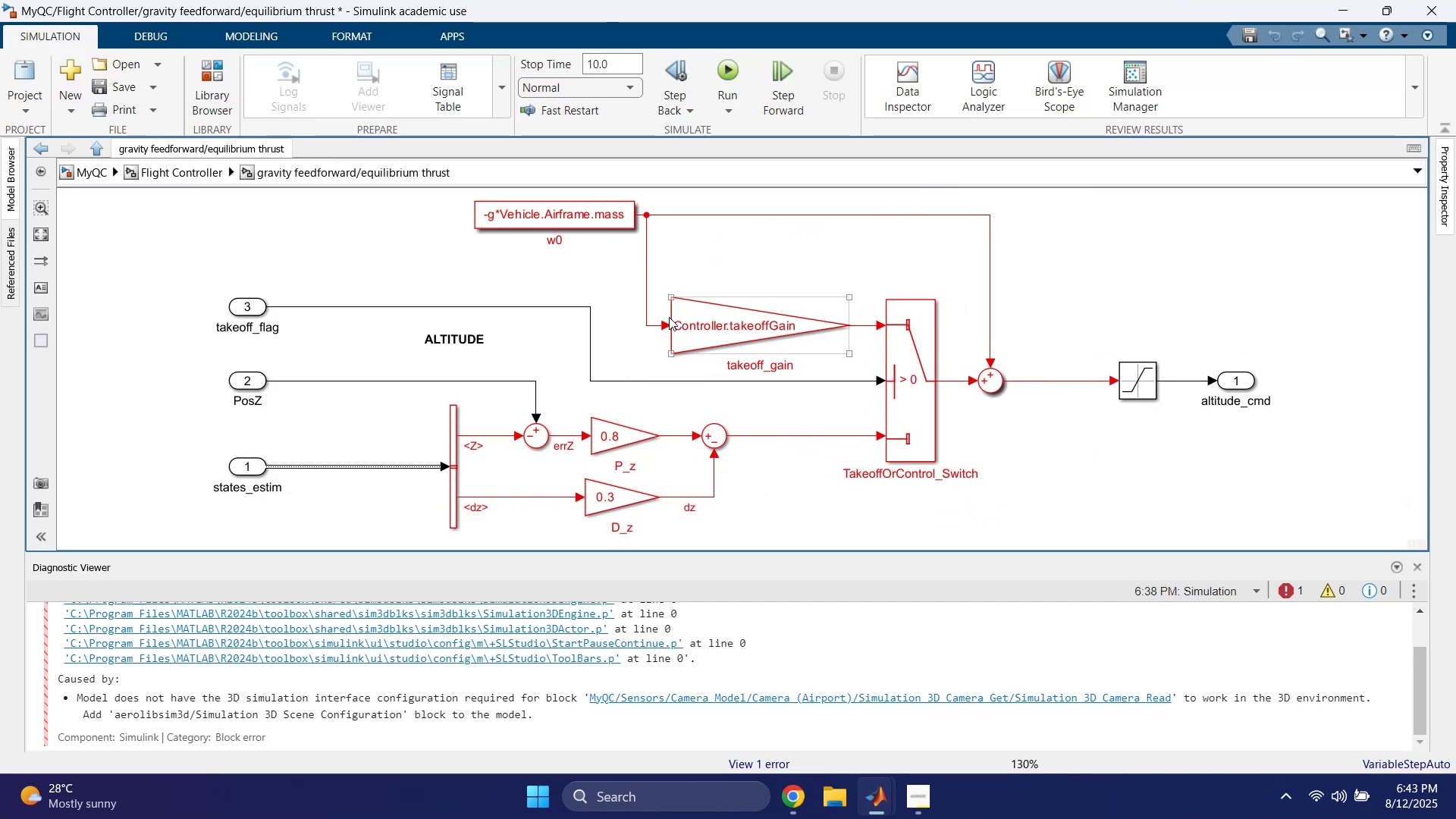 
left_click([819, 251])
 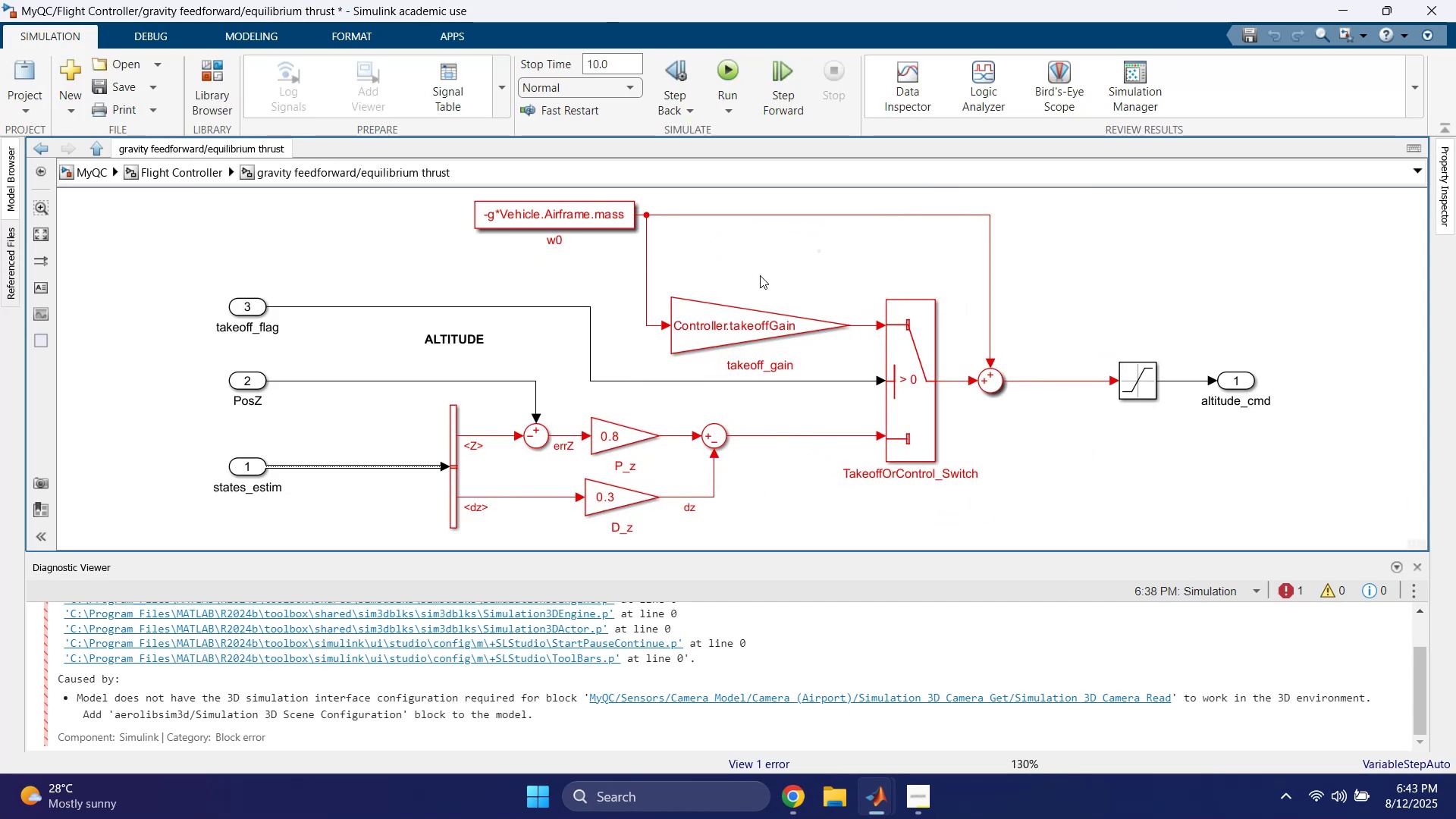 
key(Escape)
 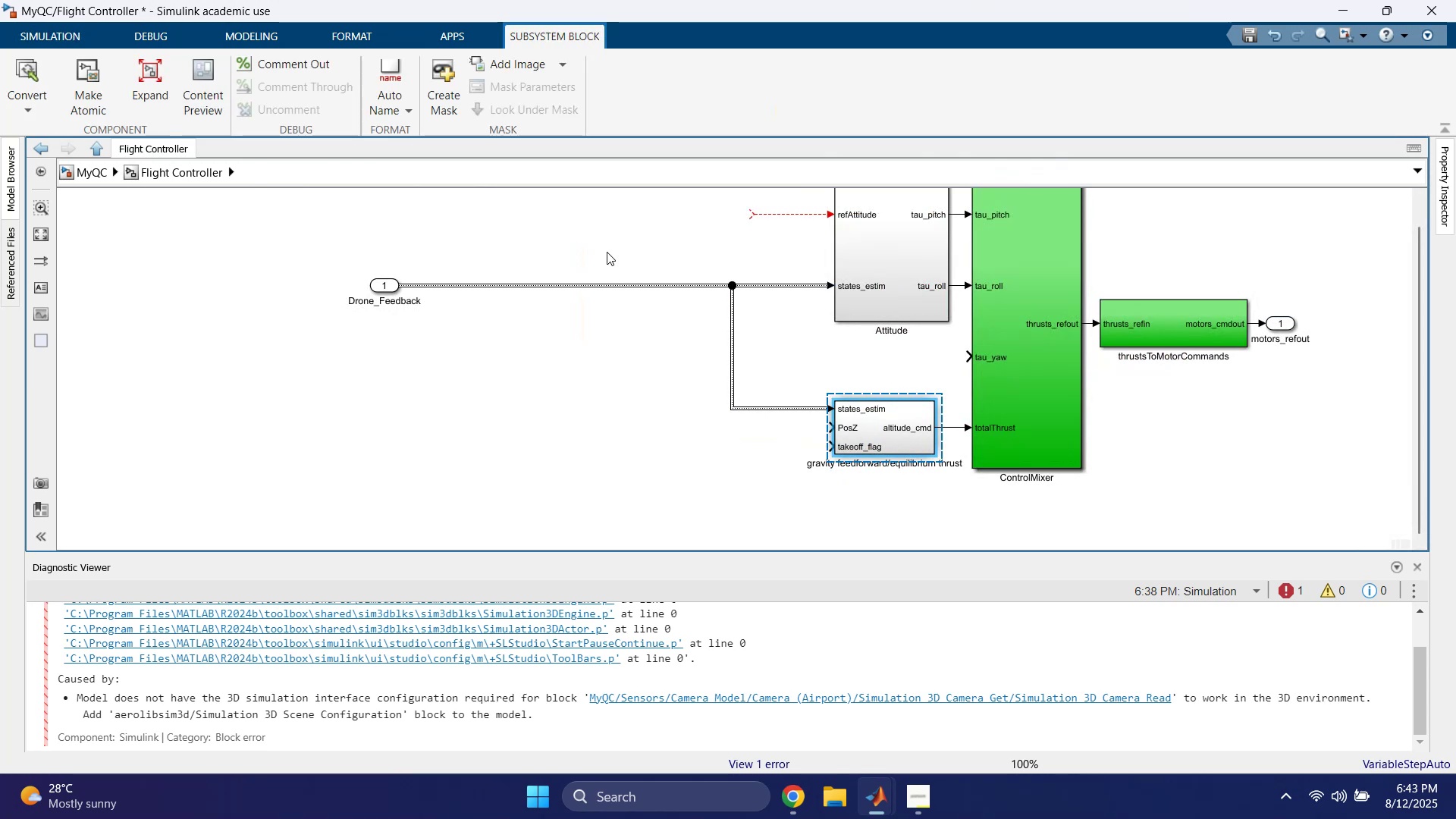 
key(Escape)
 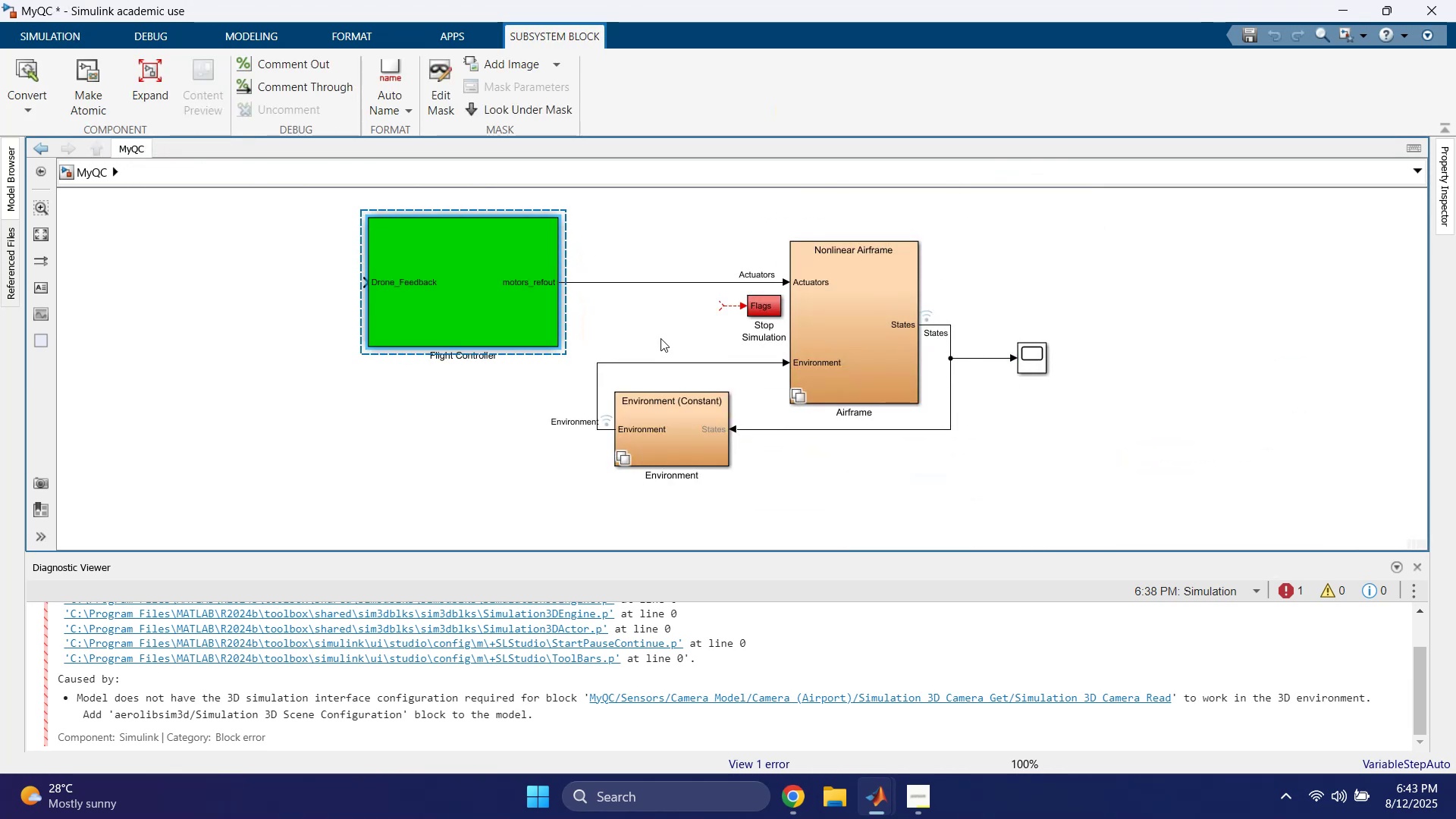 
left_click_drag(start_coordinate=[696, 318], to_coordinate=[767, 306])
 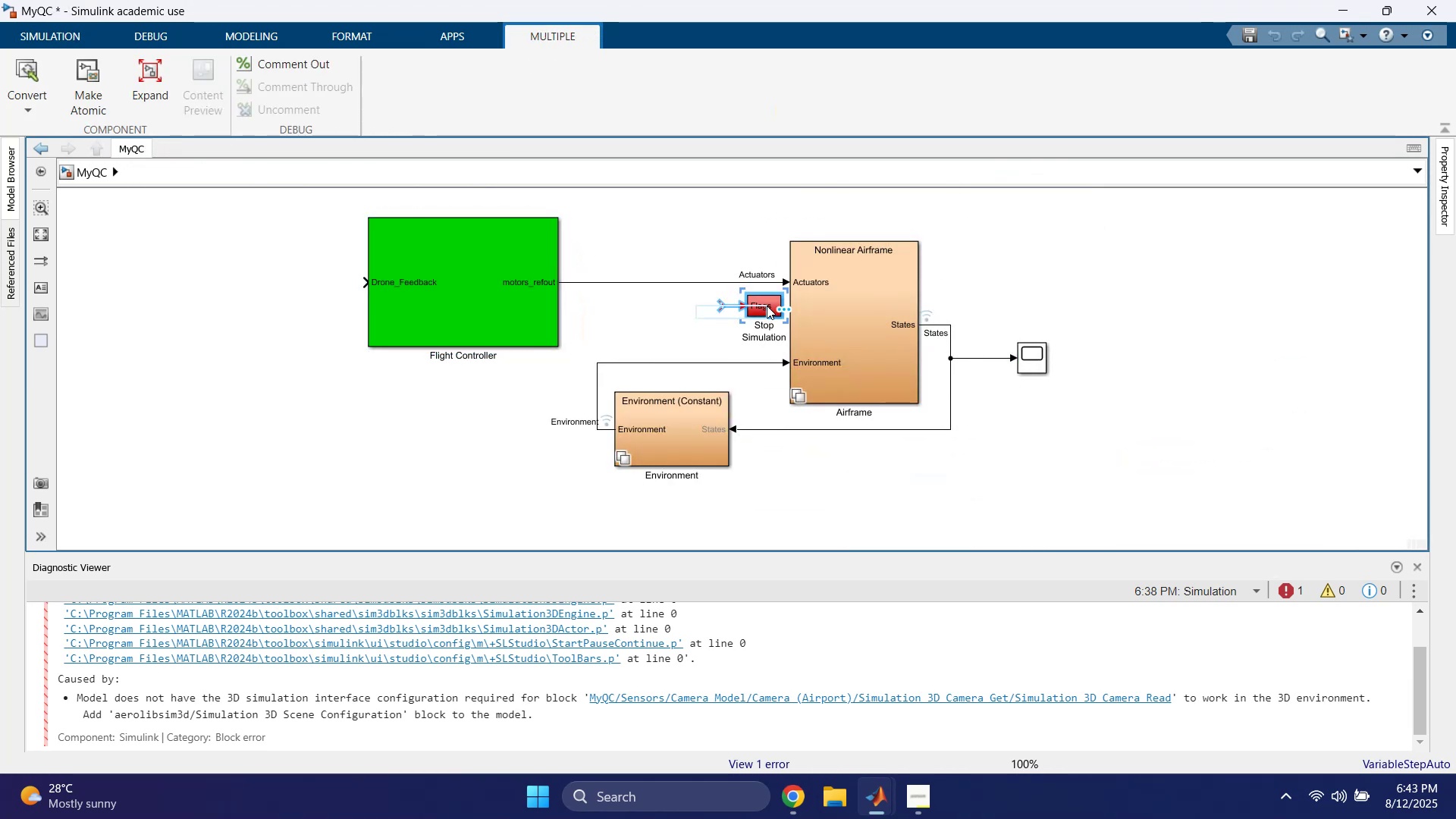 
key(Delete)
 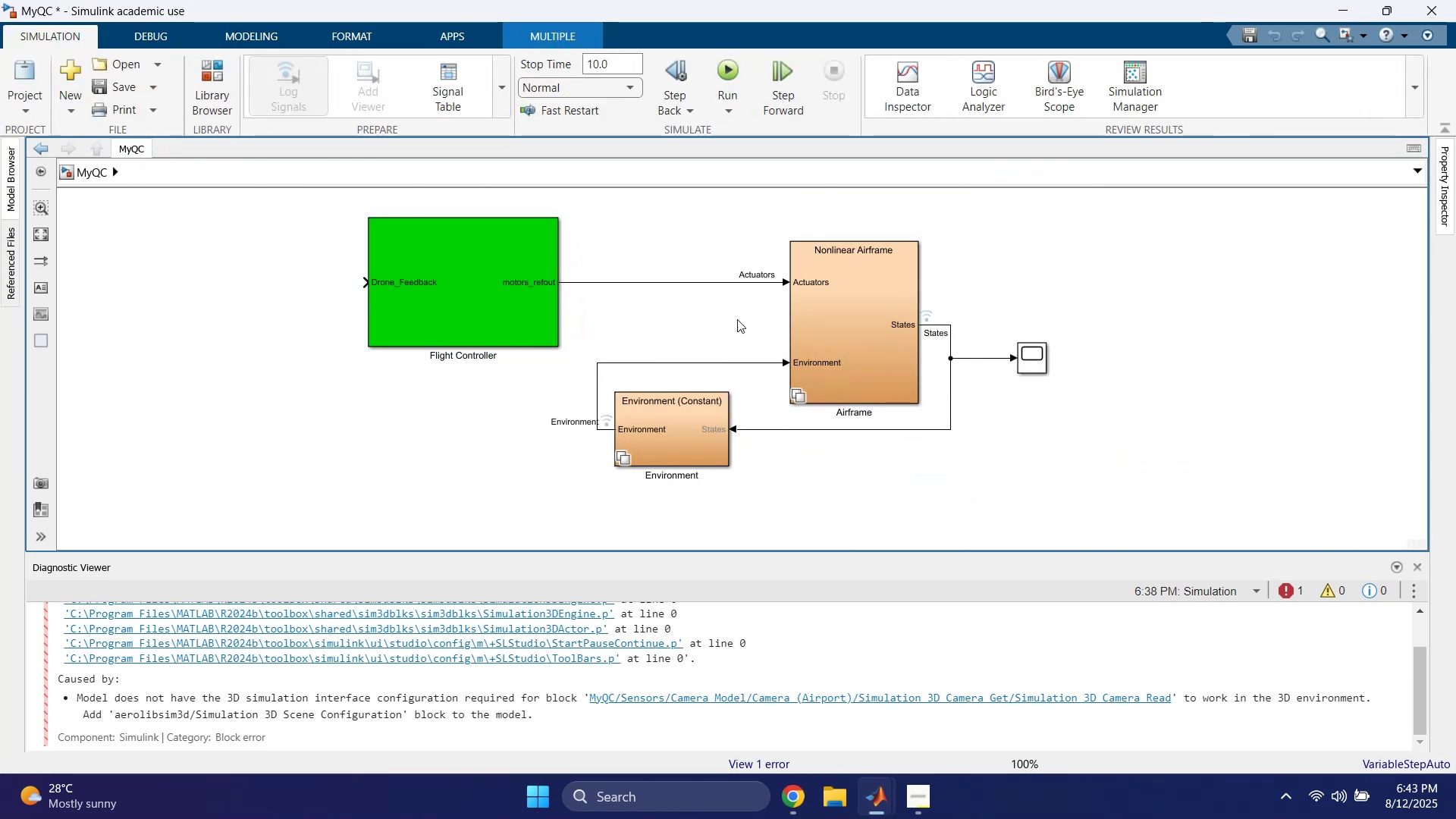 
left_click([685, 318])
 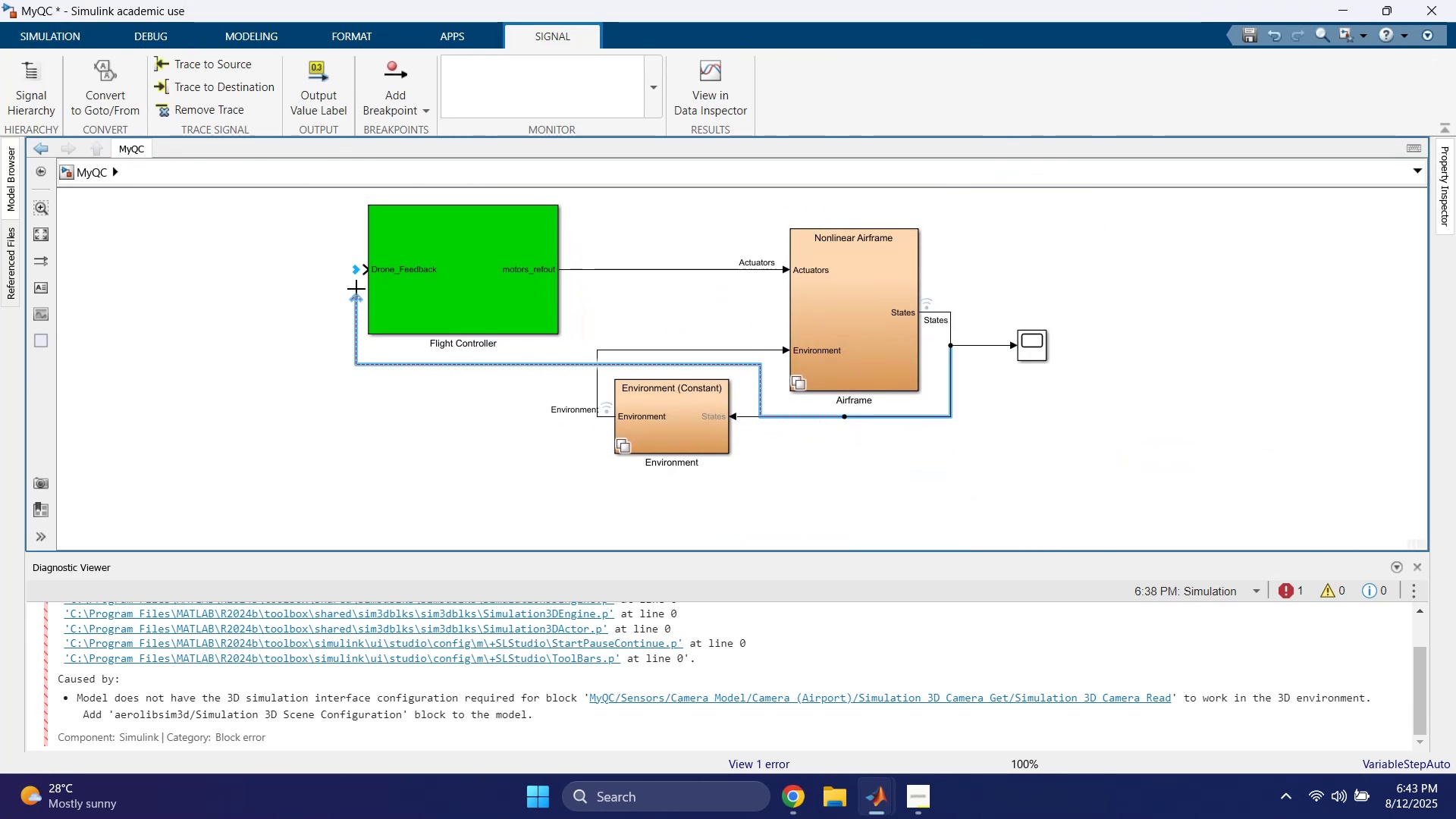 
wait(5.09)
 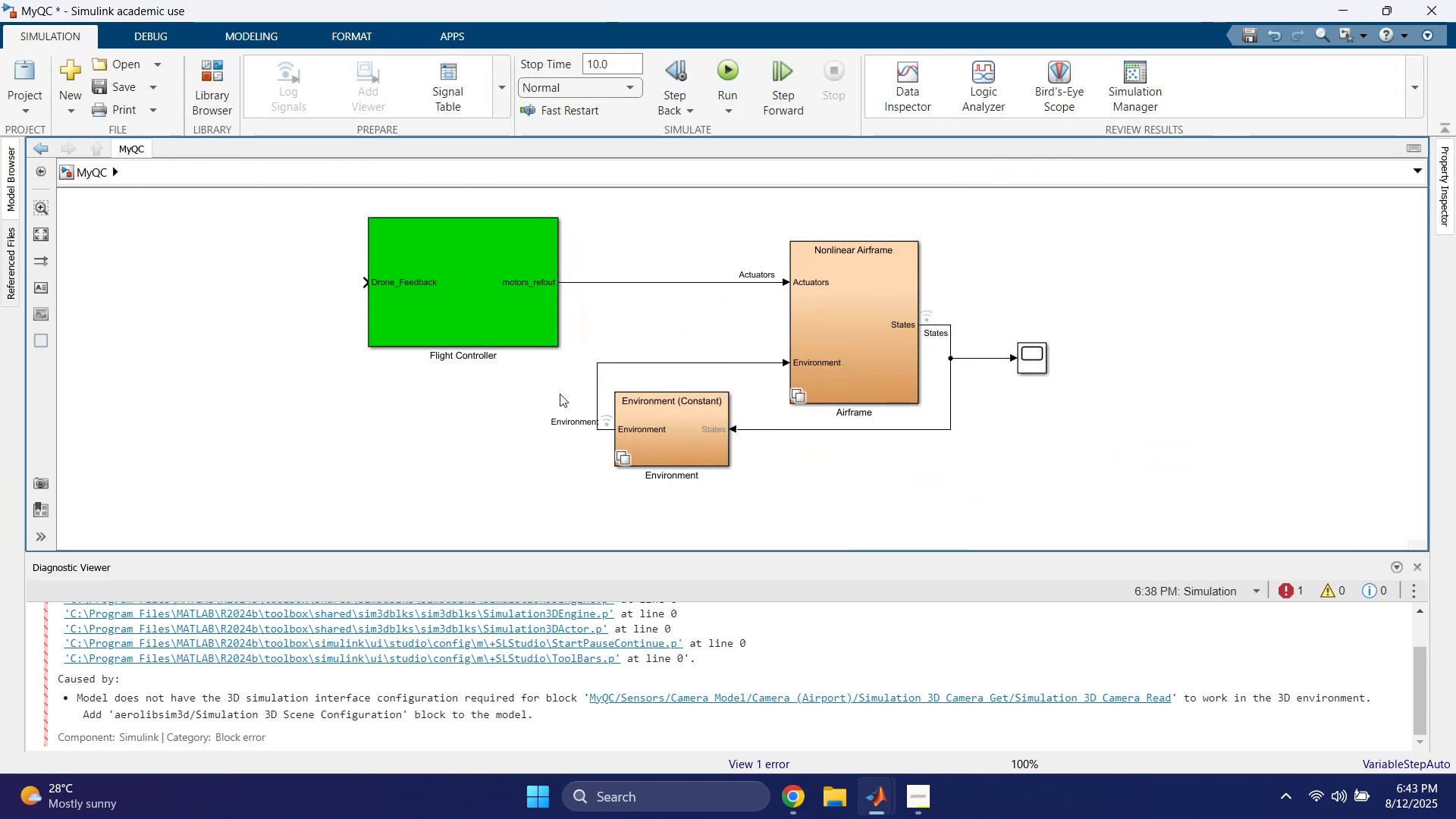 
left_click([397, 375])
 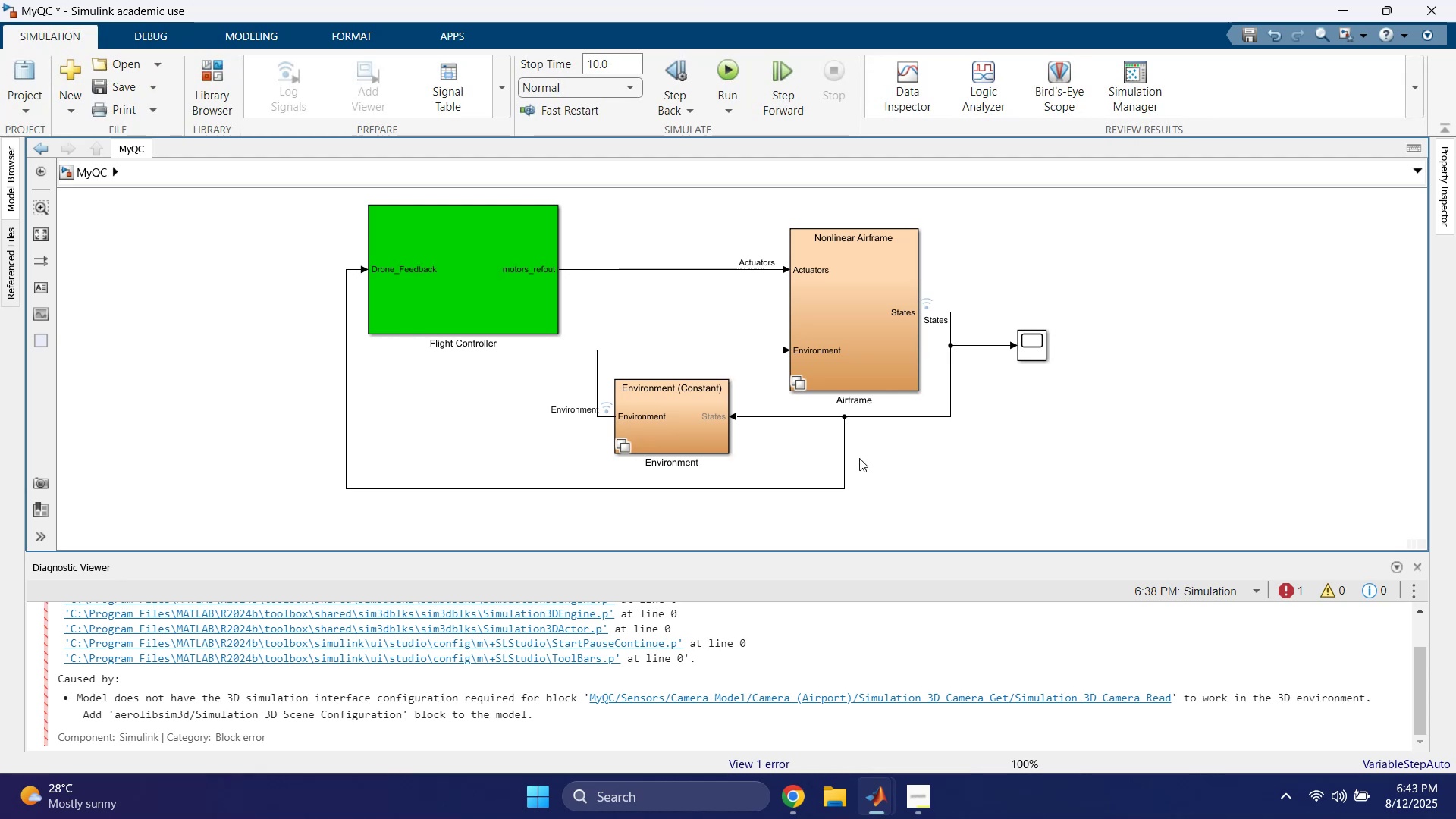 
left_click_drag(start_coordinate=[844, 453], to_coordinate=[949, 453])
 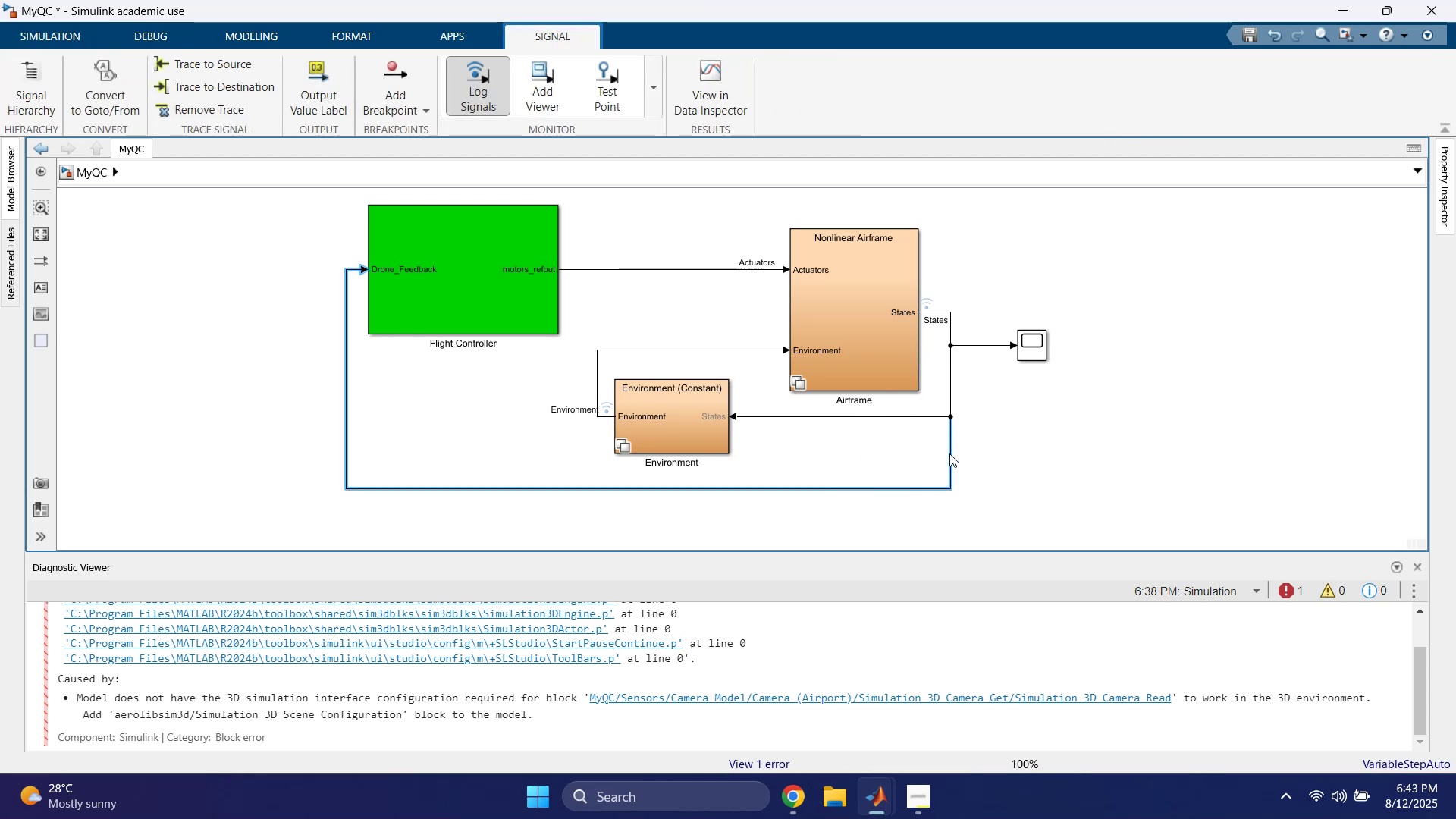 
left_click([1067, 421])
 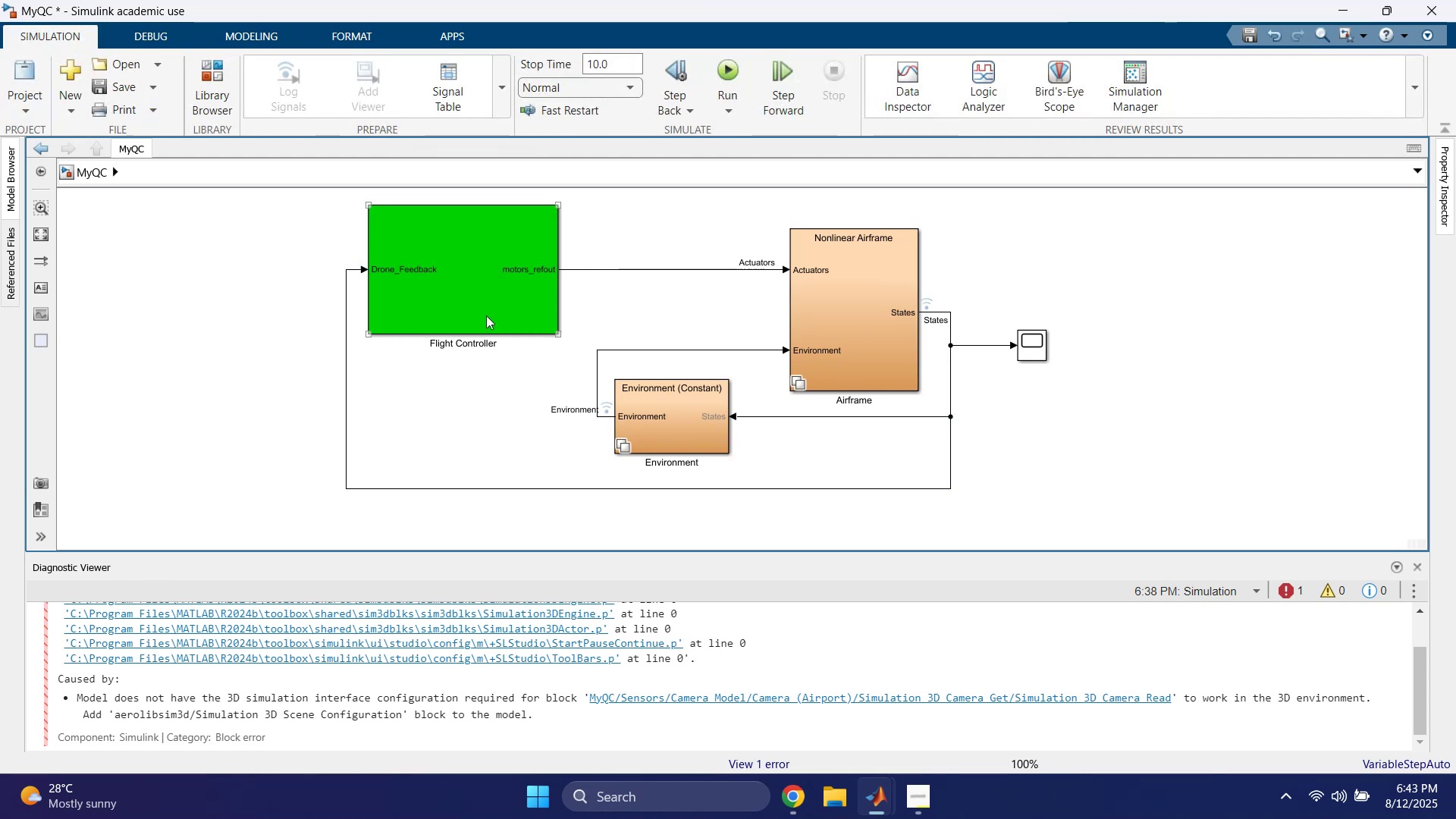 
left_click_drag(start_coordinate=[347, 344], to_coordinate=[312, 347])
 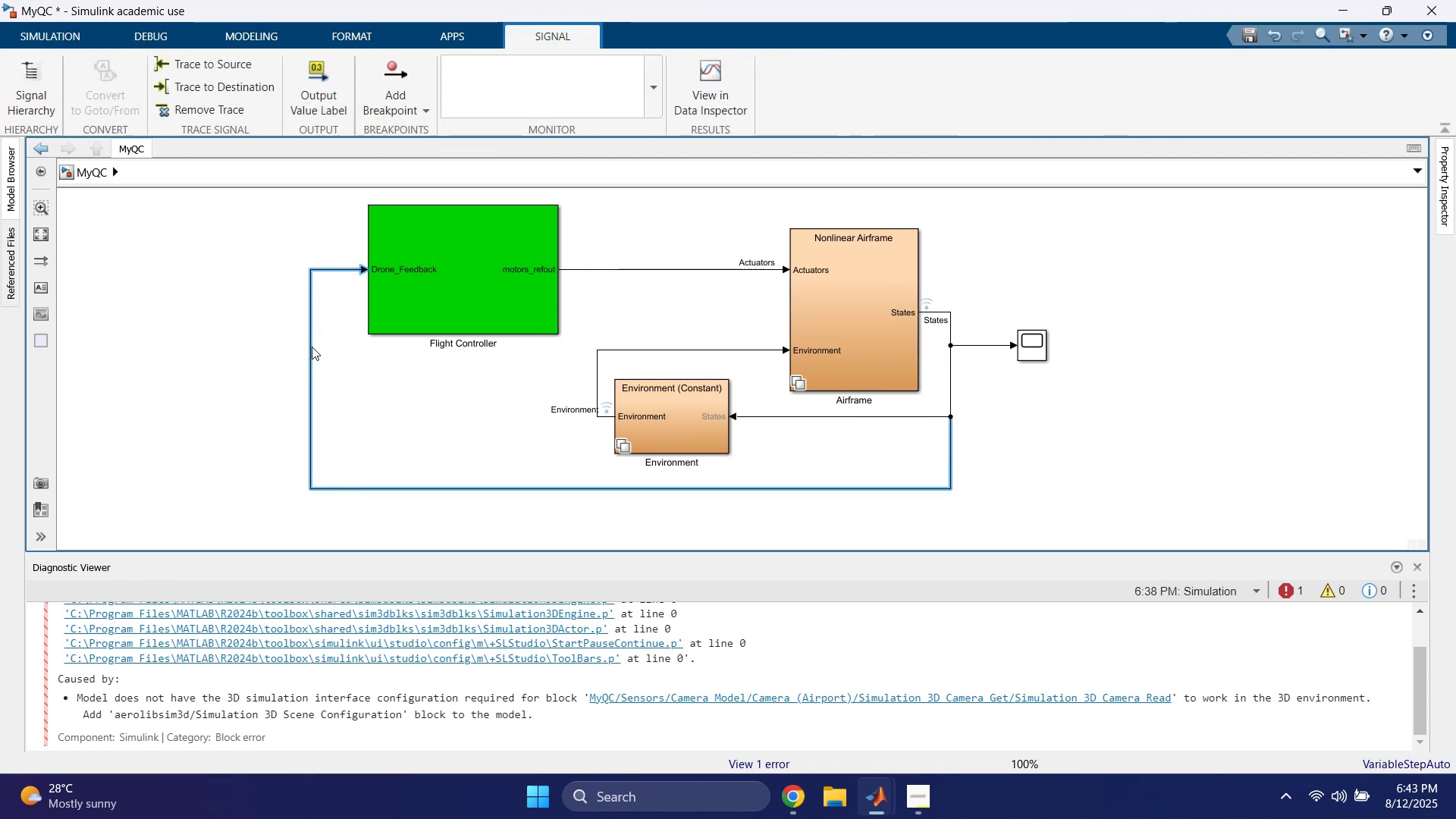 
left_click([388, 369])
 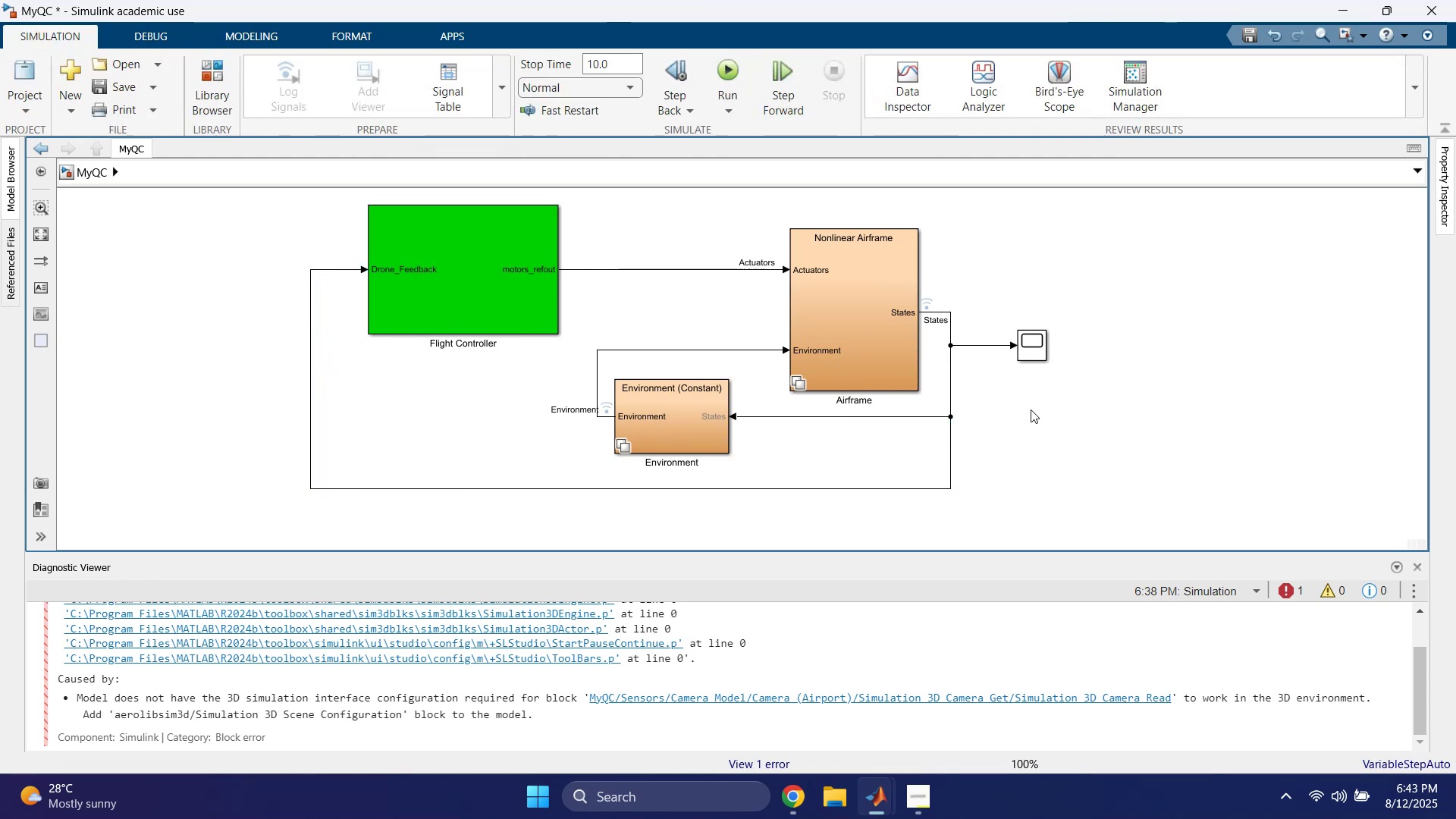 
double_click([440, 303])
 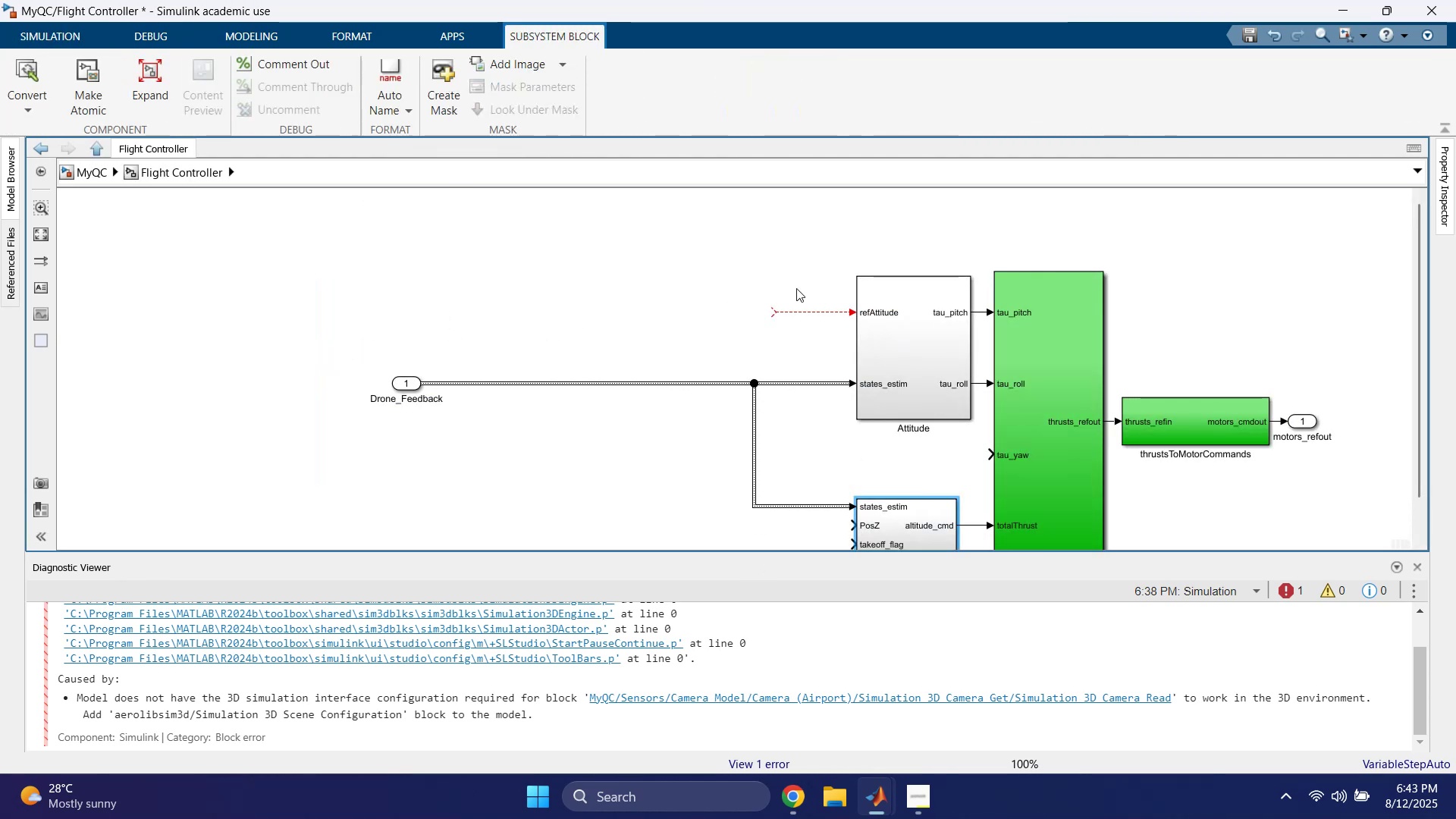 
double_click([896, 344])
 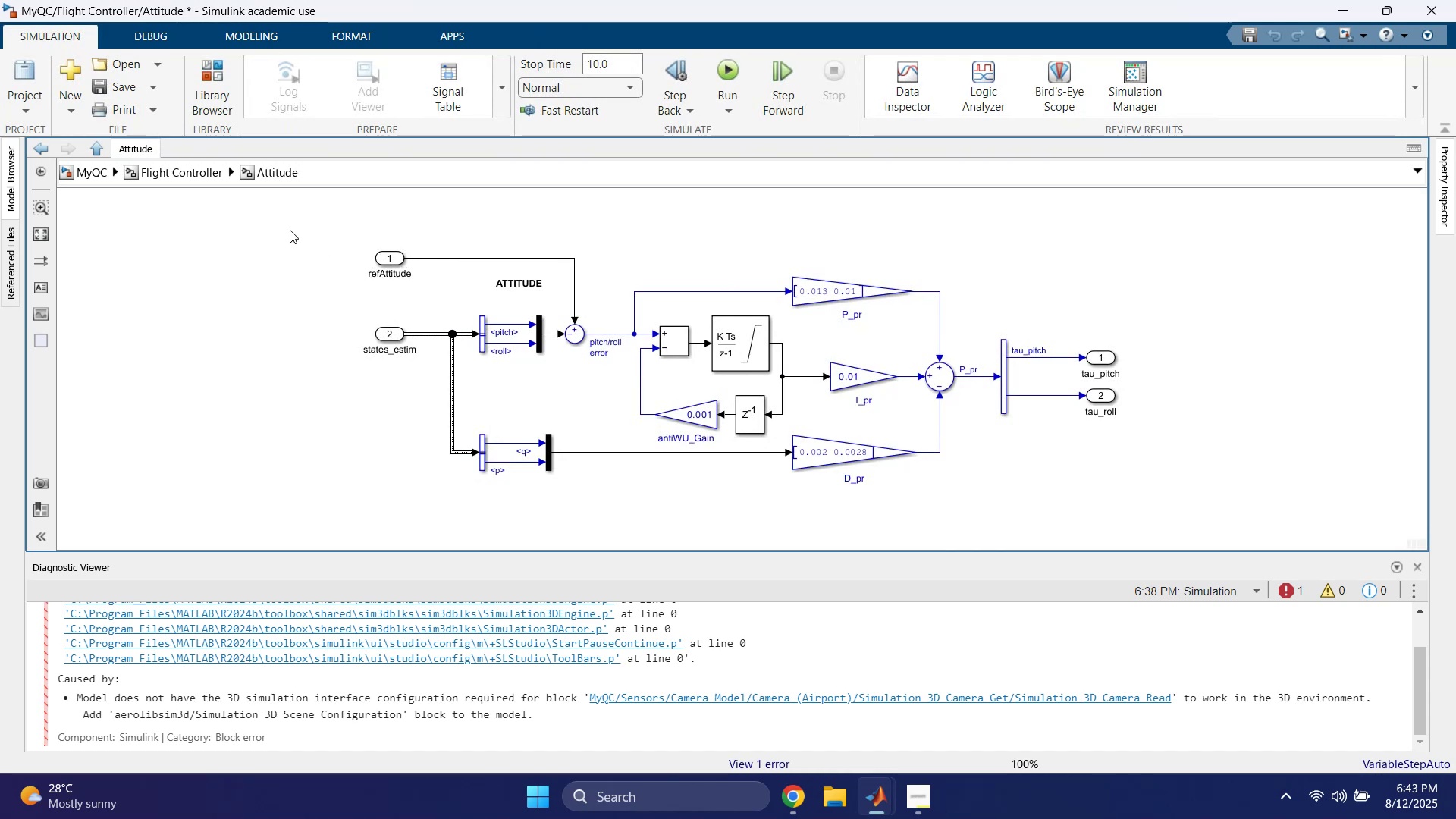 
left_click([203, 184])
 